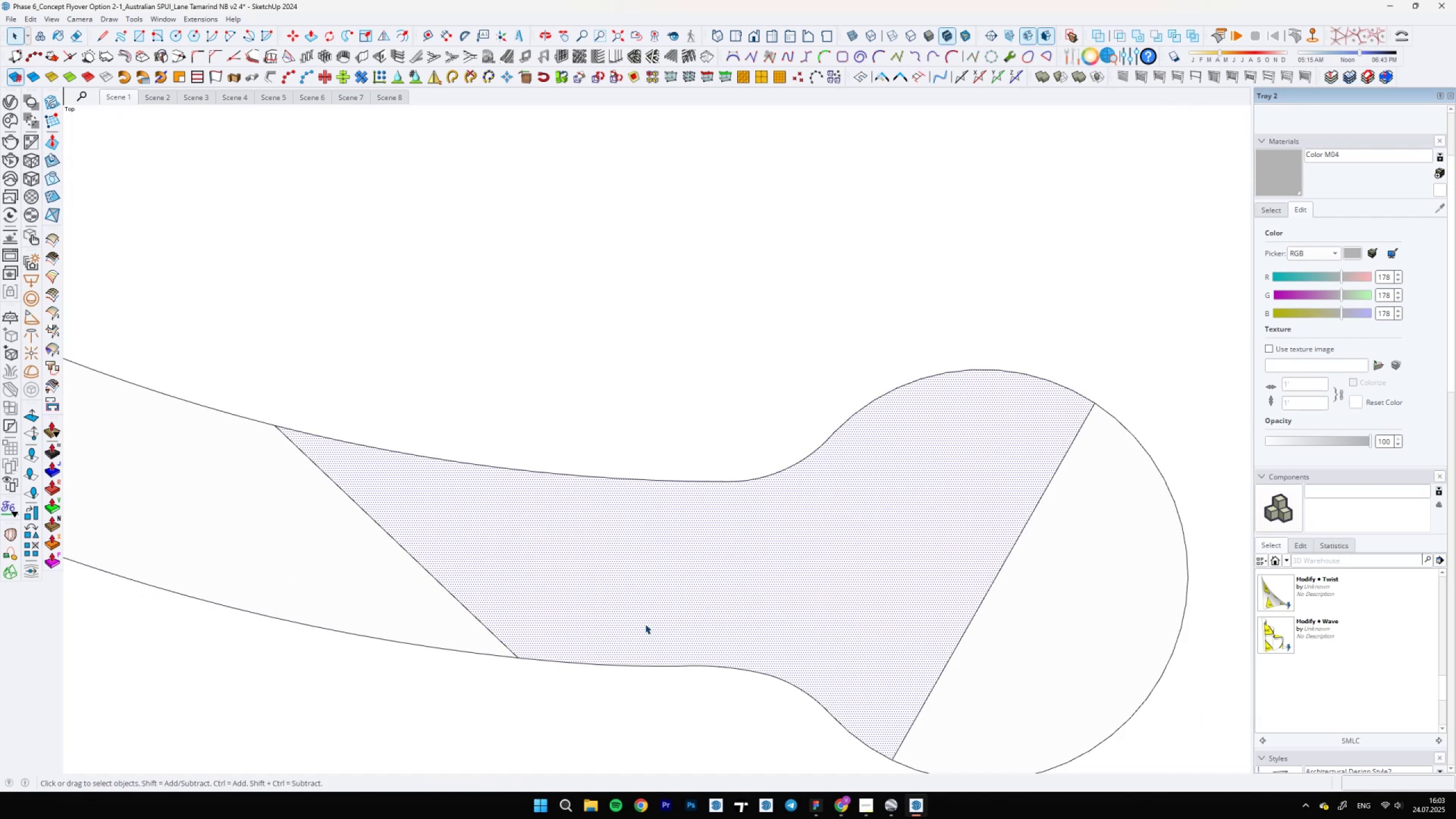 
key(Space)
 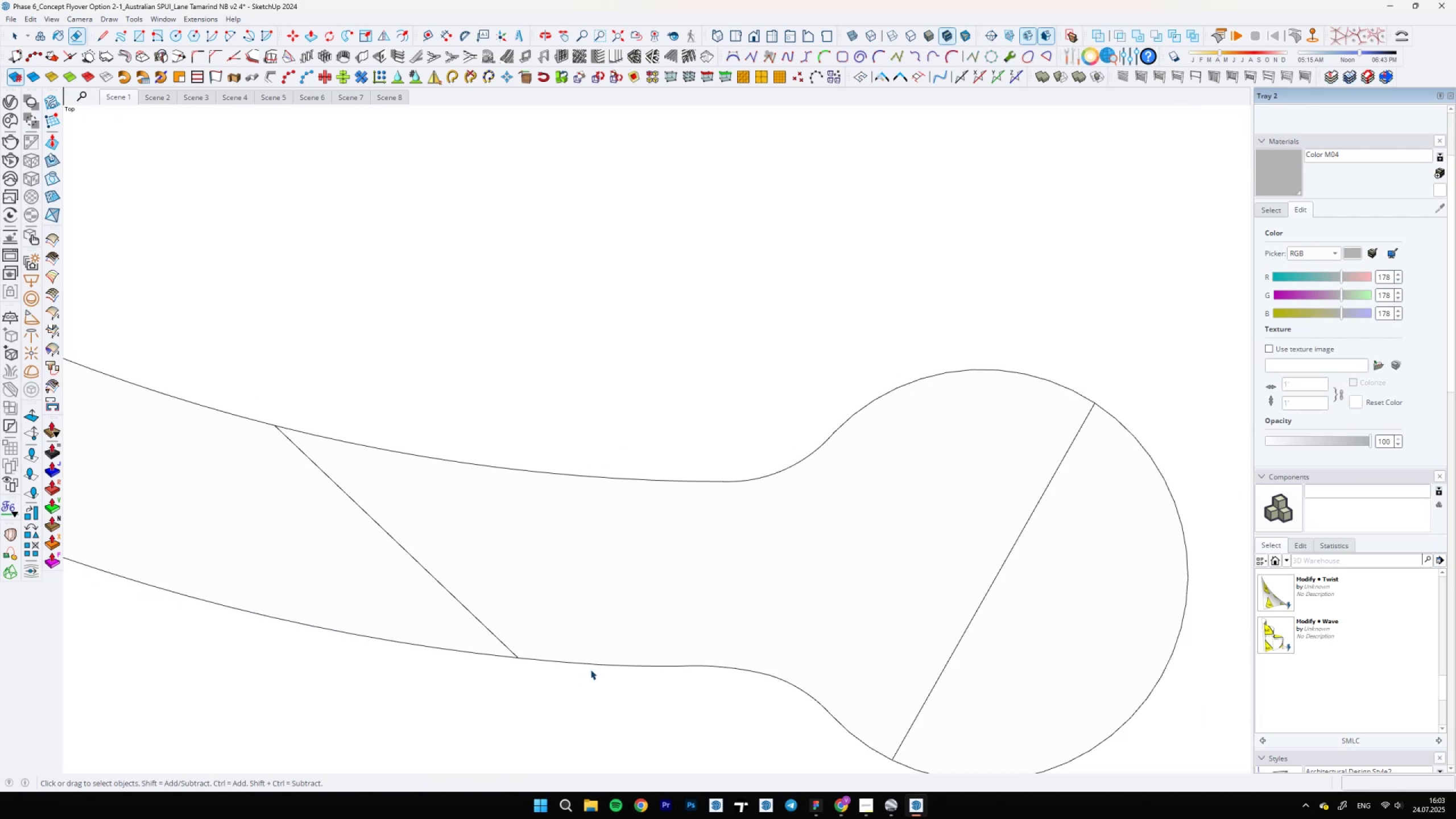 
left_click([605, 633])
 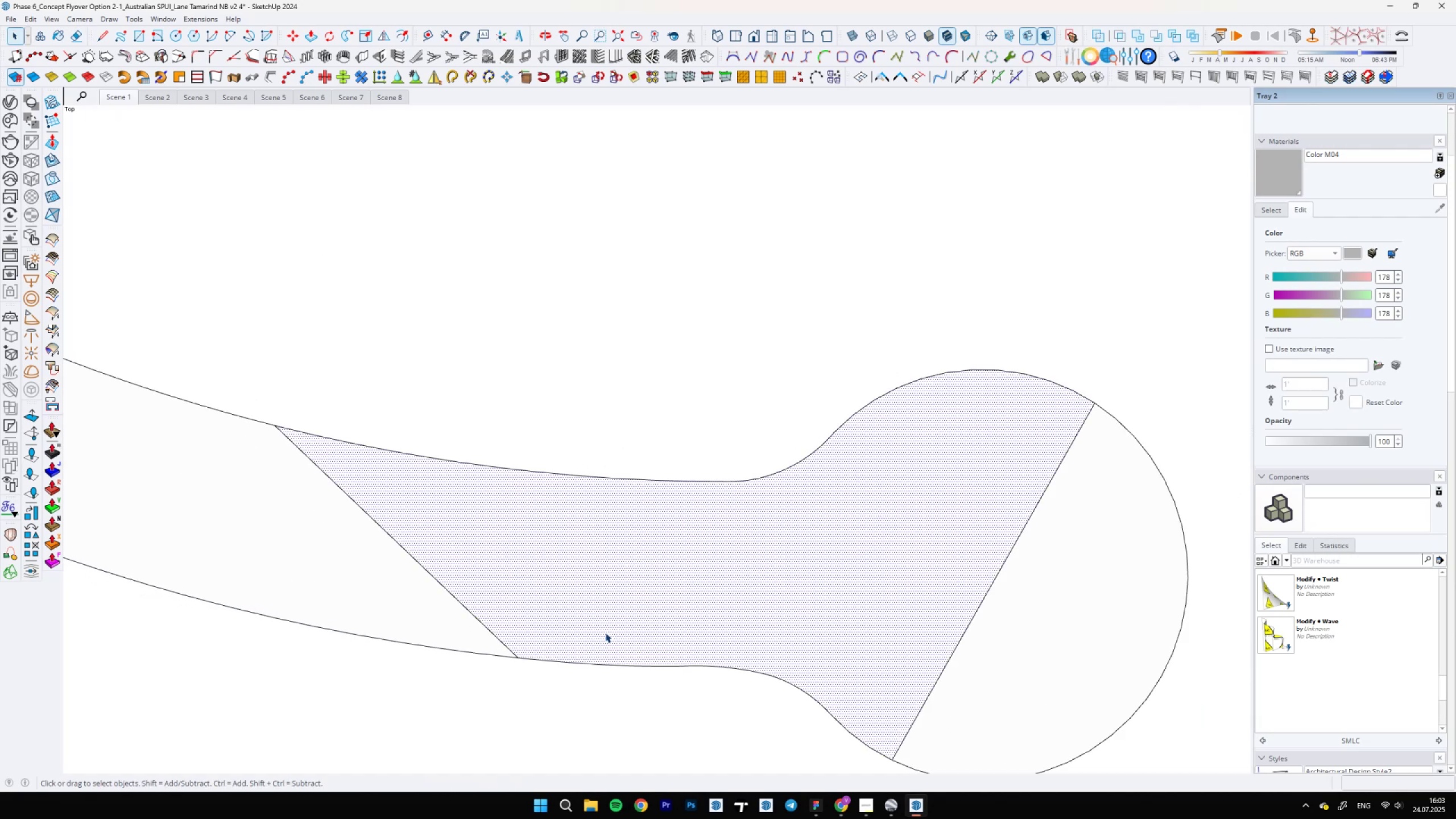 
scroll: coordinate [715, 617], scroll_direction: down, amount: 6.0
 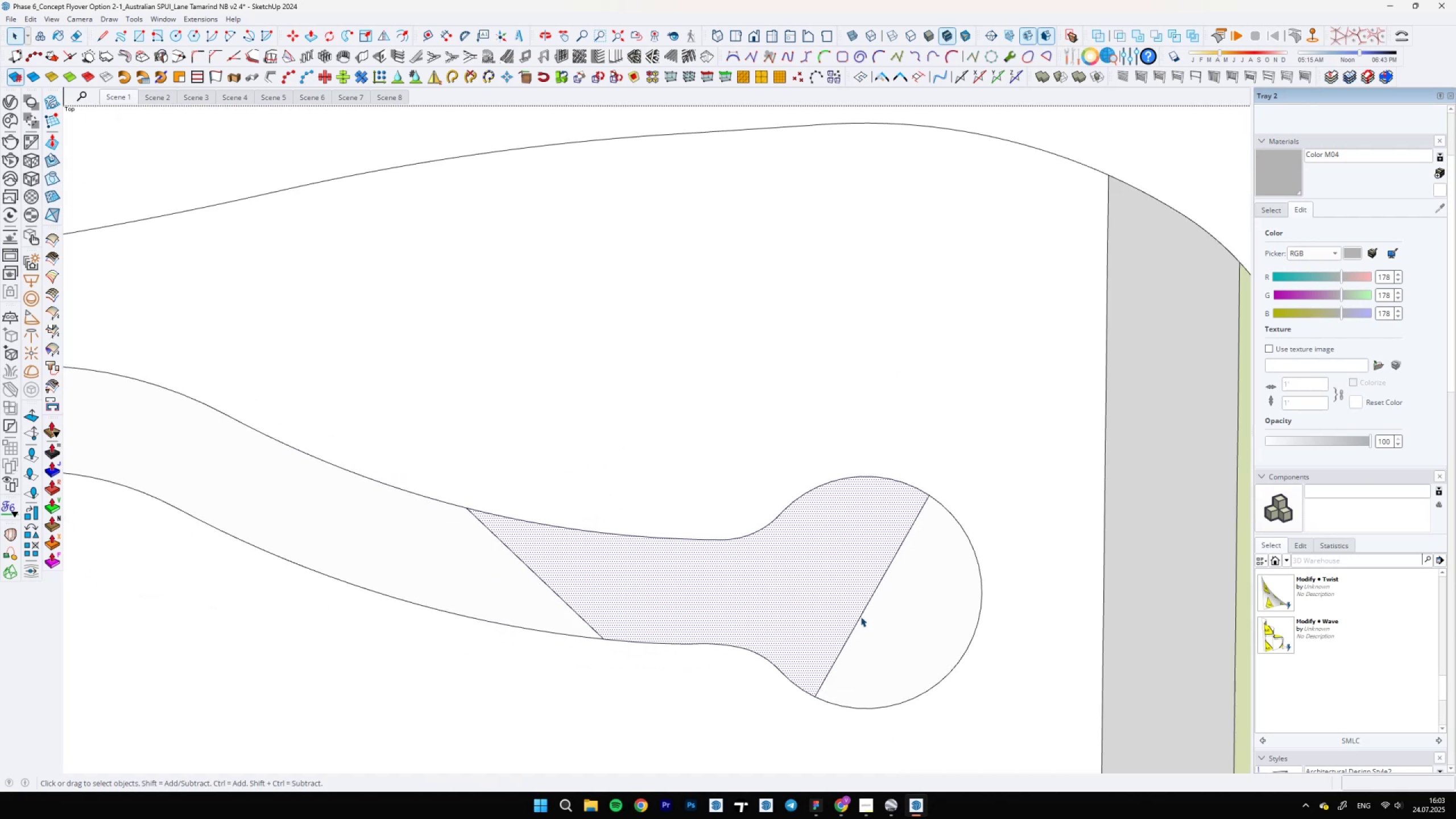 
left_click([864, 614])
 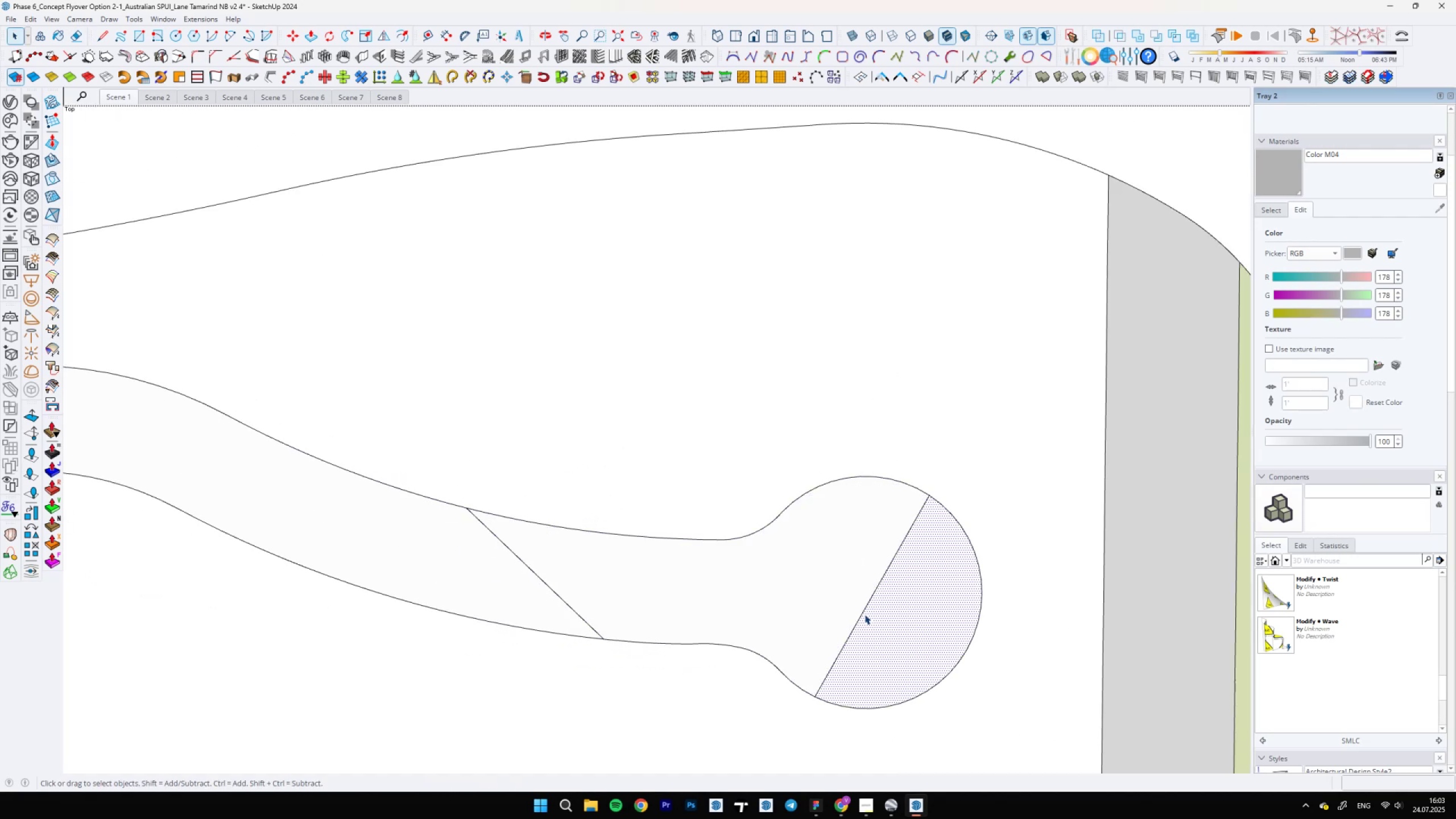 
key(E)
 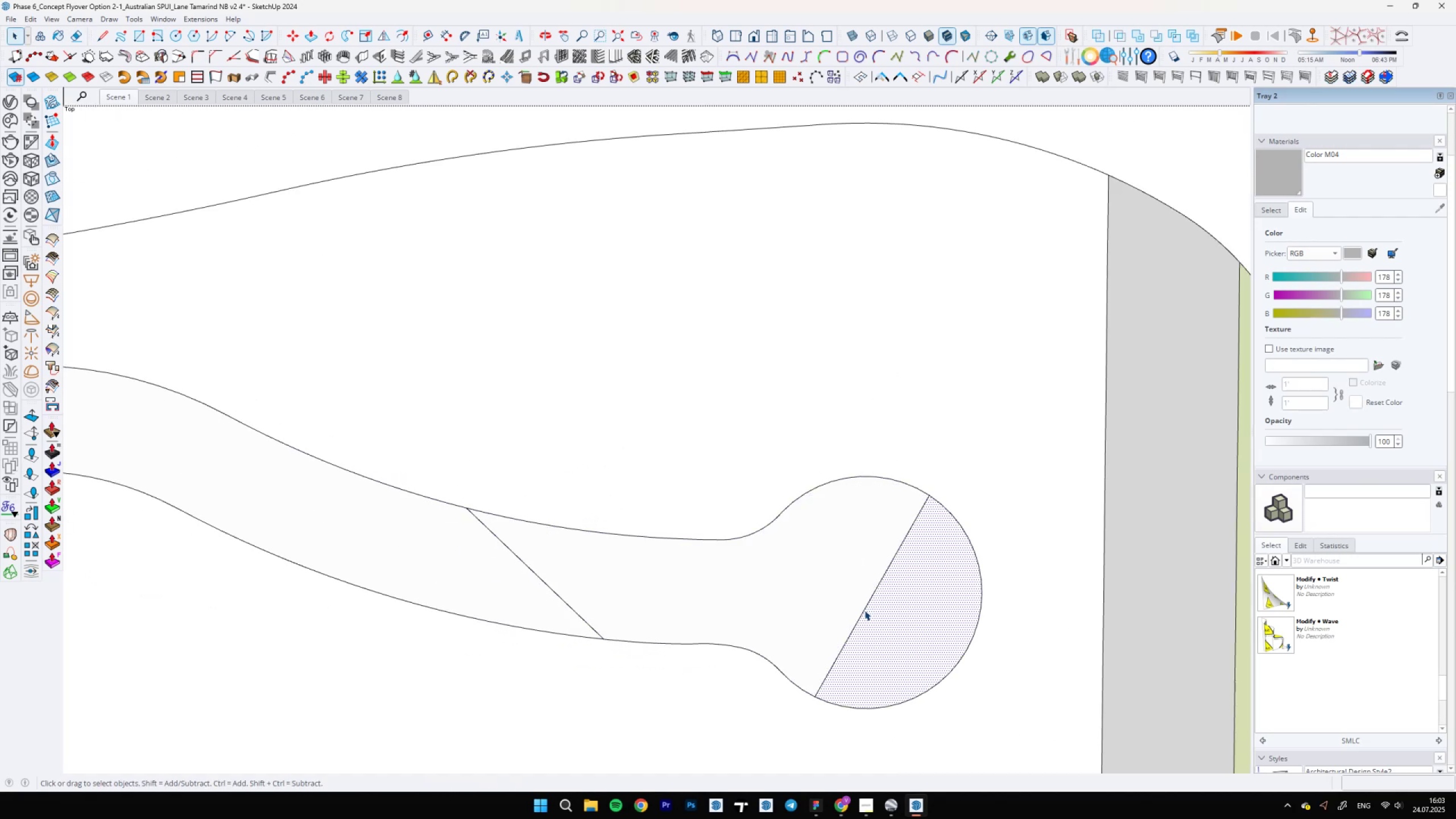 
left_click_drag(start_coordinate=[854, 607], to_coordinate=[862, 620])
 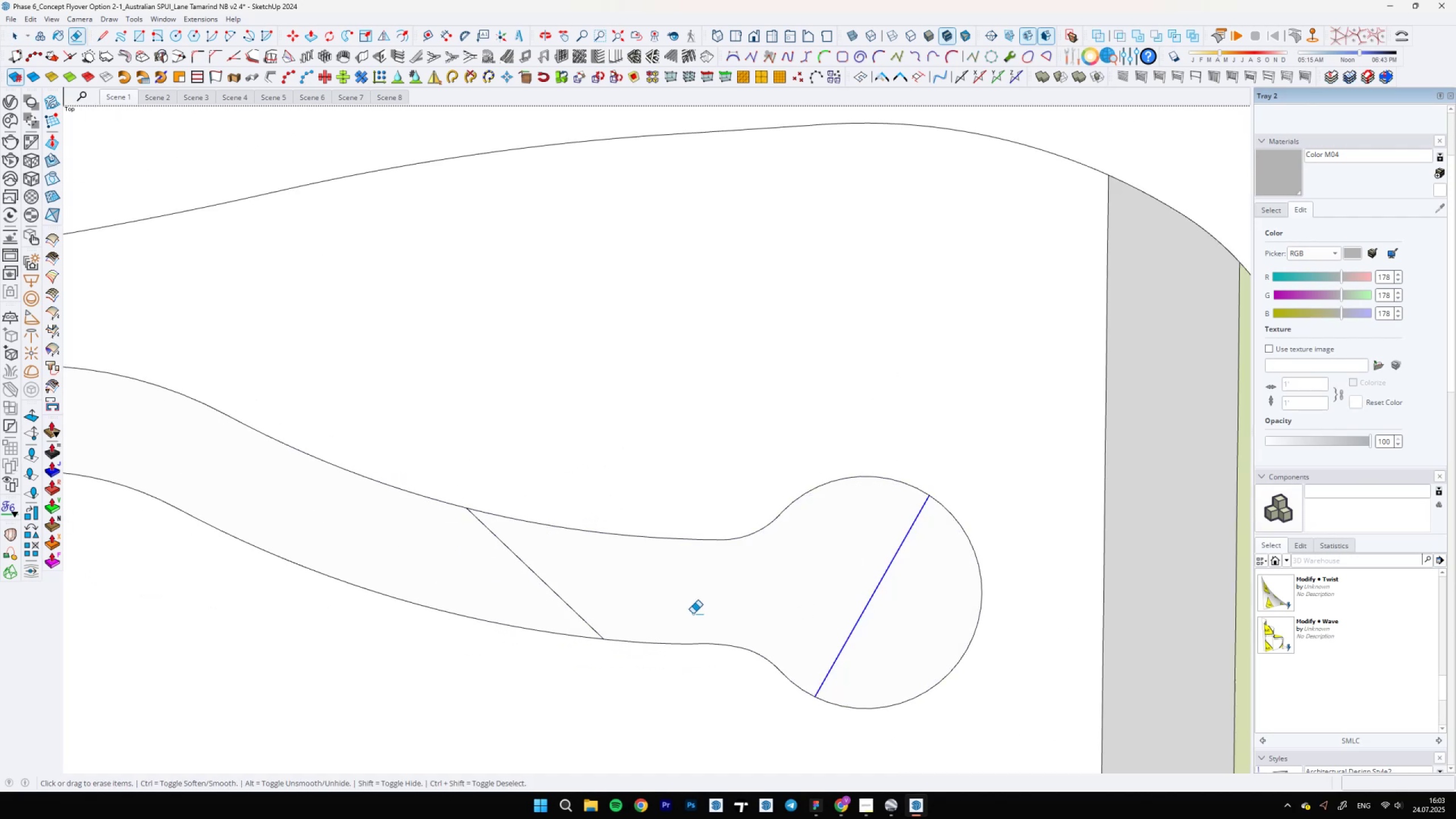 
left_click_drag(start_coordinate=[532, 595], to_coordinate=[555, 585])
 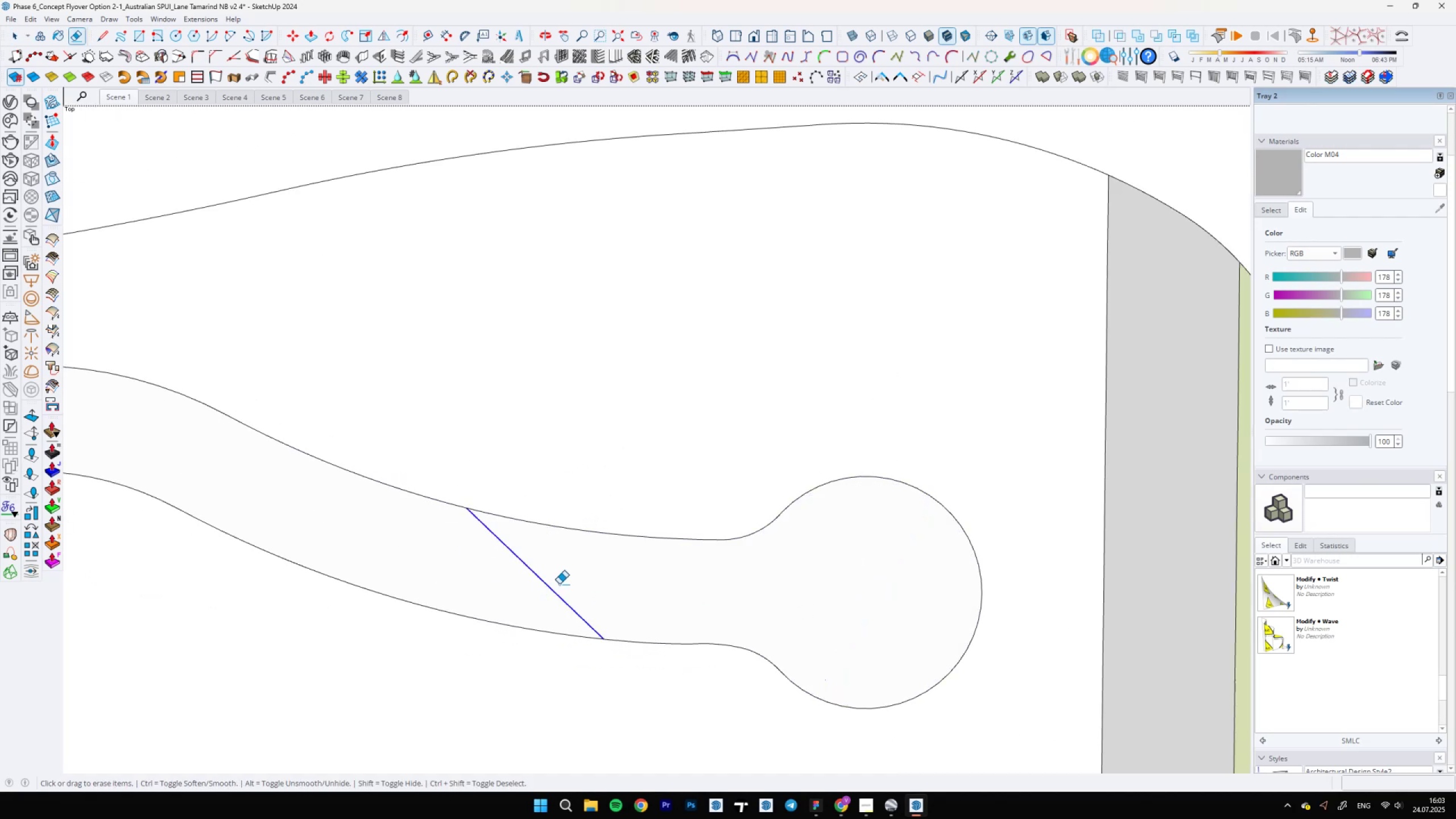 
scroll: coordinate [785, 635], scroll_direction: down, amount: 20.0
 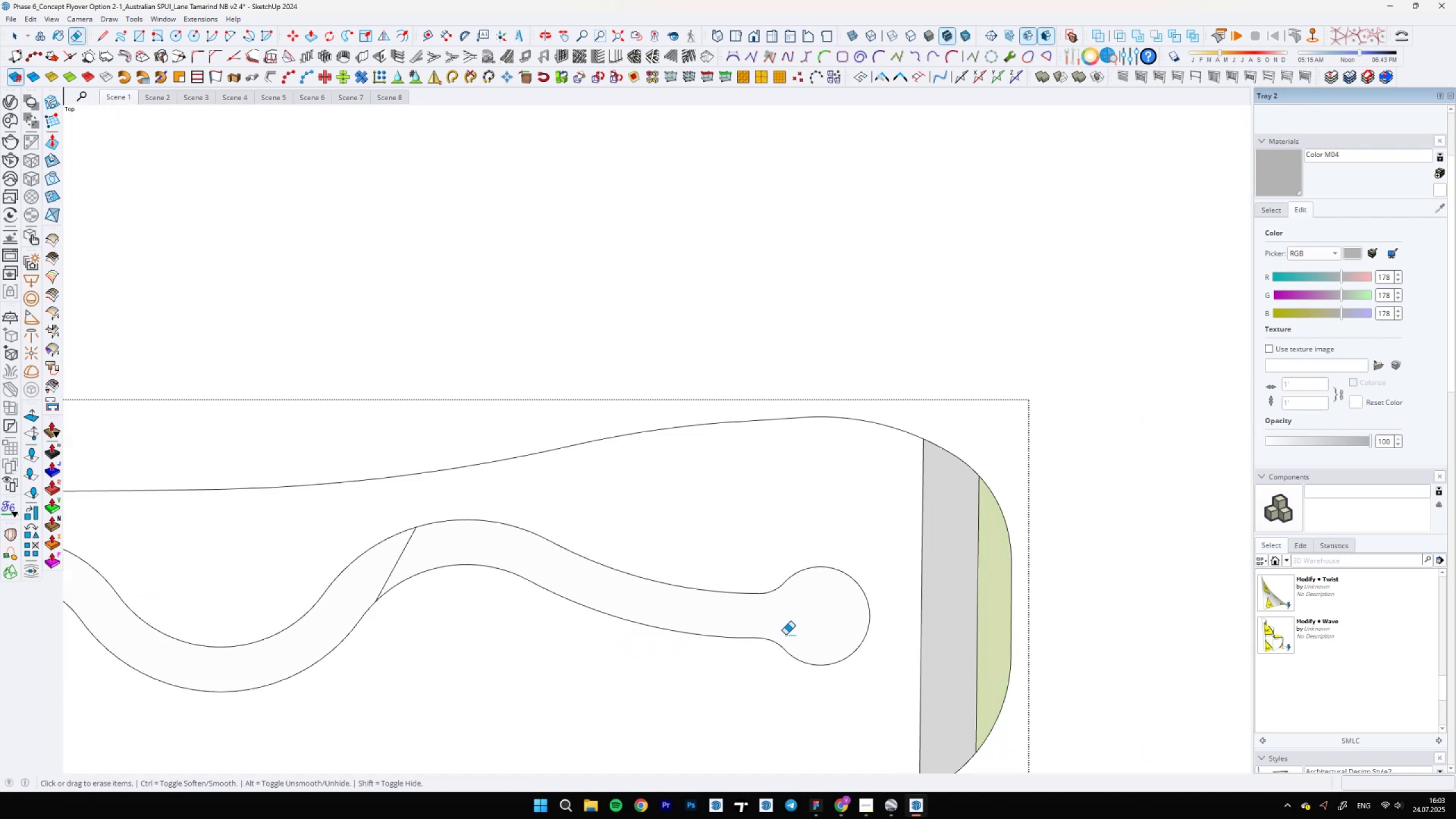 
key(Space)
 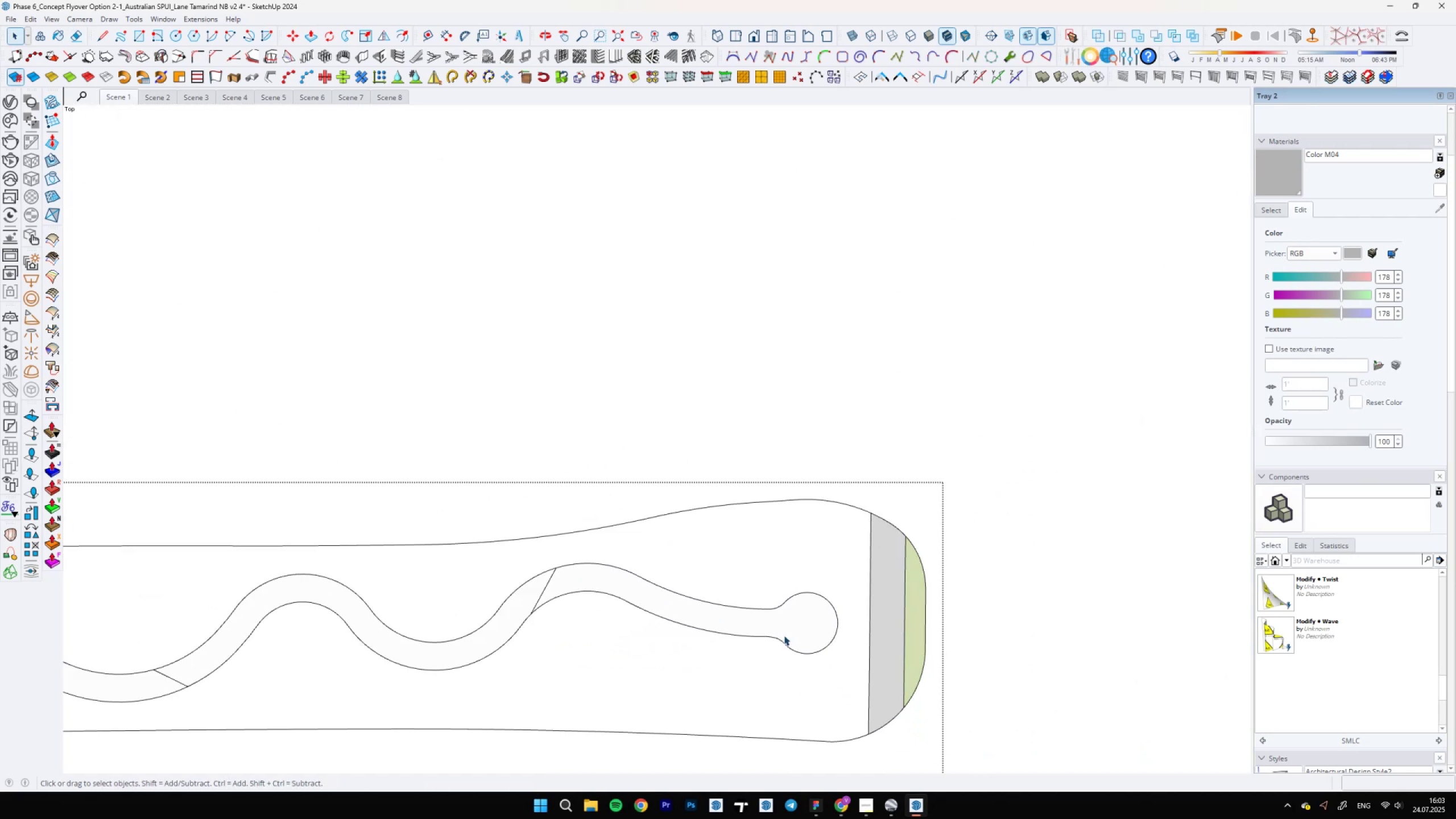 
key(E)
 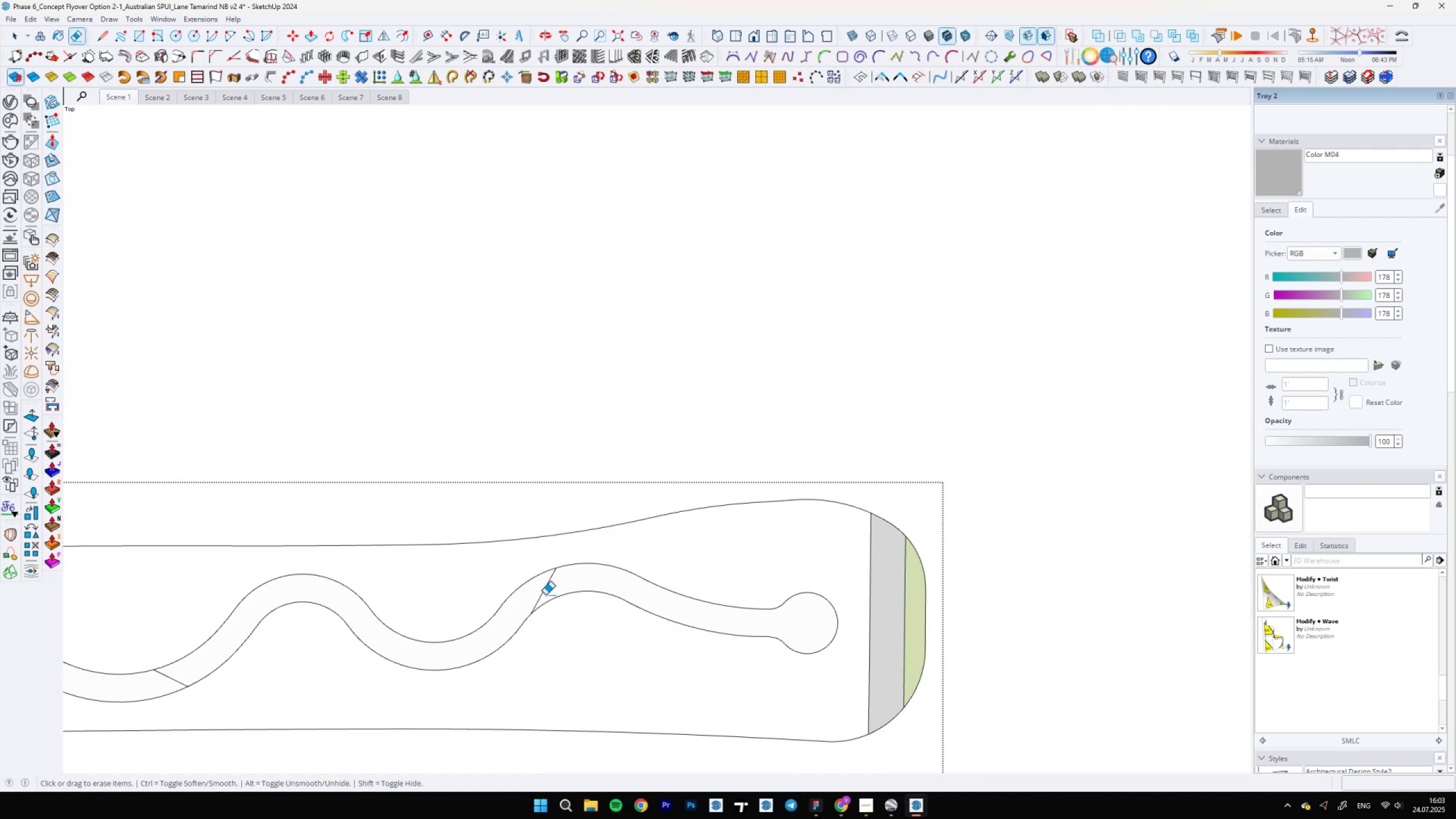 
left_click([540, 594])
 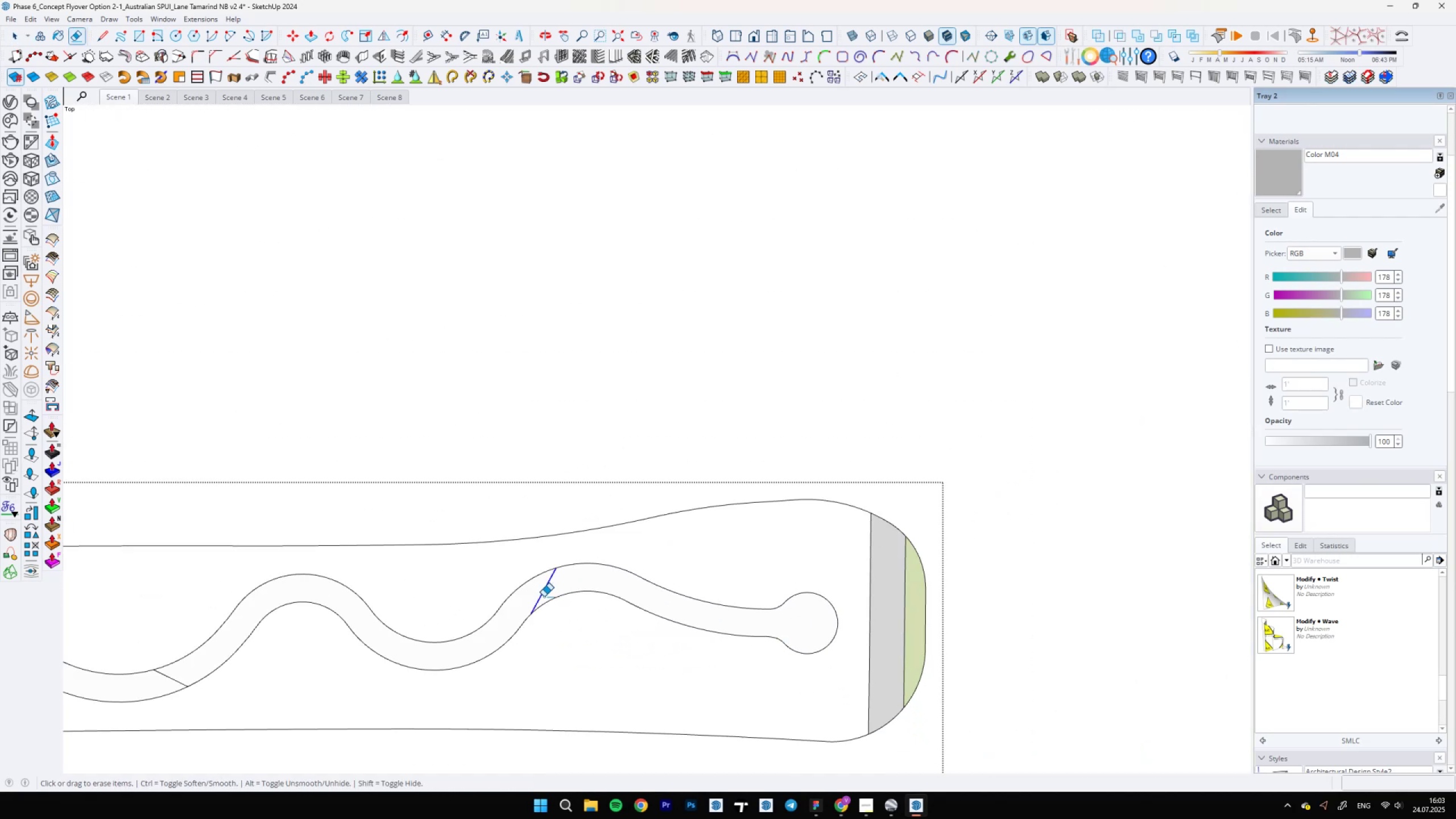 
scroll: coordinate [523, 630], scroll_direction: down, amount: 5.0
 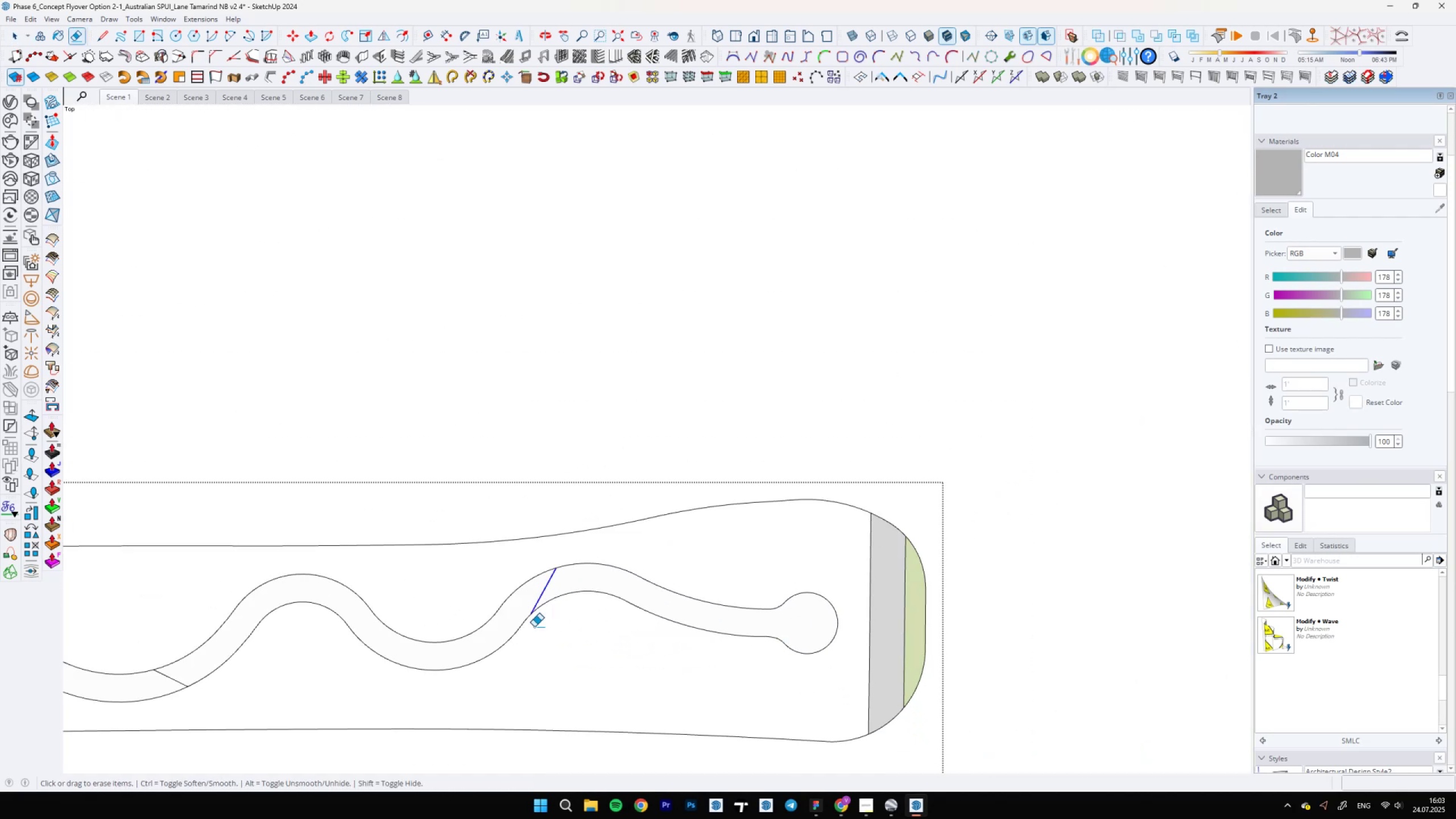 
hold_key(key=ShiftLeft, duration=0.48)
 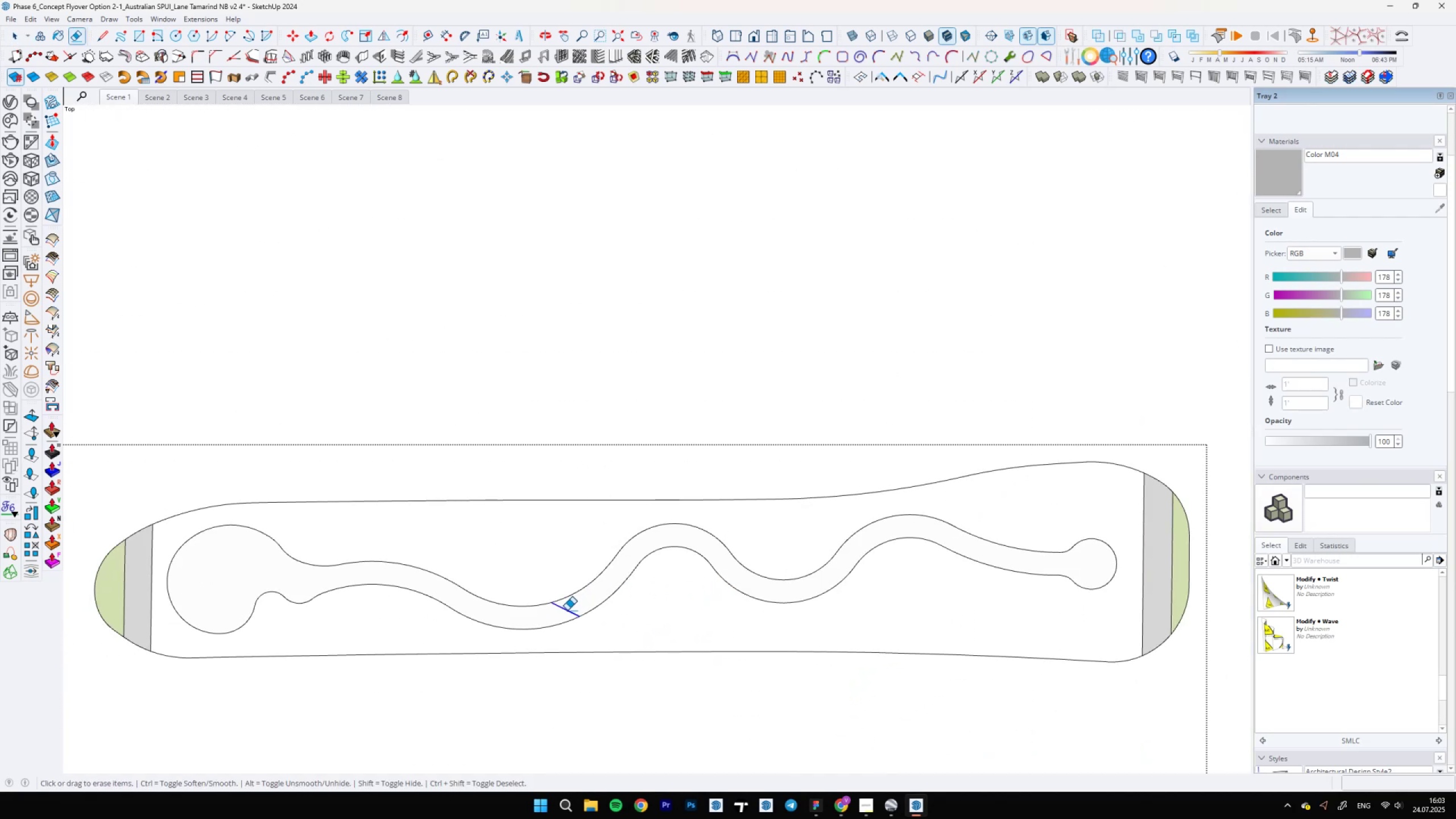 
key(Space)
 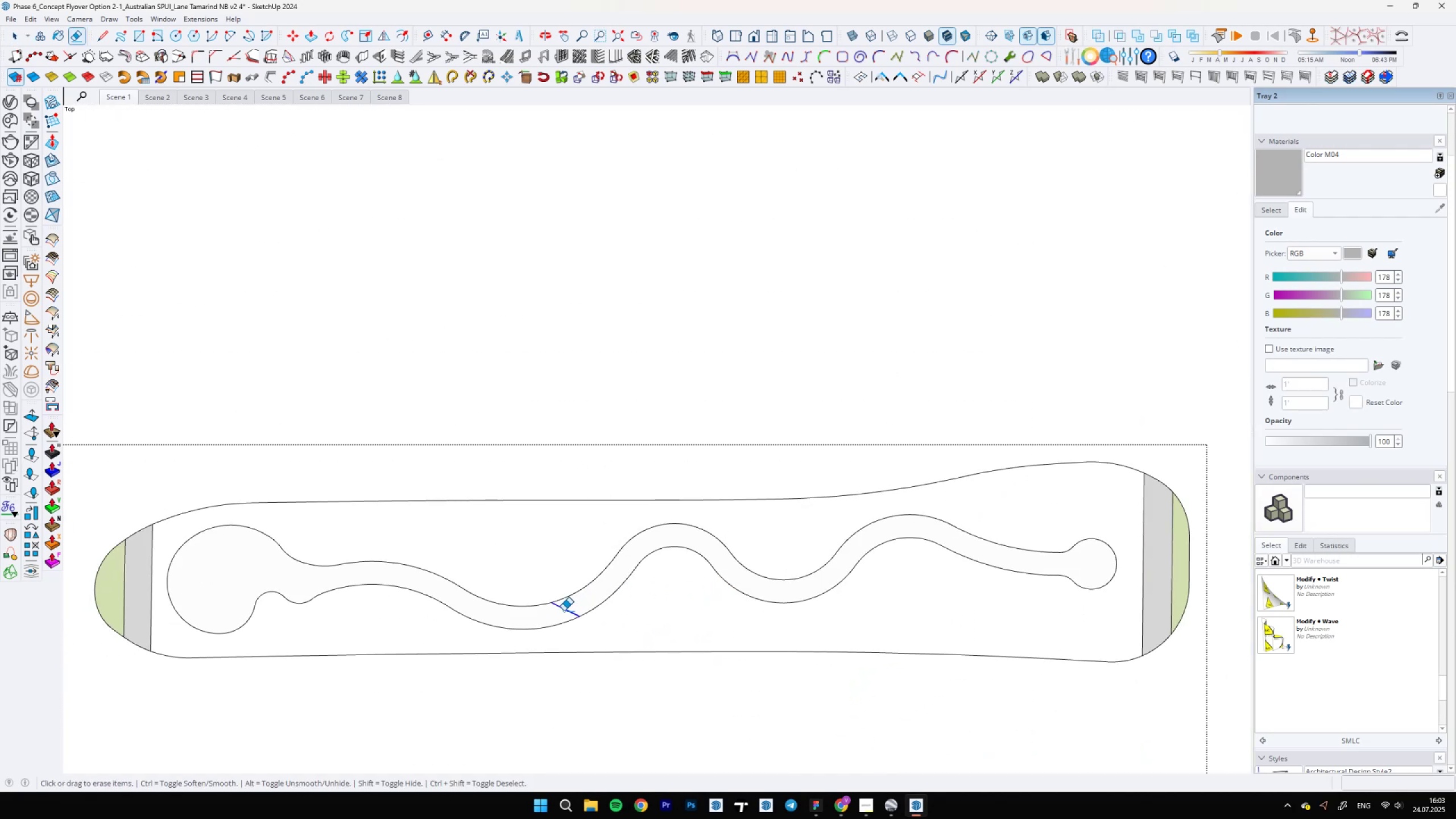 
scroll: coordinate [574, 613], scroll_direction: down, amount: 5.0
 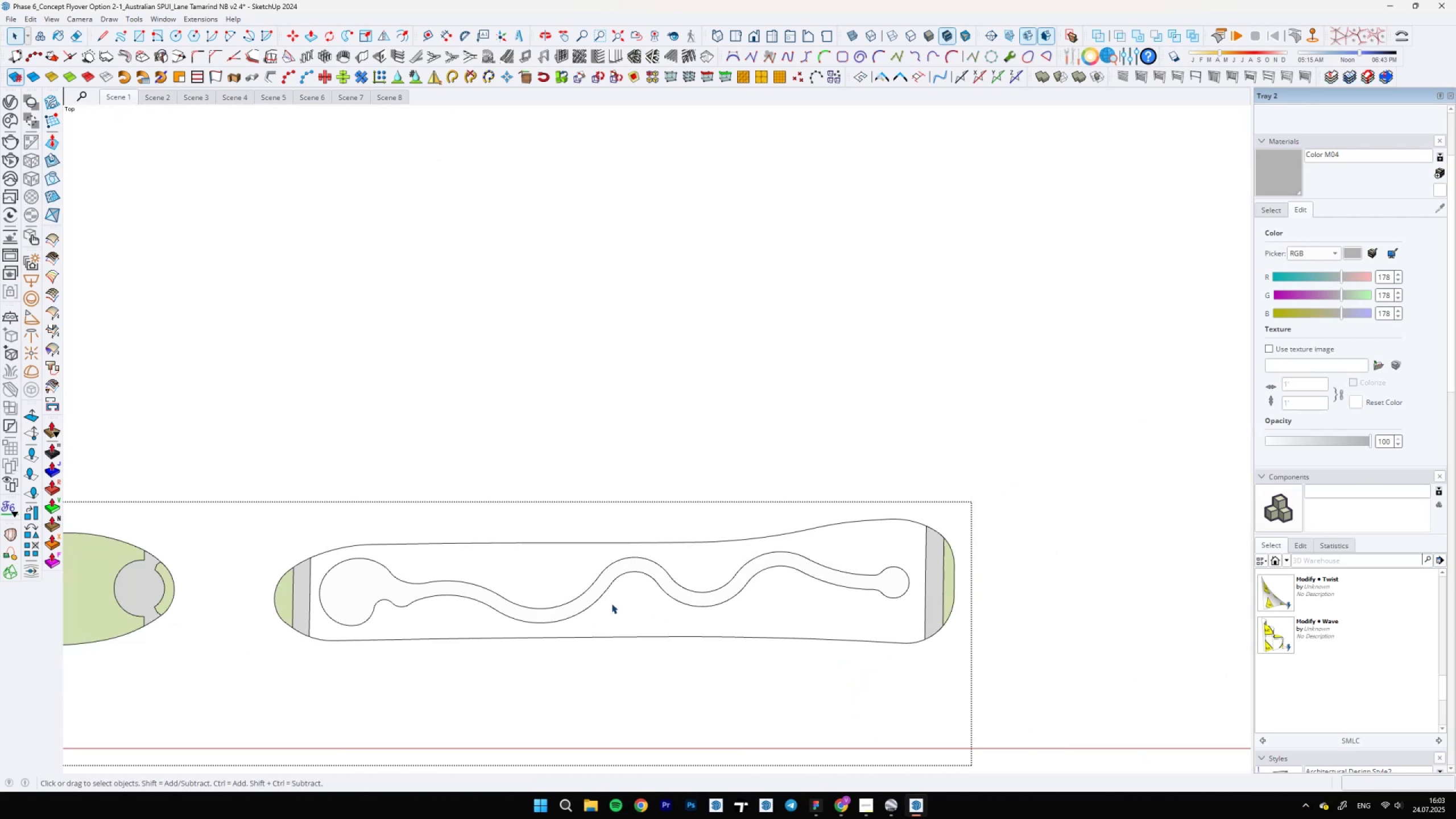 
key(L)
 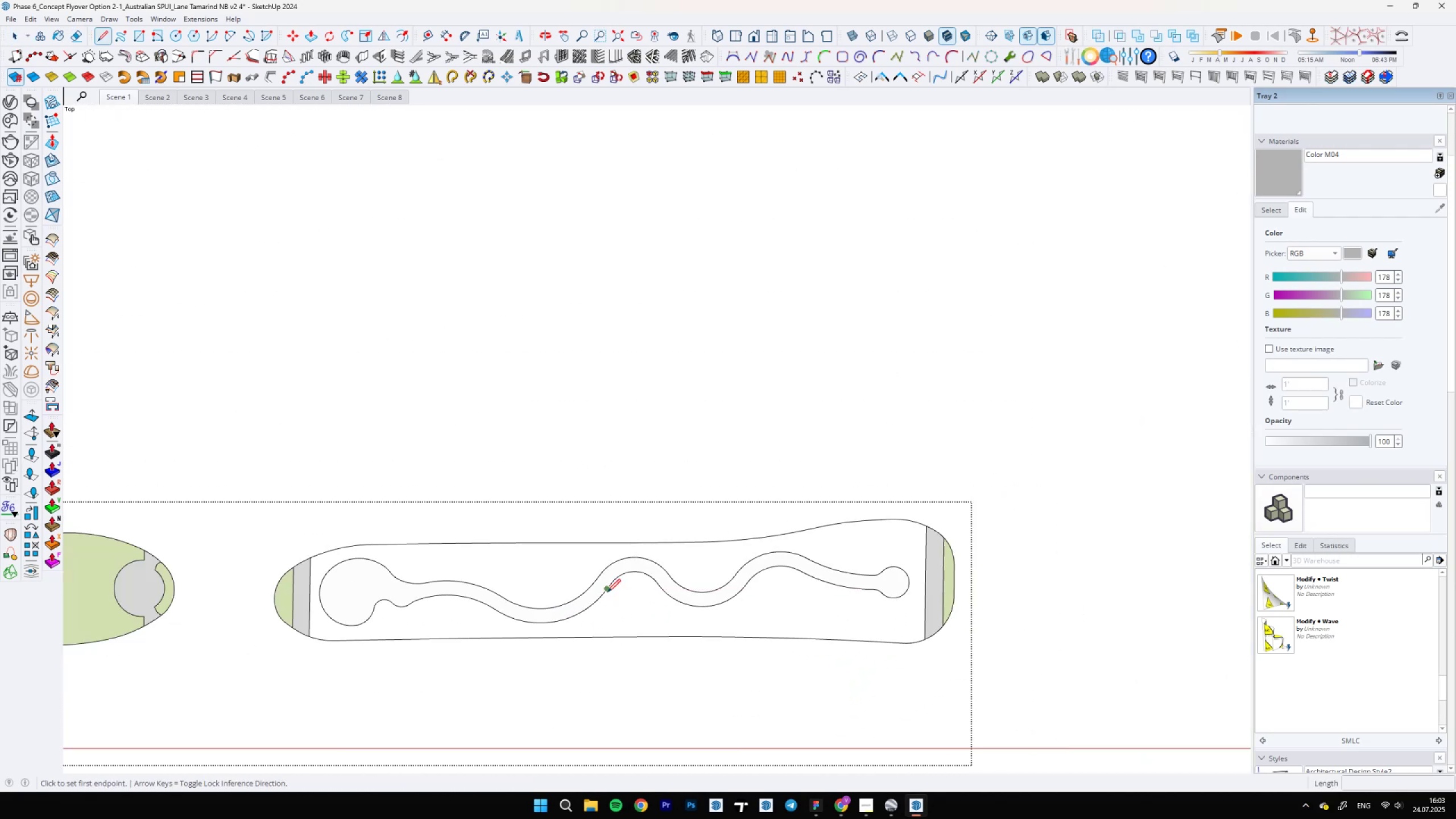 
left_click([605, 592])
 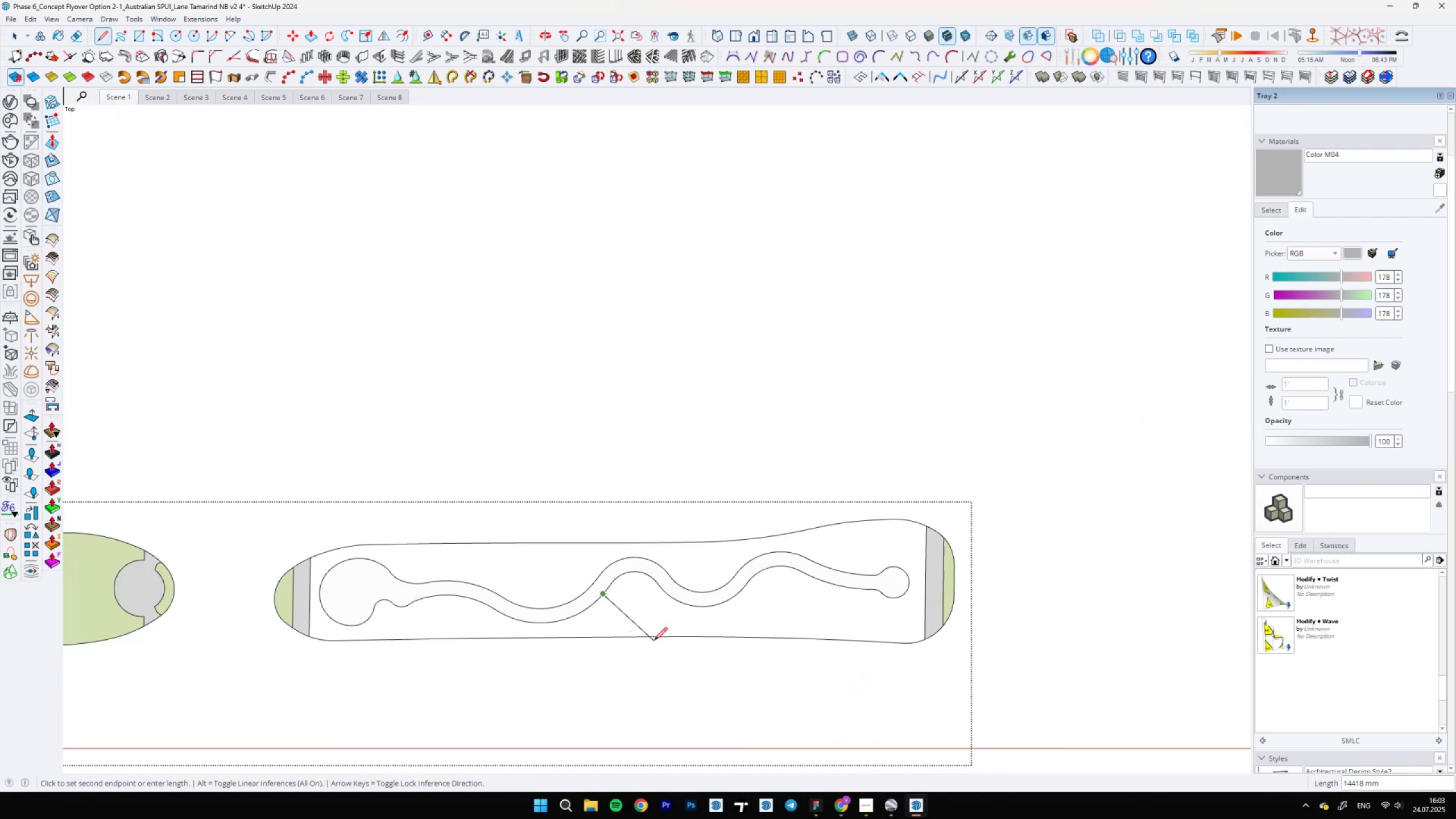 
left_click([659, 639])
 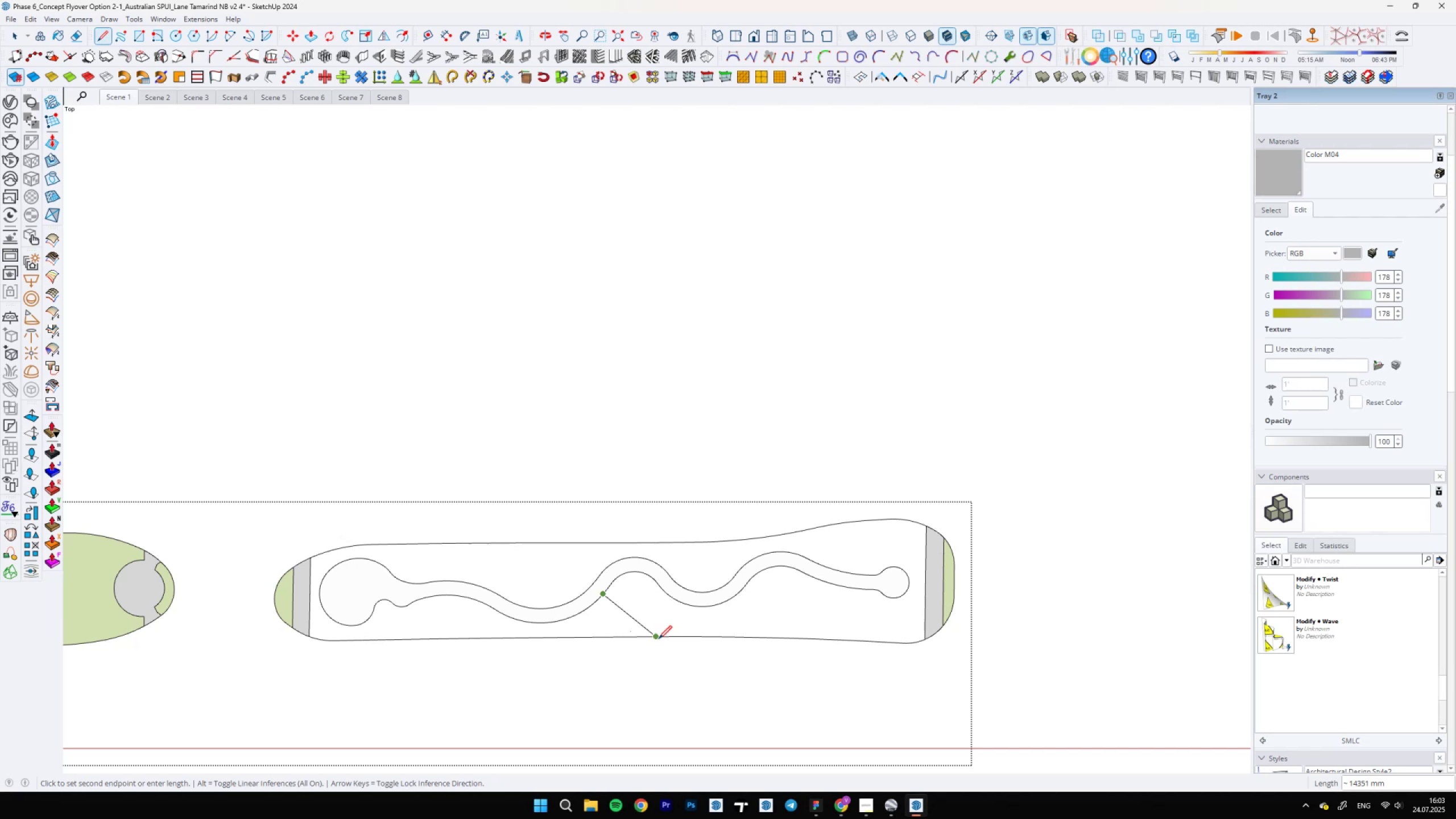 
key(Space)
 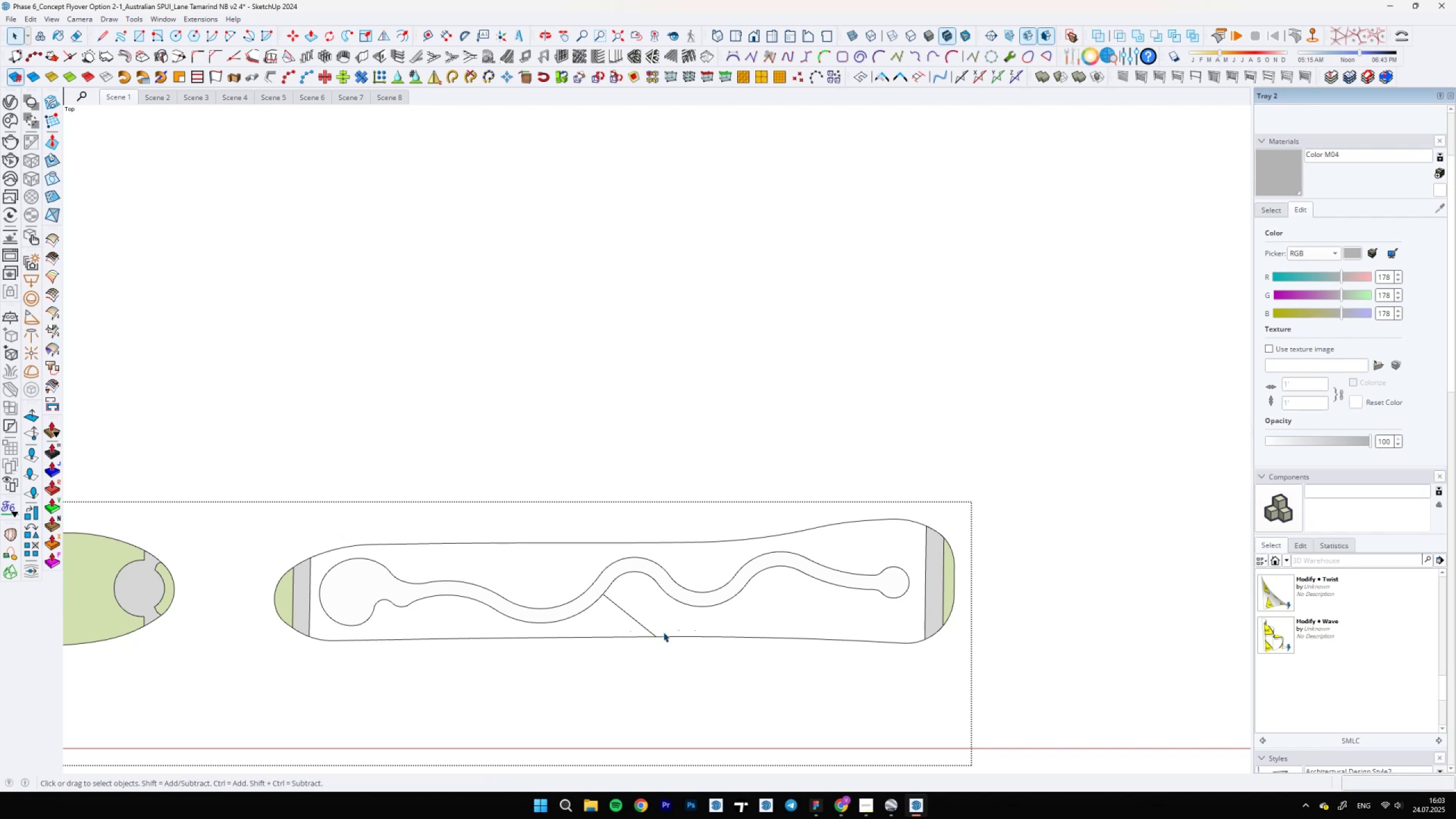 
double_click([610, 628])
 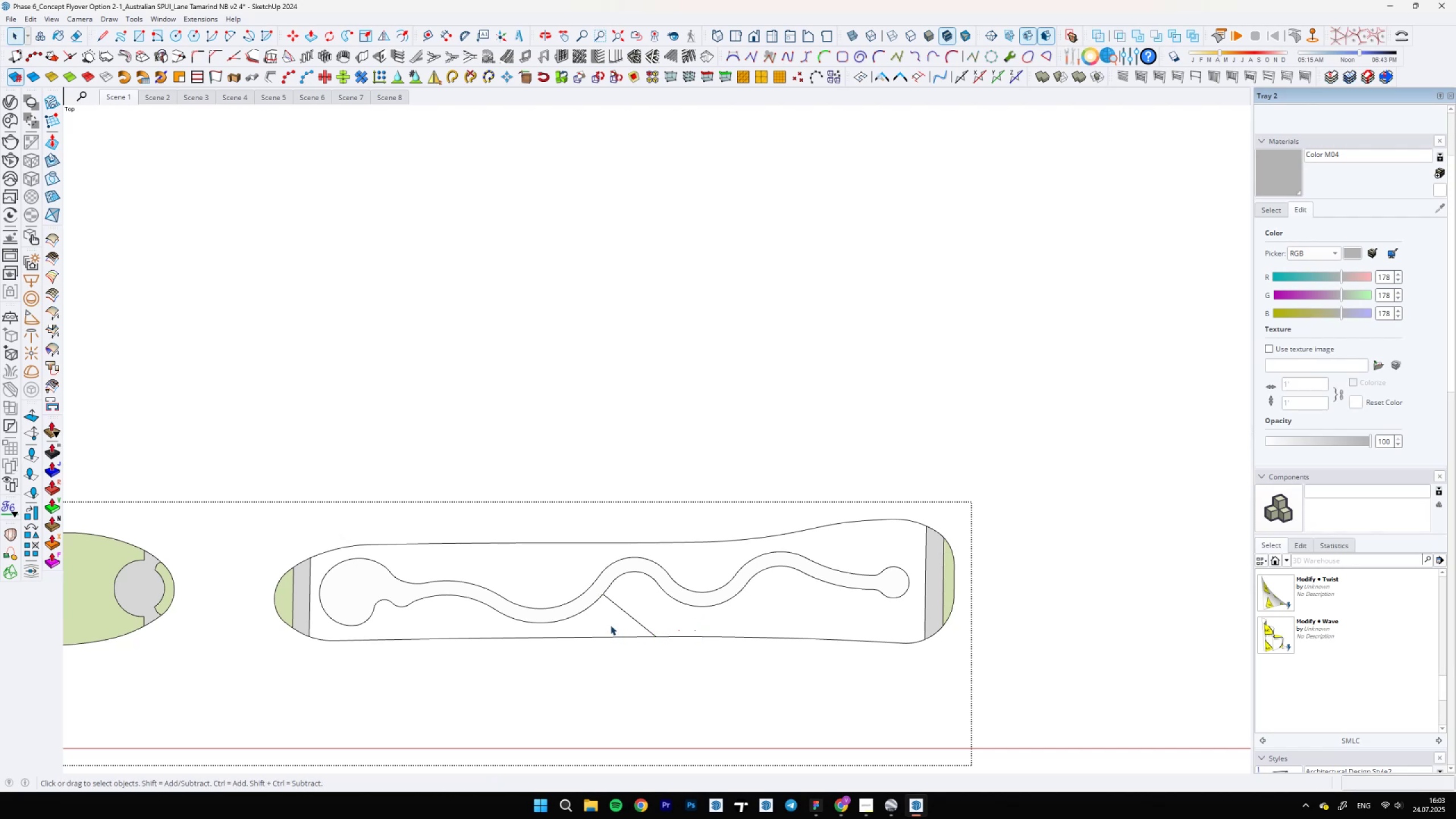 
scroll: coordinate [610, 625], scroll_direction: down, amount: 6.0
 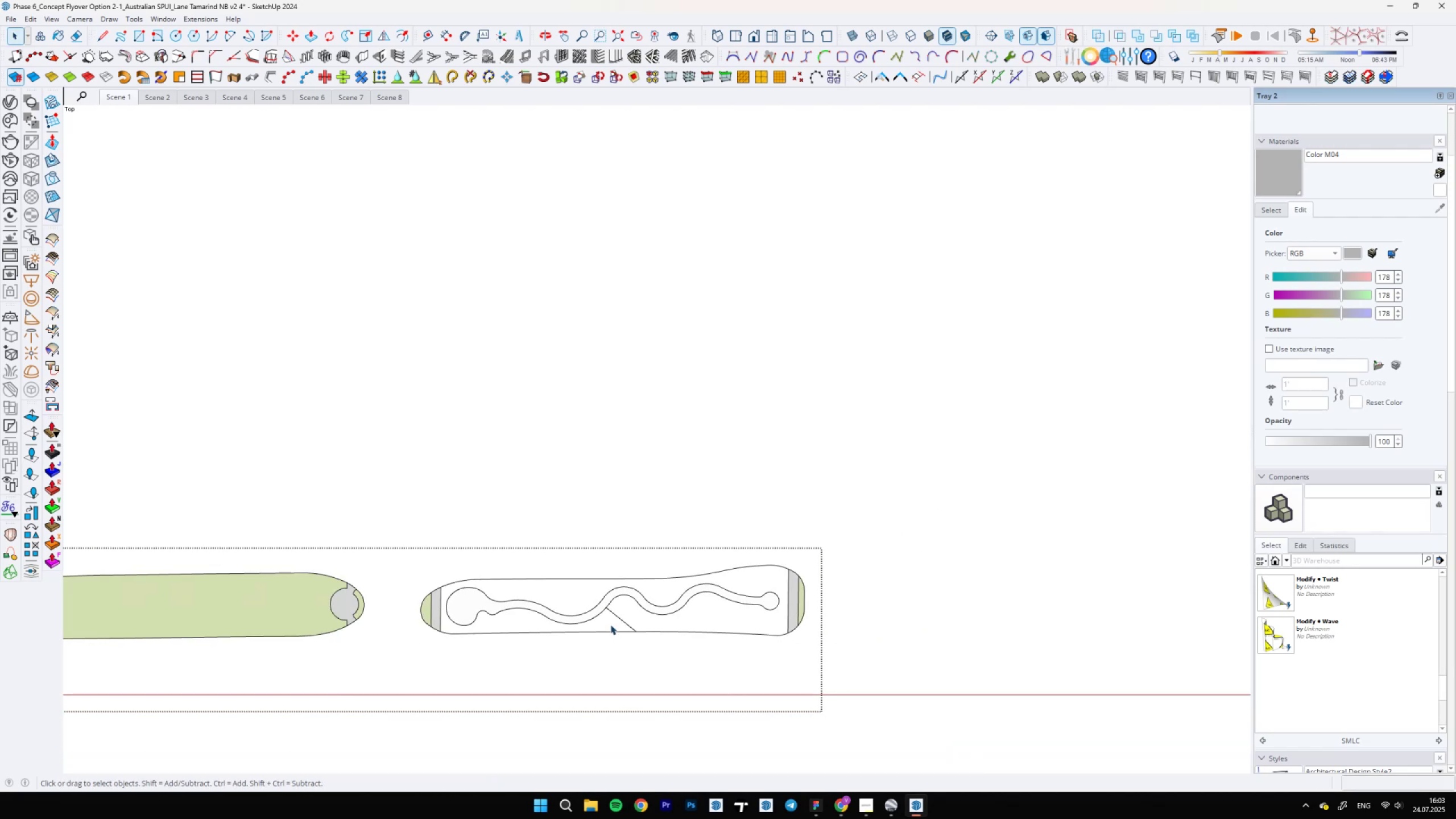 
scroll: coordinate [643, 593], scroll_direction: up, amount: 5.0
 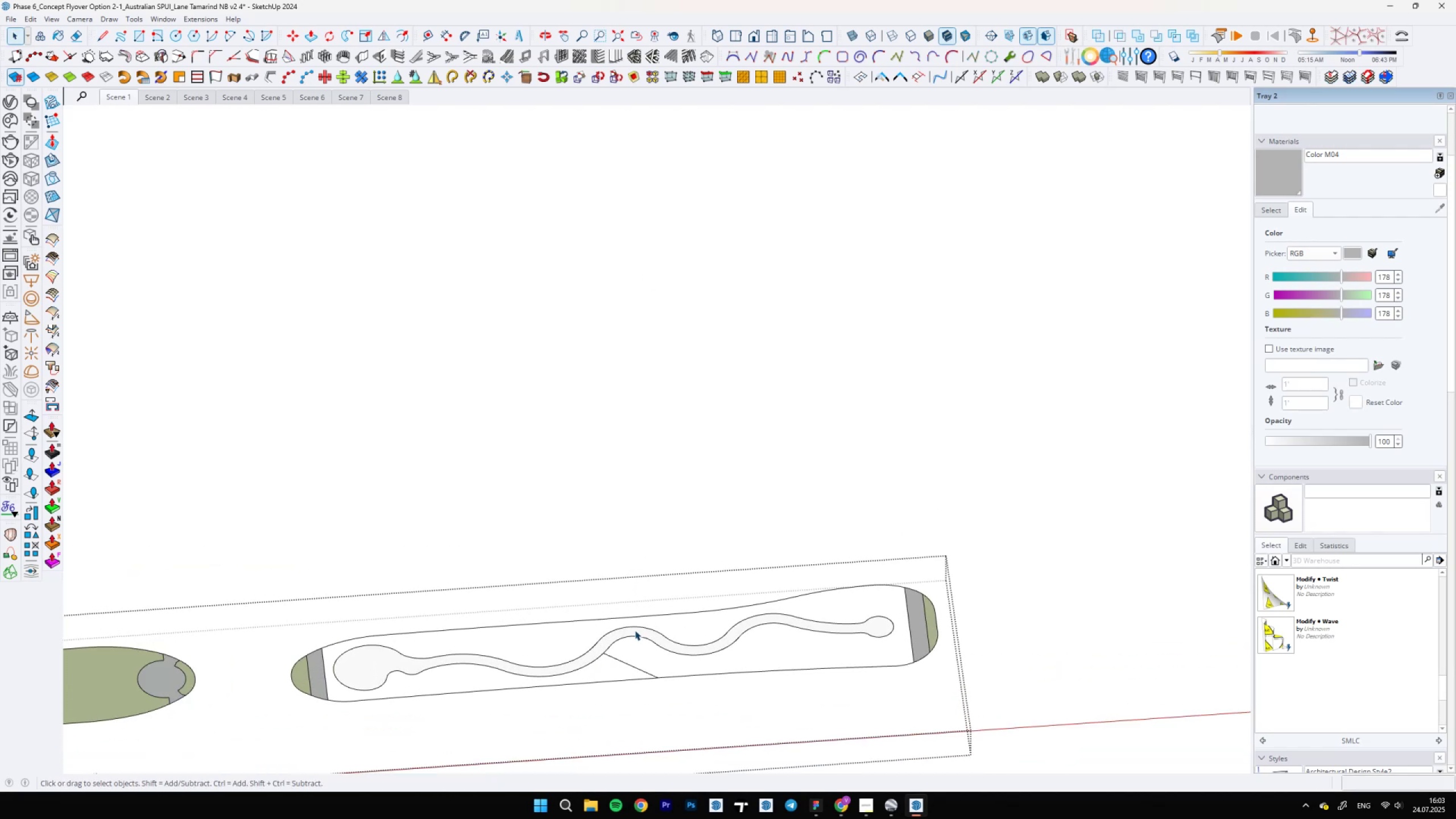 
key(L)
 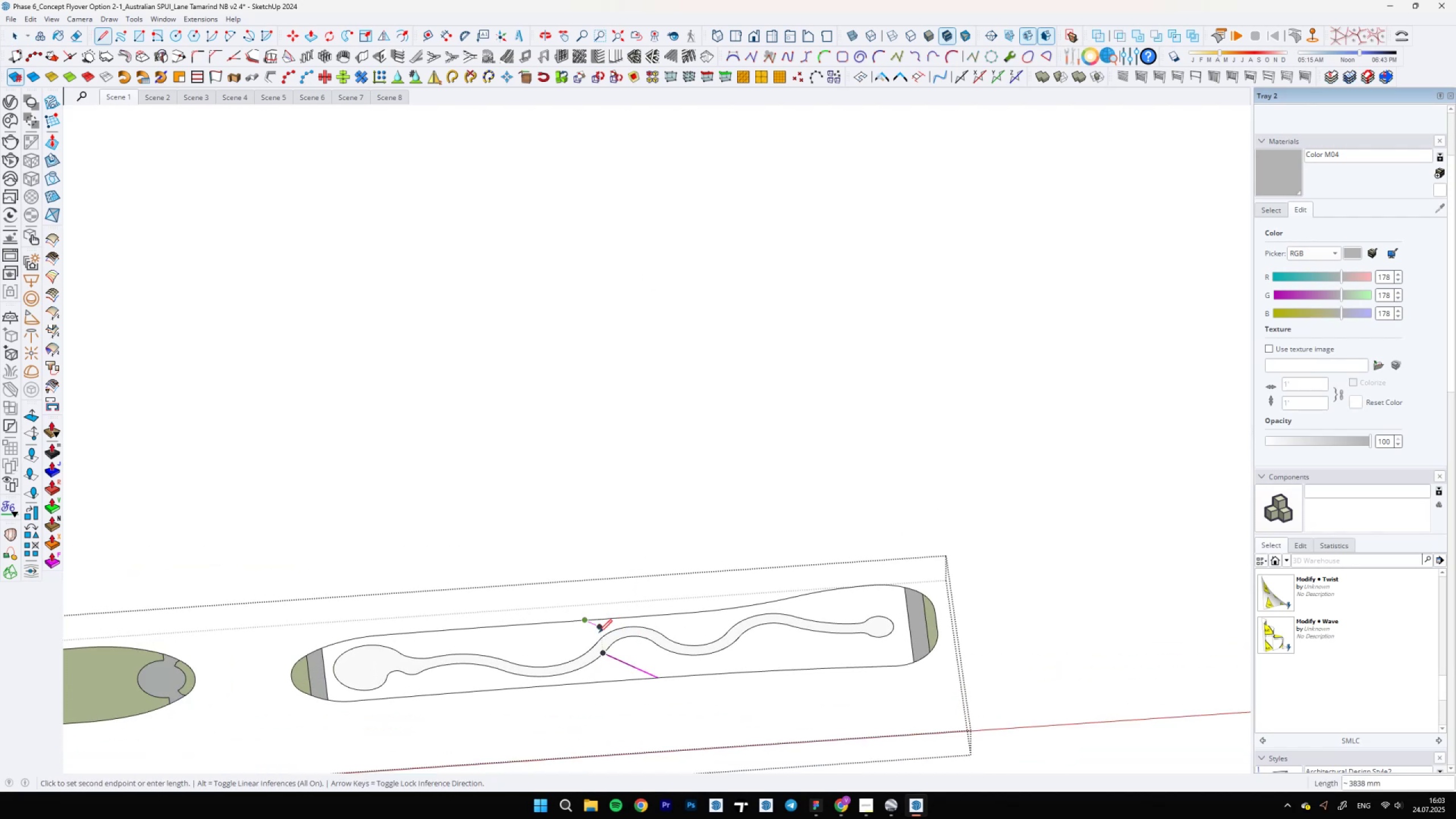 
left_click([605, 634])
 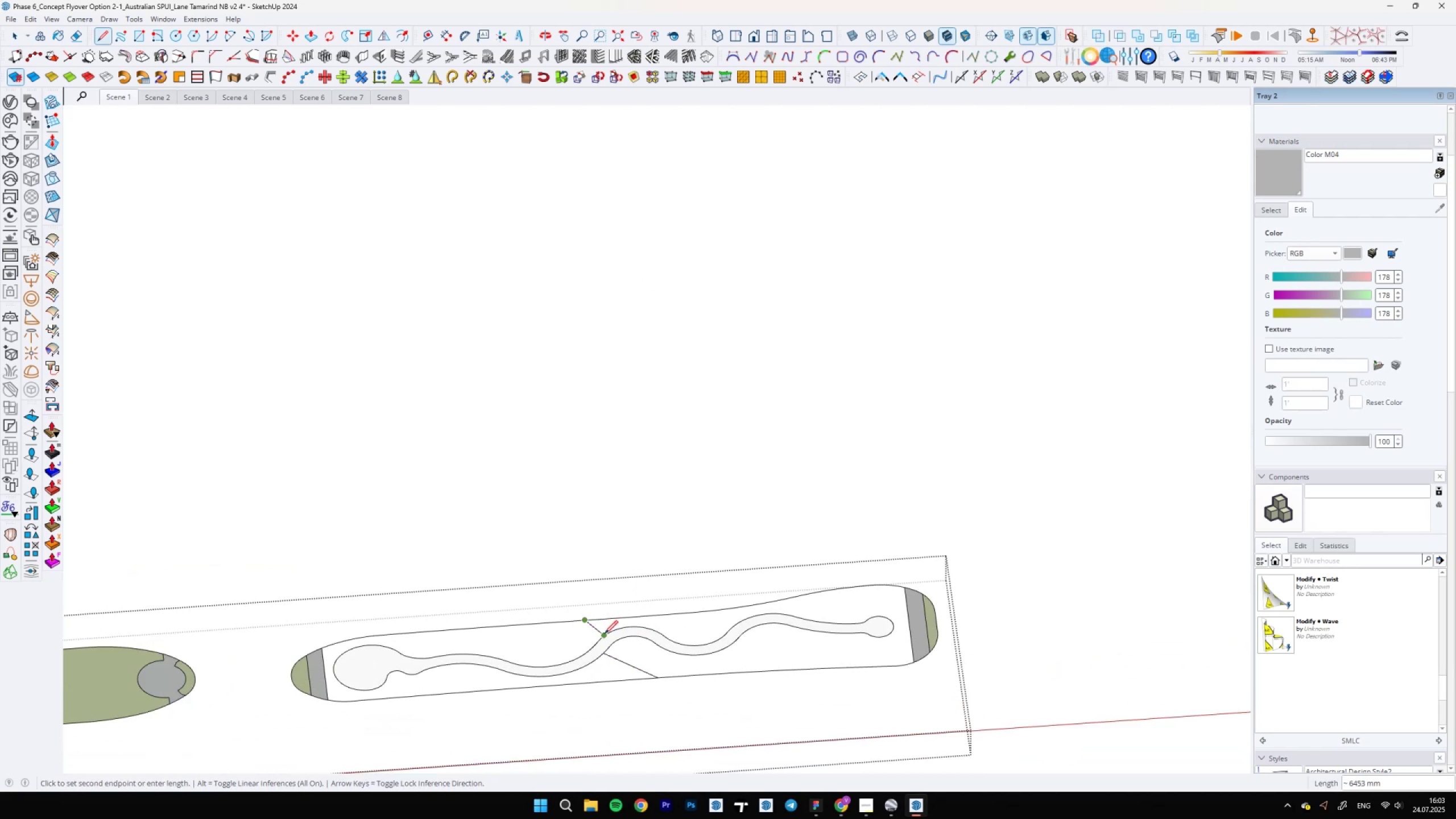 
key(Space)
 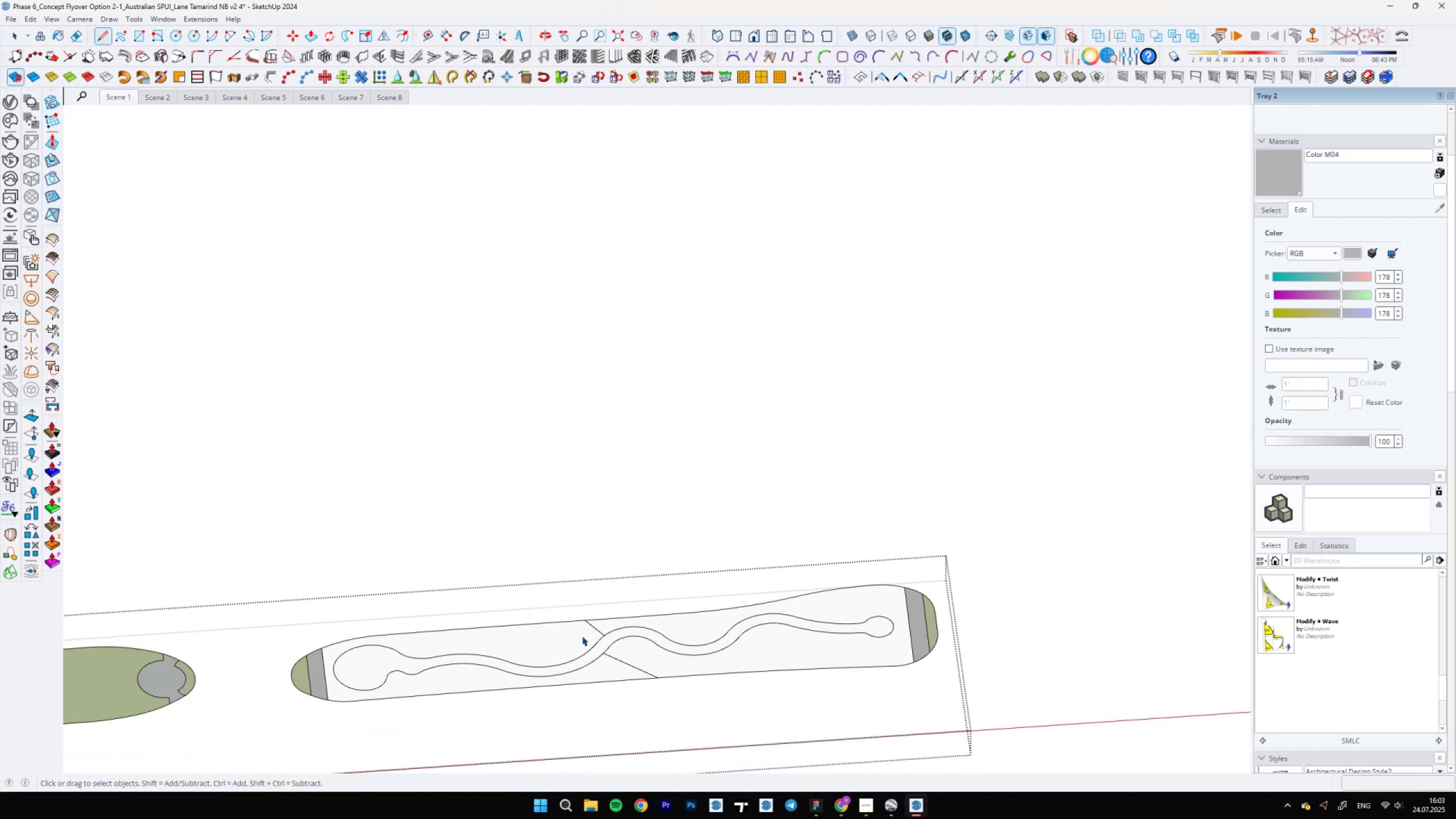 
left_click([581, 636])
 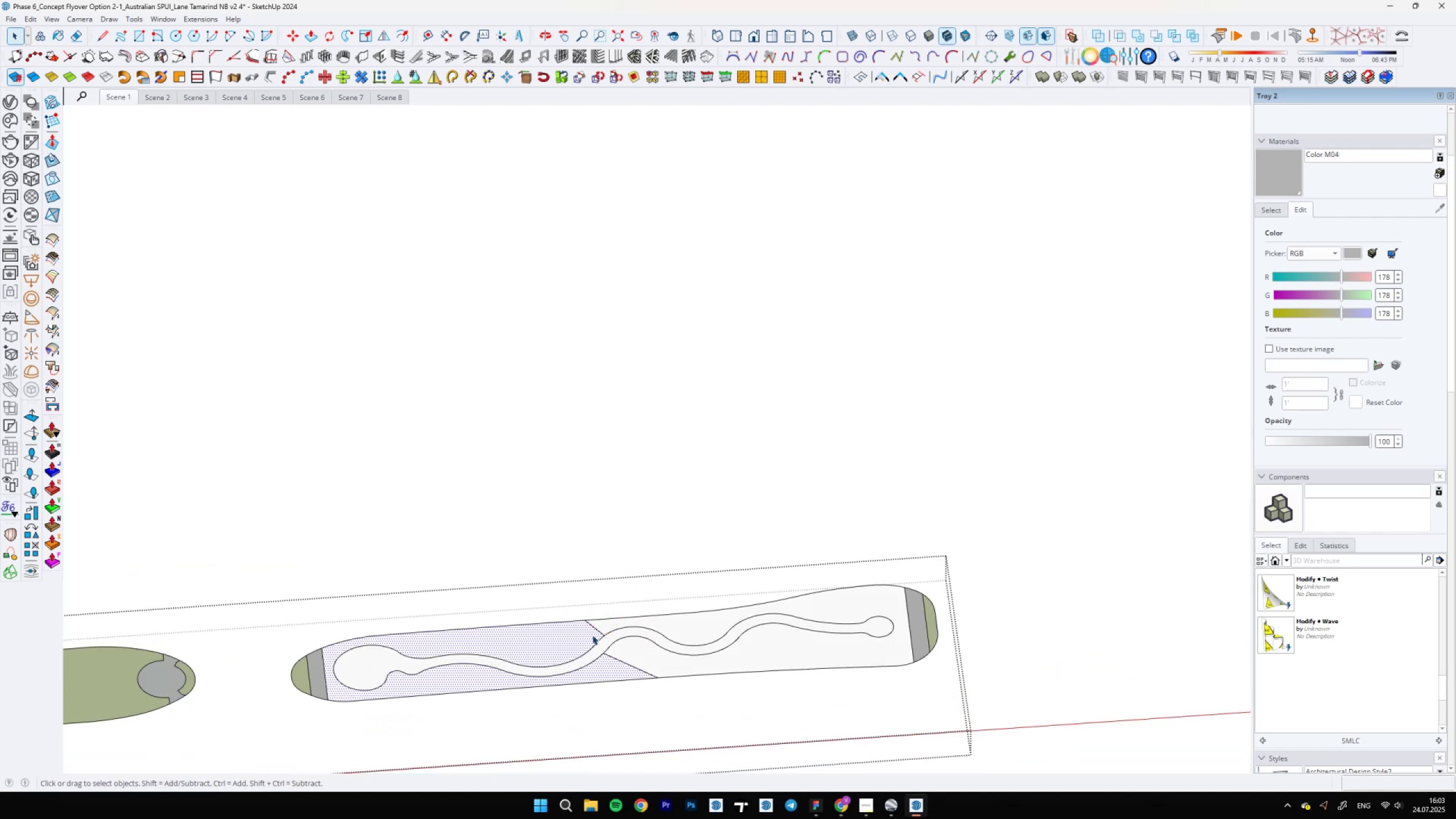 
type(e nb)
 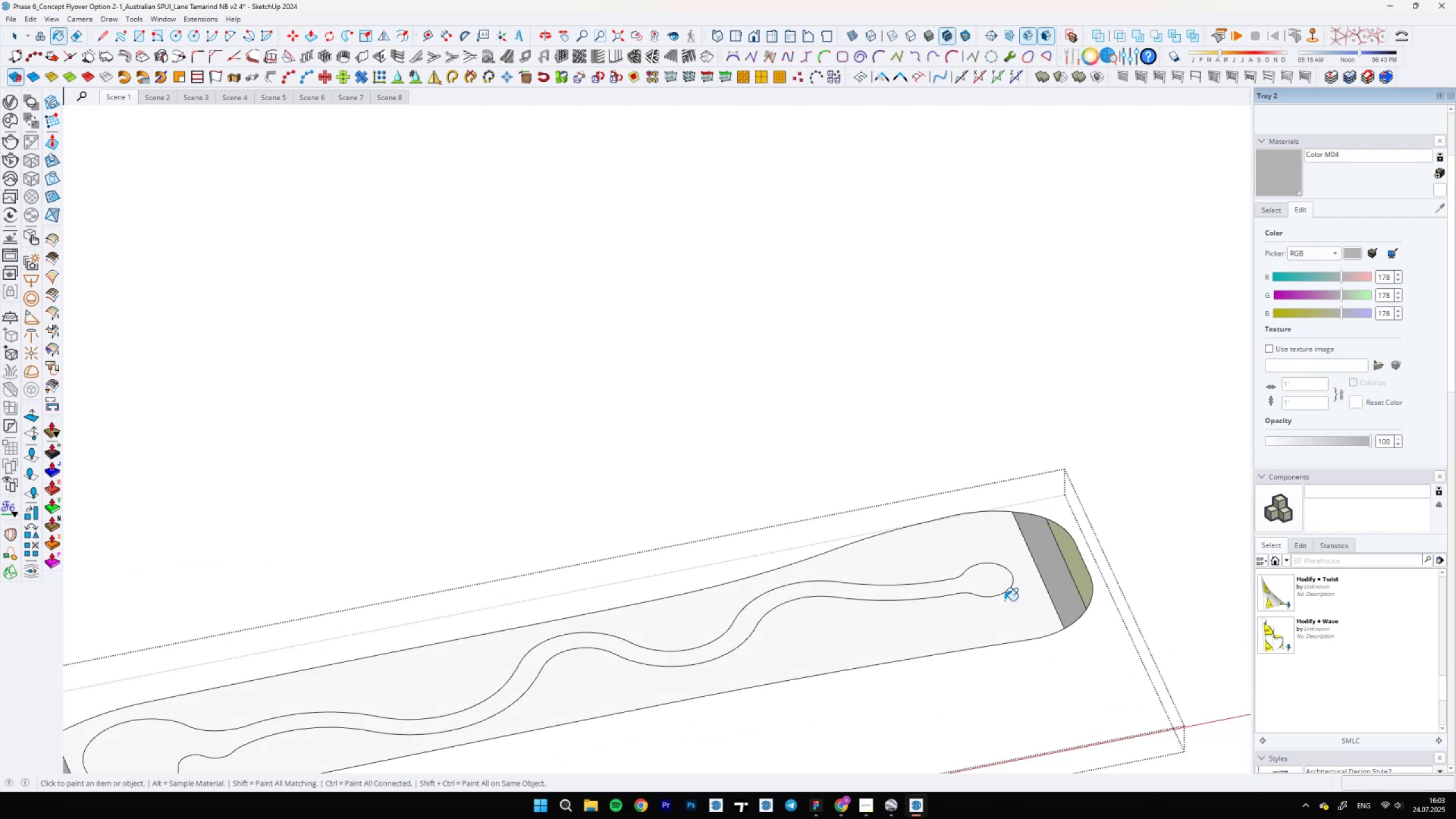 
scroll: coordinate [758, 631], scroll_direction: up, amount: 5.0
 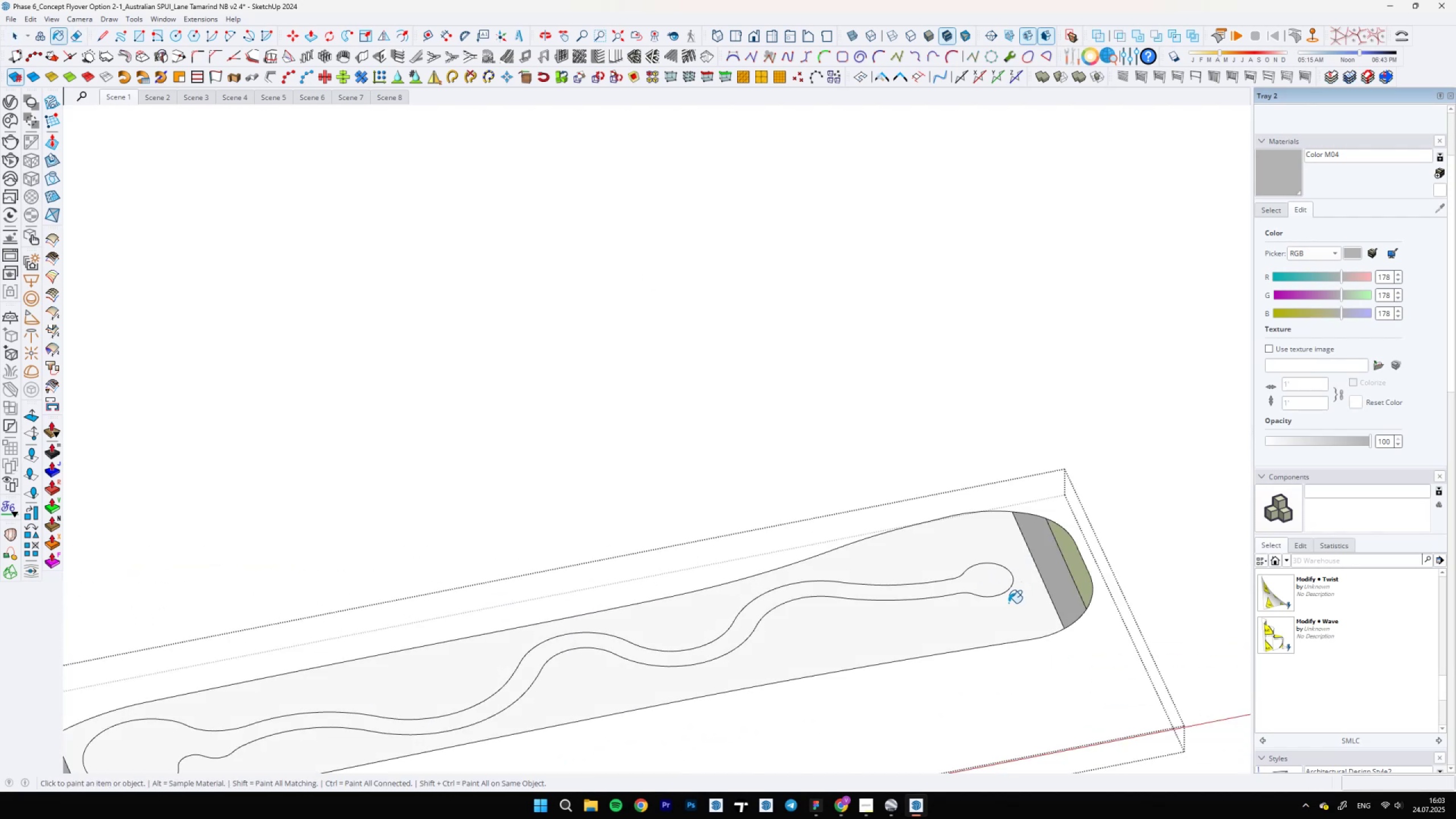 
double_click([983, 578])
 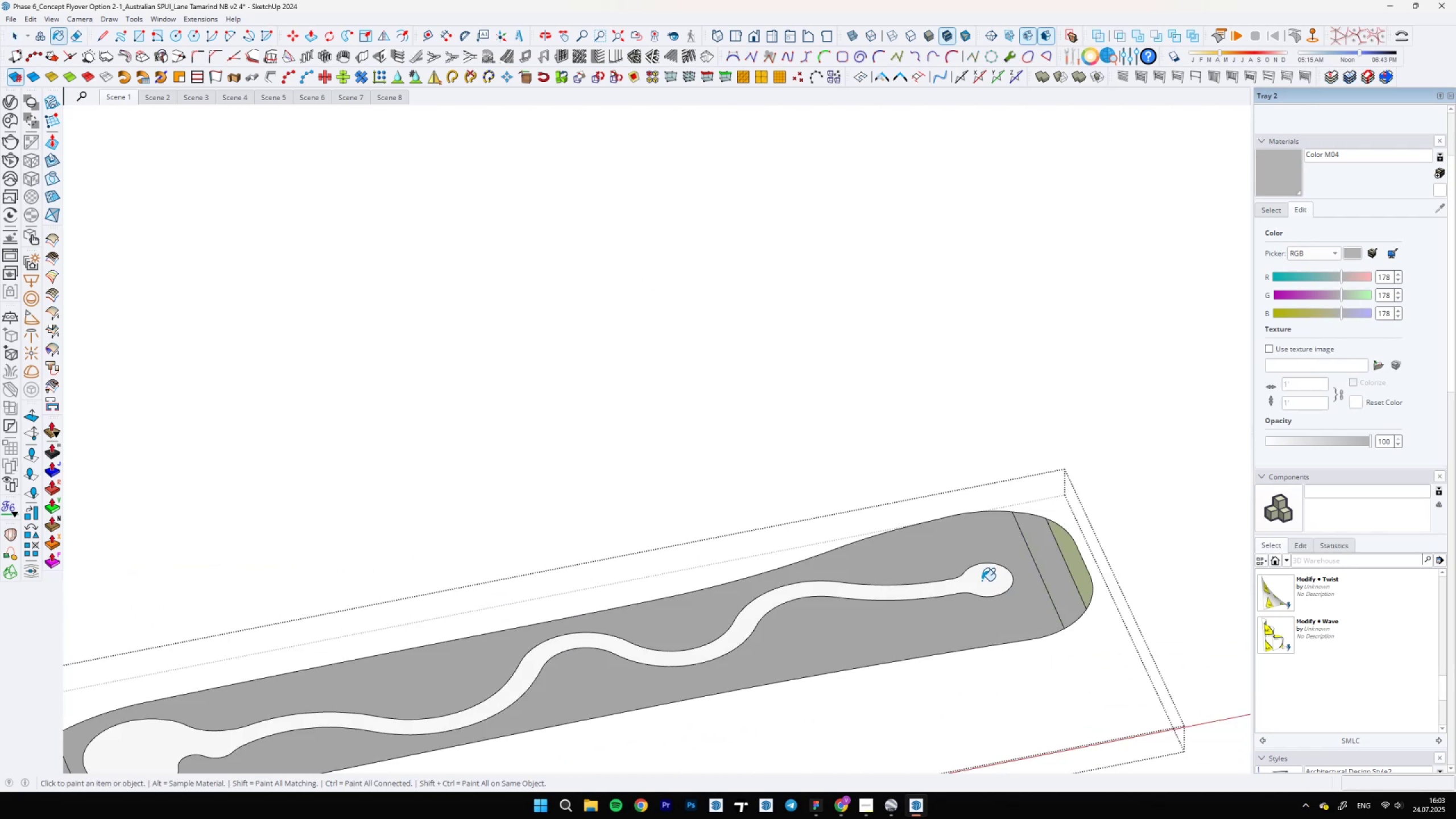 
key(Space)
 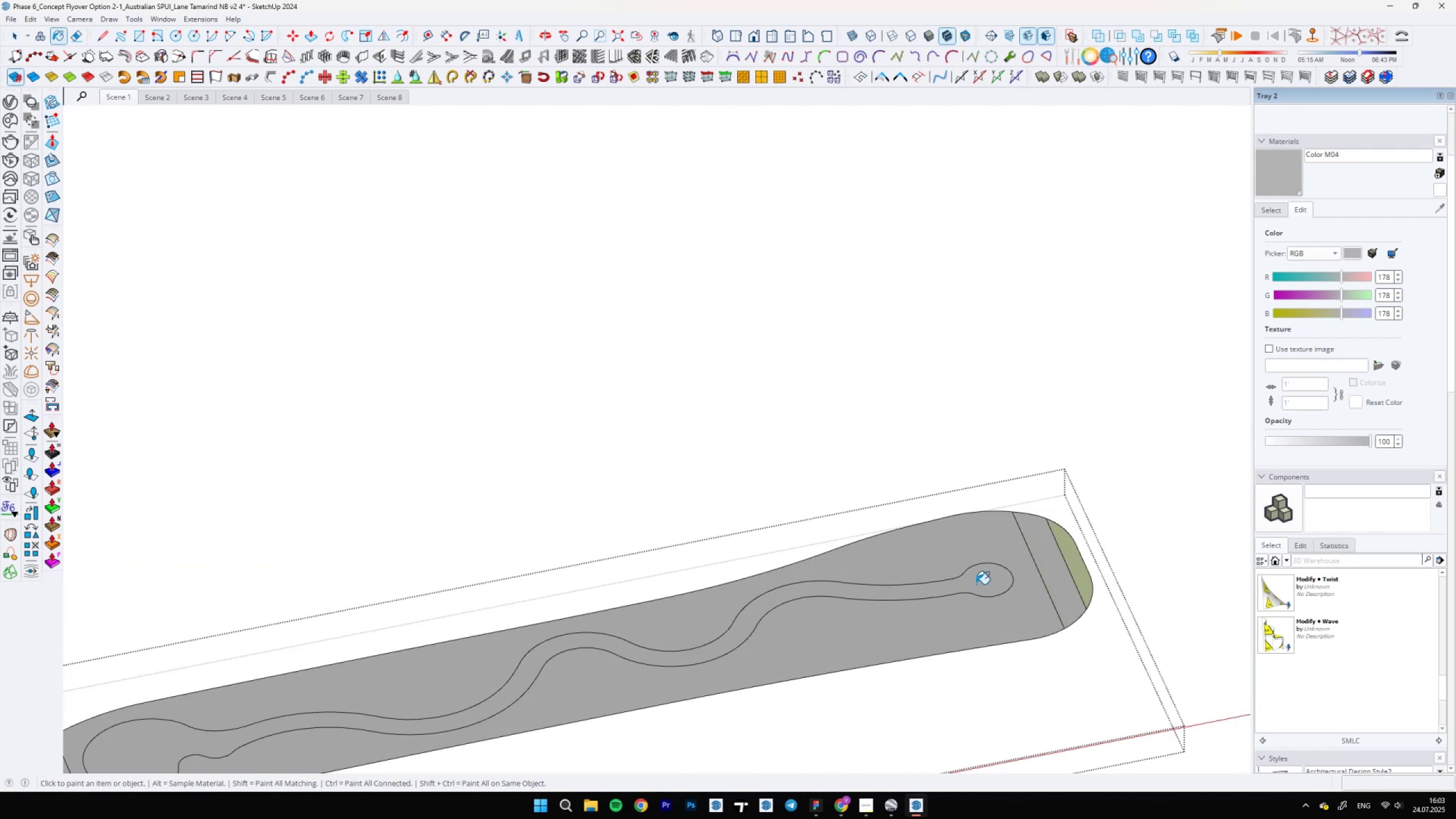 
scroll: coordinate [887, 599], scroll_direction: down, amount: 1.0
 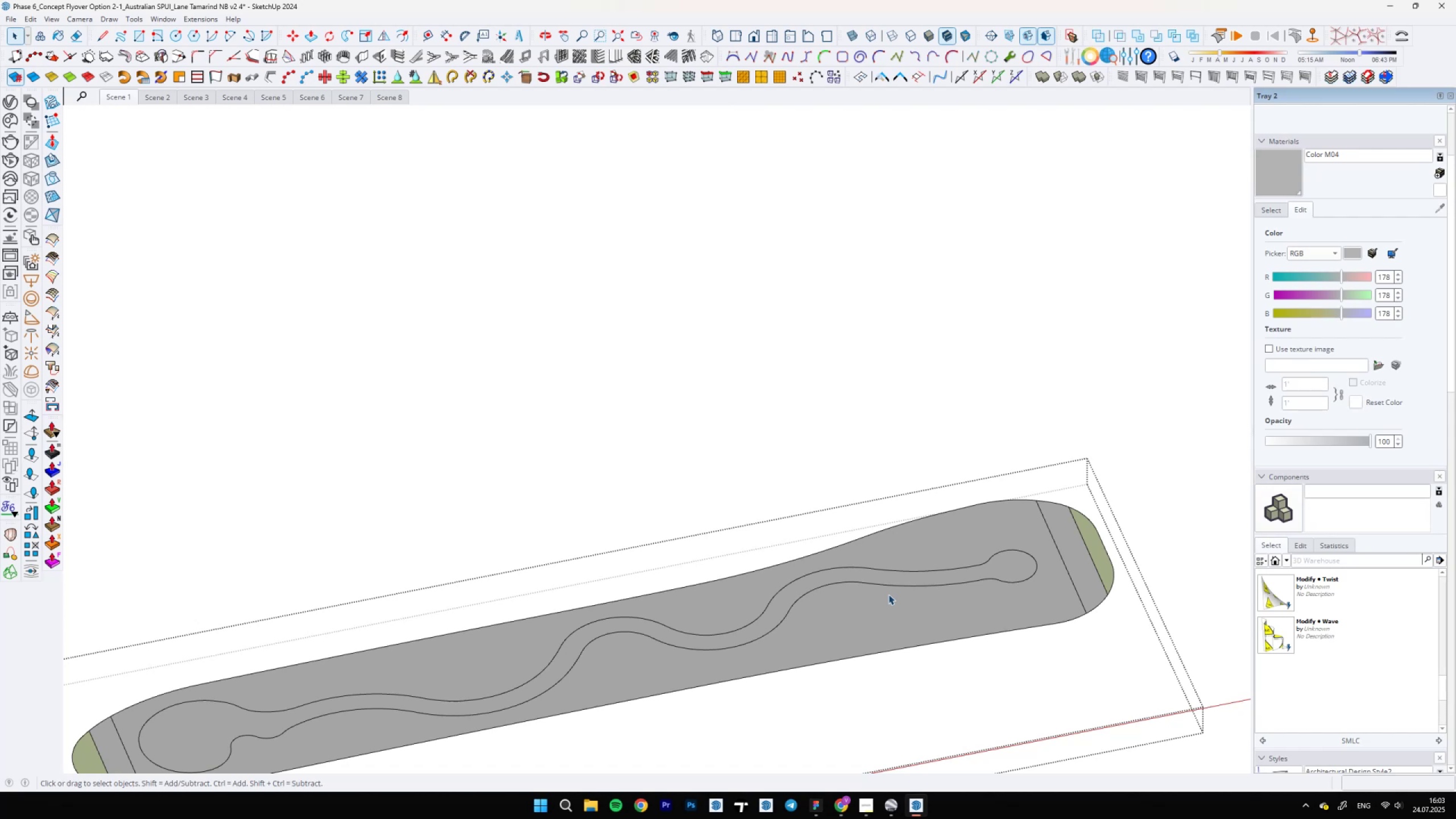 
key(P)
 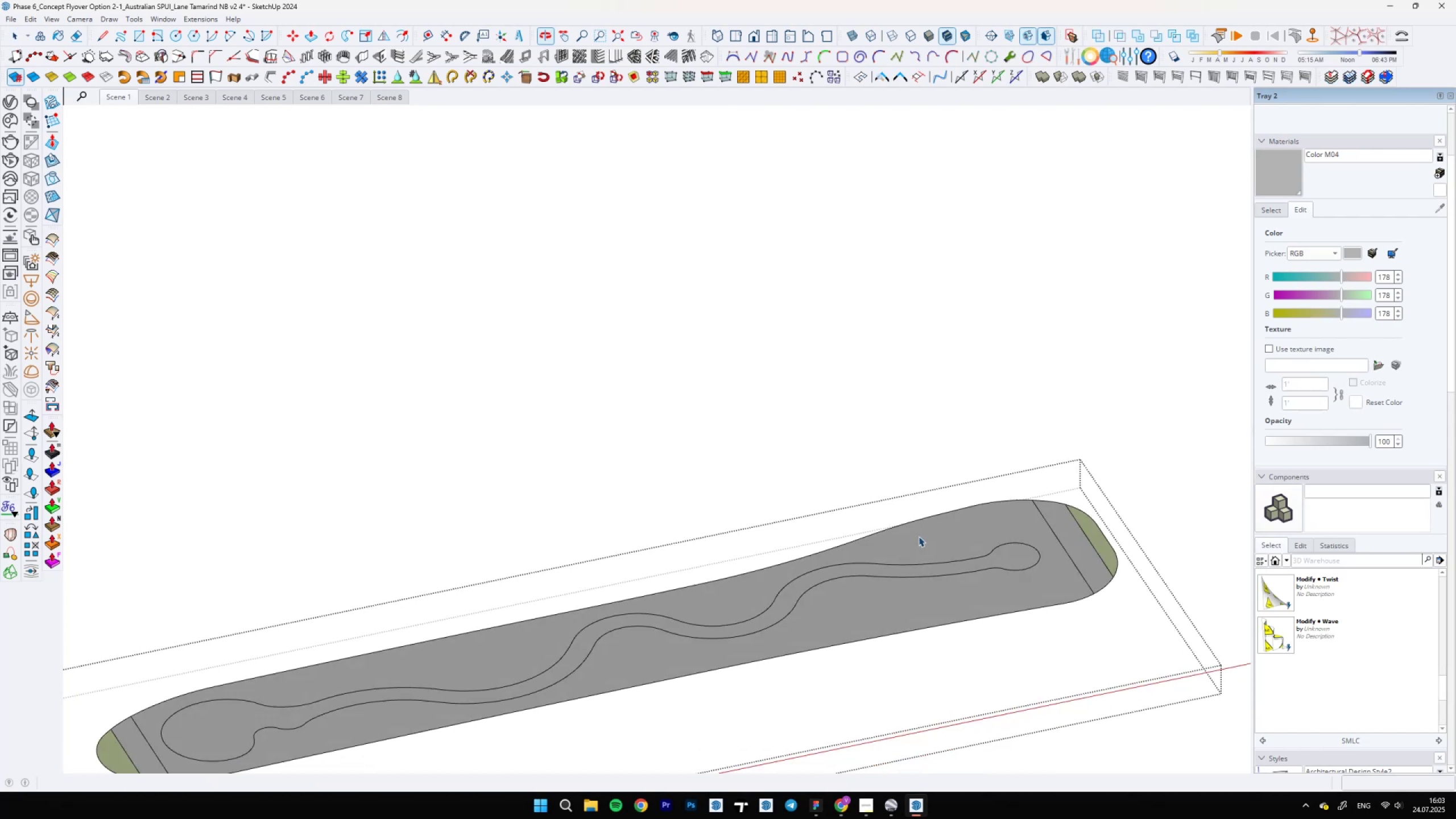 
scroll: coordinate [1021, 576], scroll_direction: up, amount: 11.0
 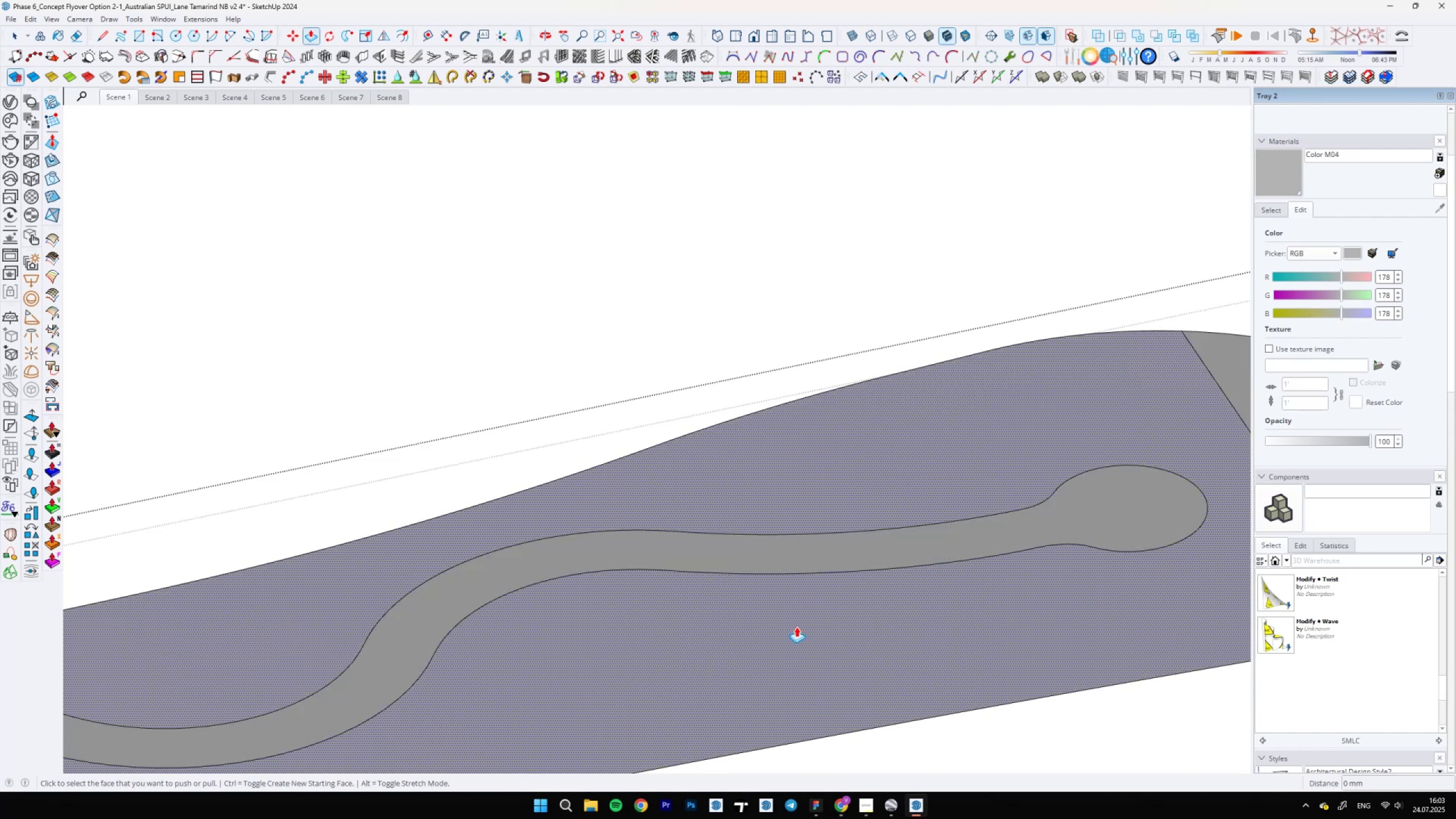 
scroll: coordinate [925, 643], scroll_direction: down, amount: 8.0
 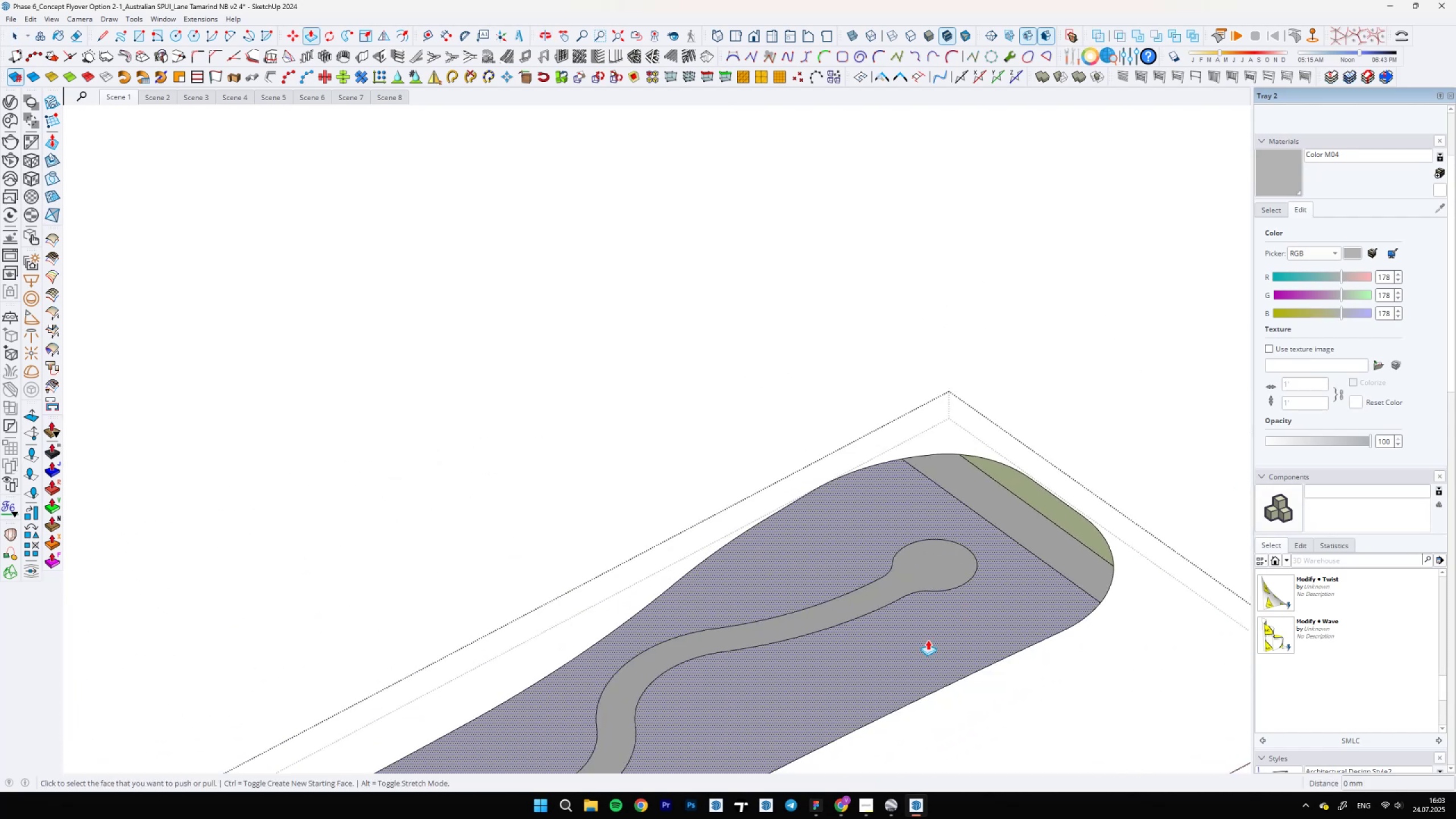 
key(Semicolon)
 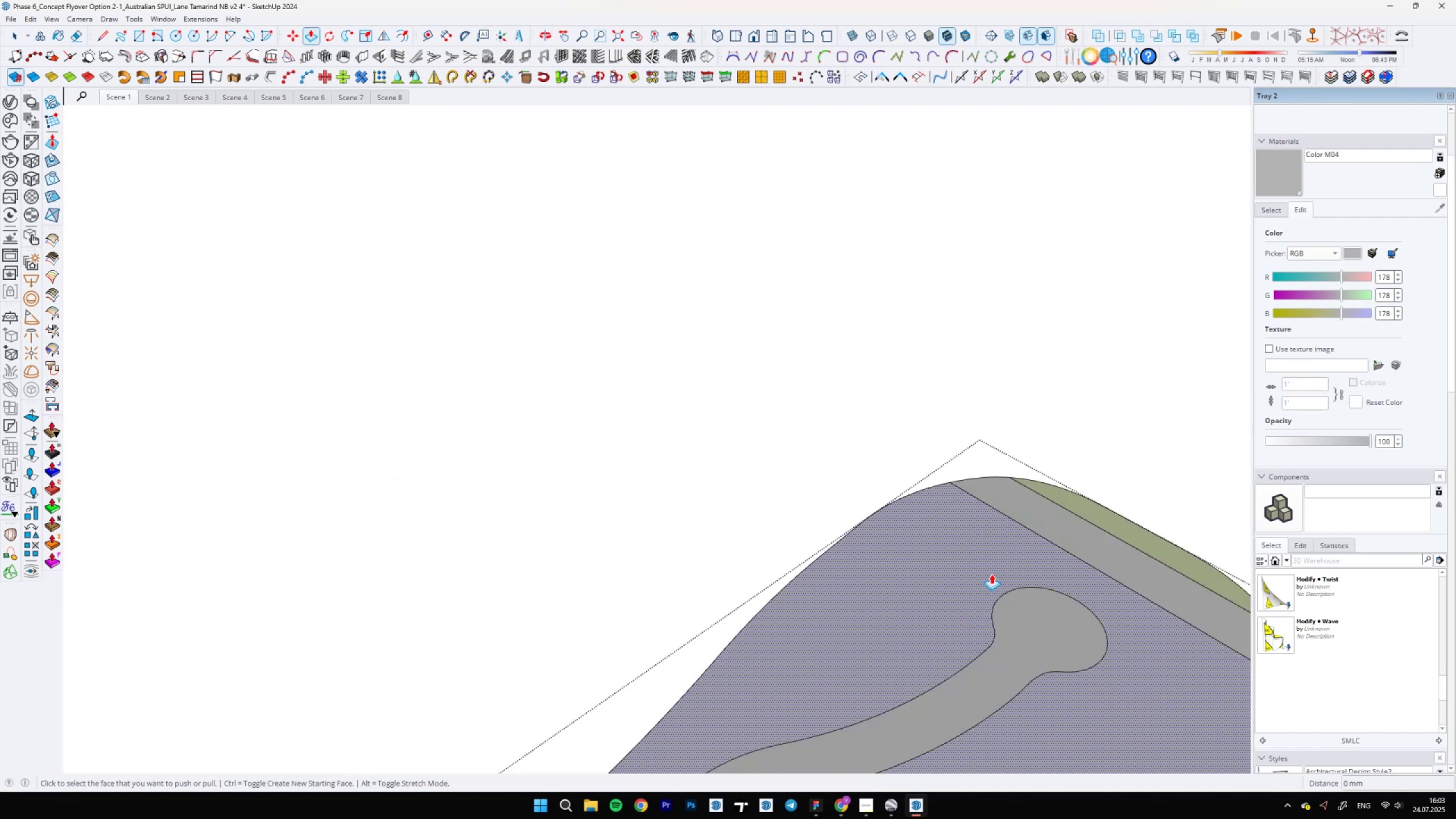 
scroll: coordinate [892, 540], scroll_direction: up, amount: 6.0
 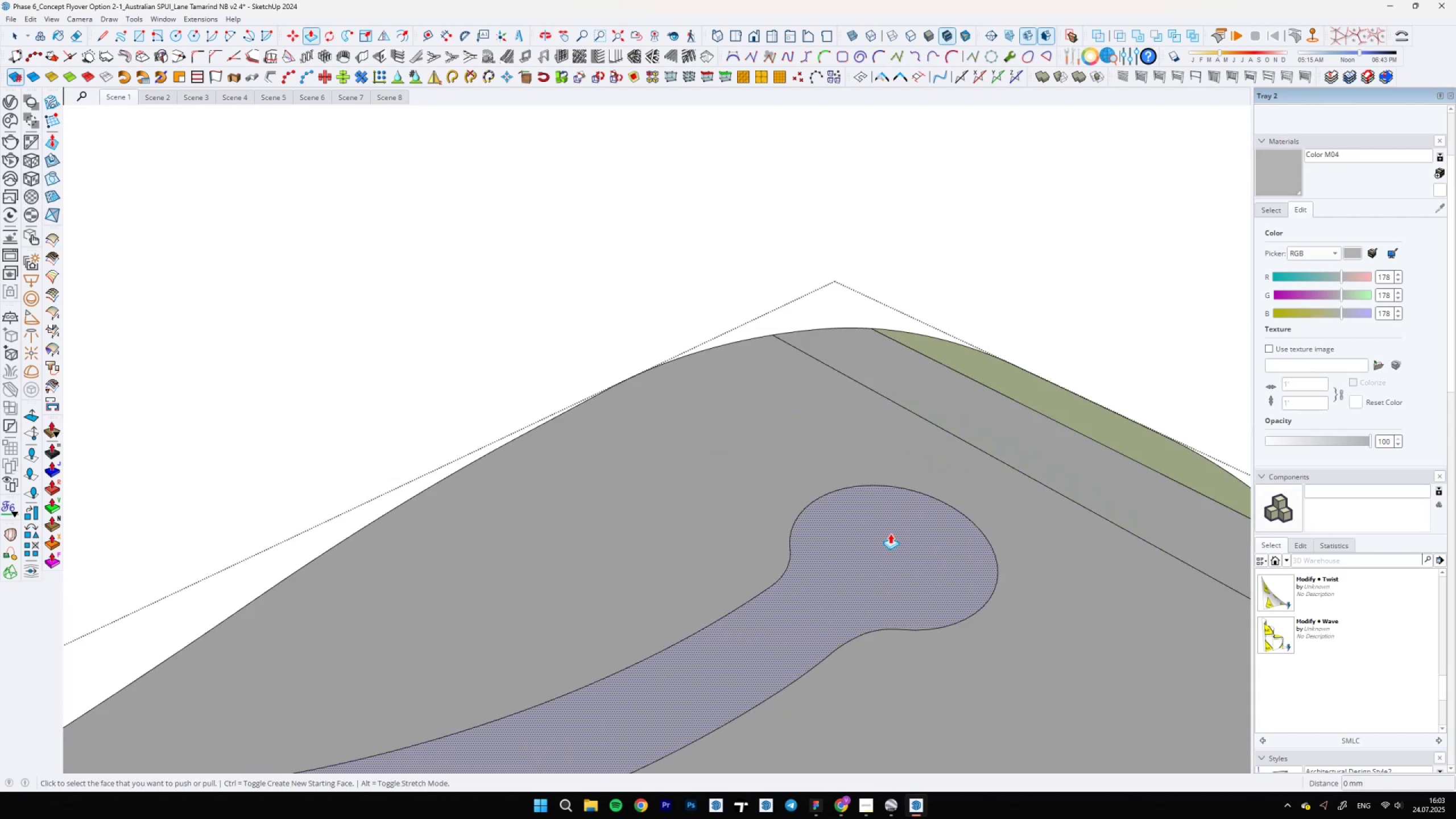 
left_click([864, 527])
 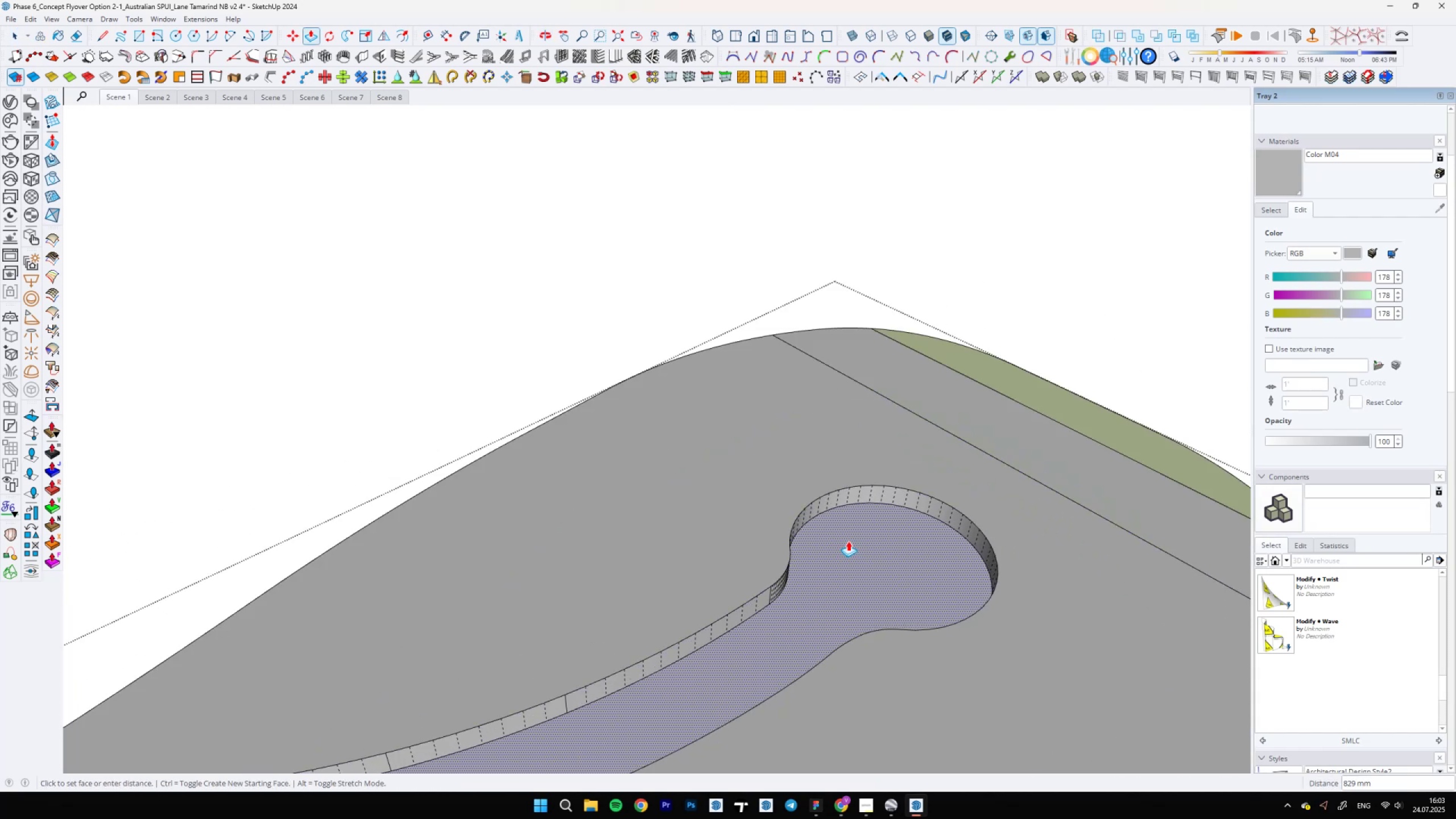 
key(Space)
 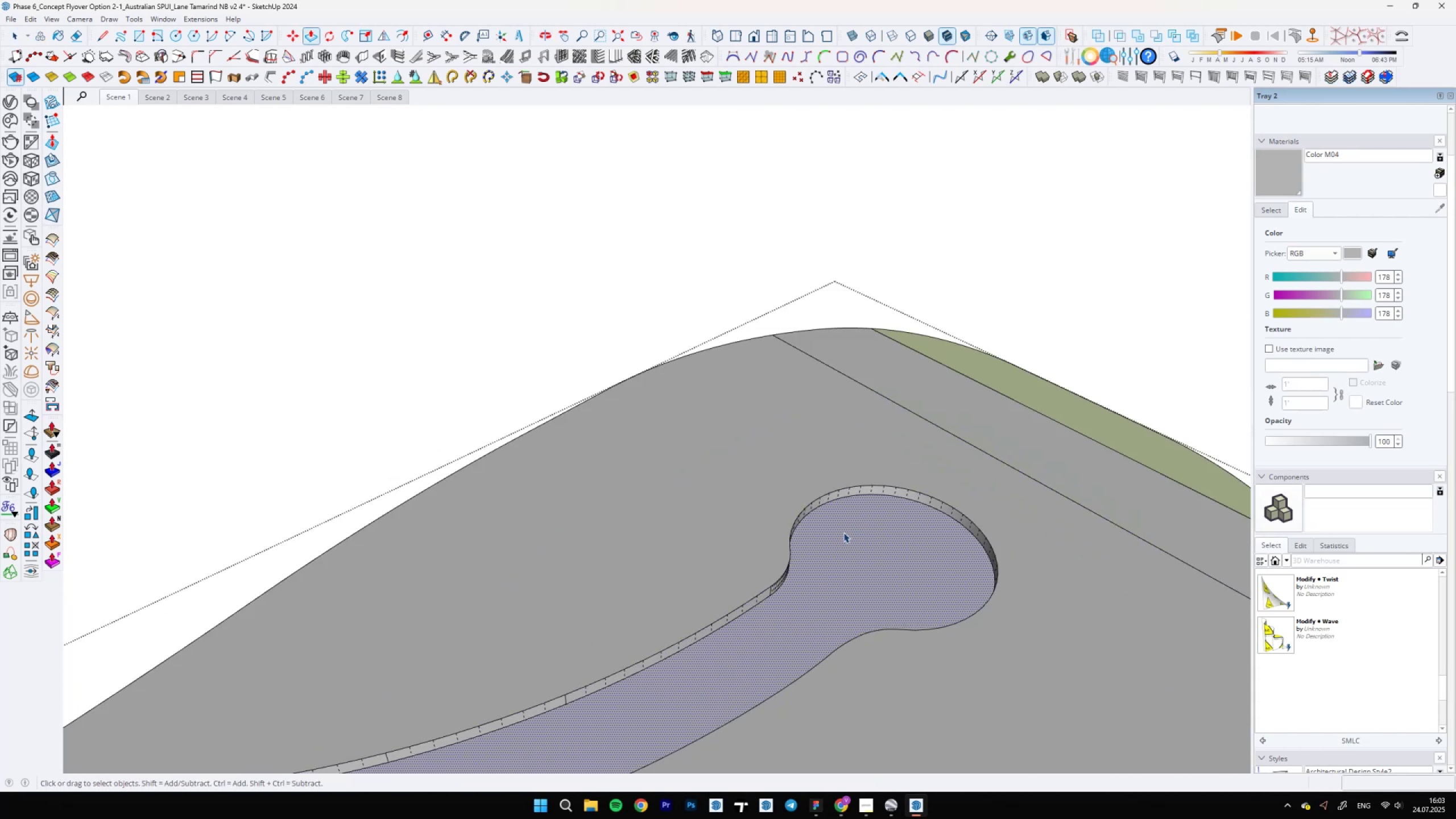 
scroll: coordinate [833, 514], scroll_direction: down, amount: 13.0
 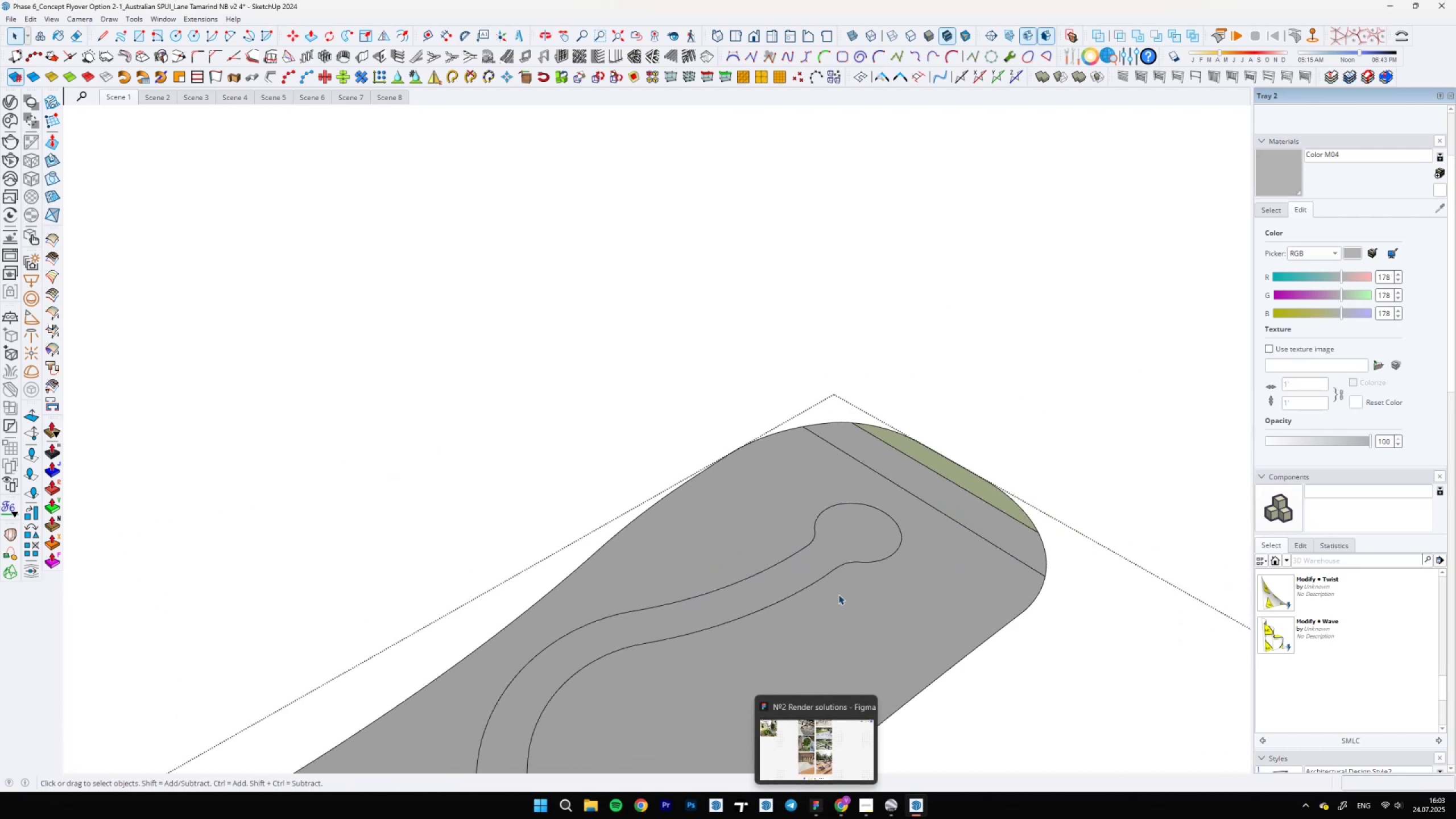 
left_click([403, 32])
 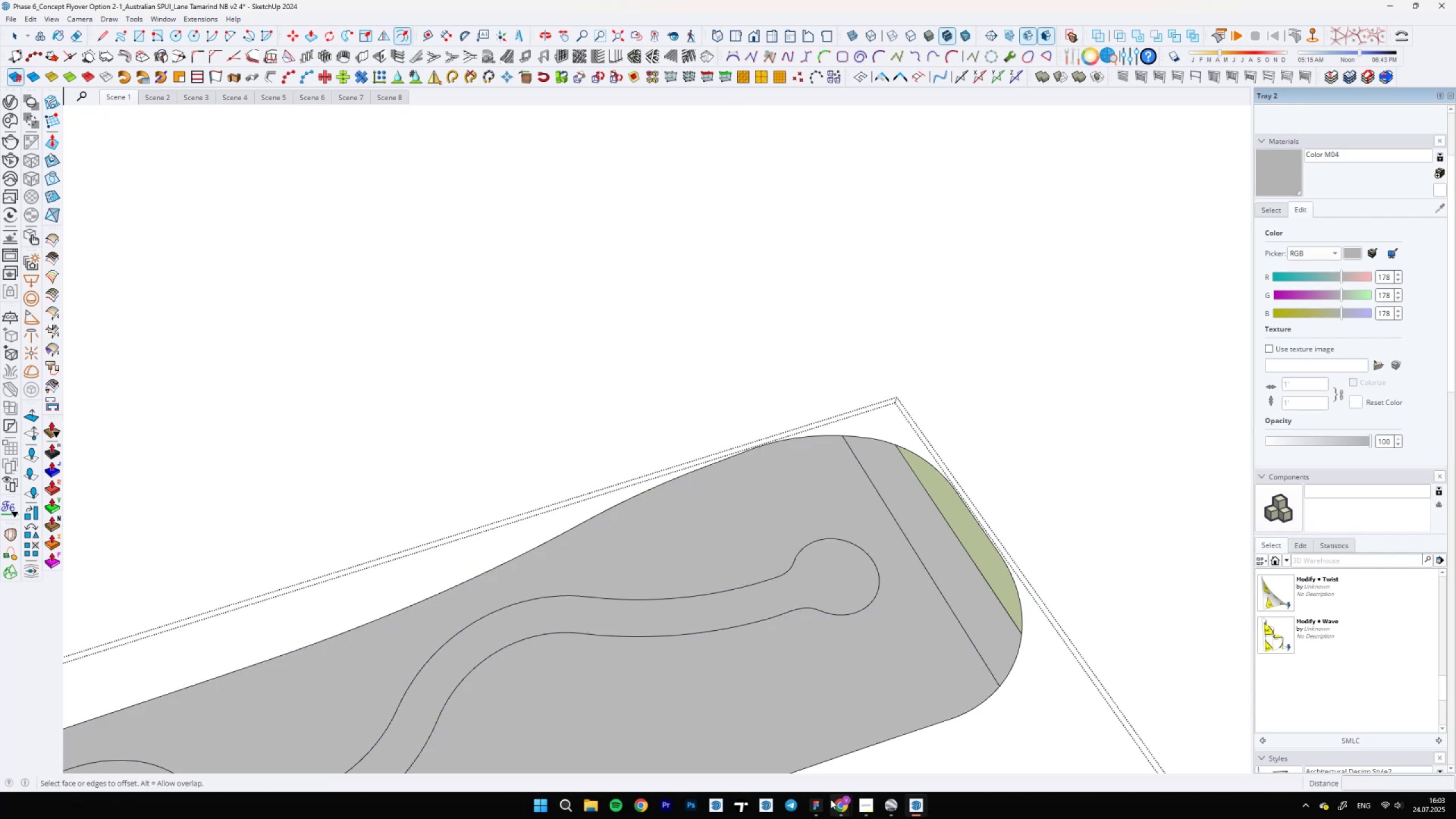 
scroll: coordinate [821, 584], scroll_direction: up, amount: 8.0
 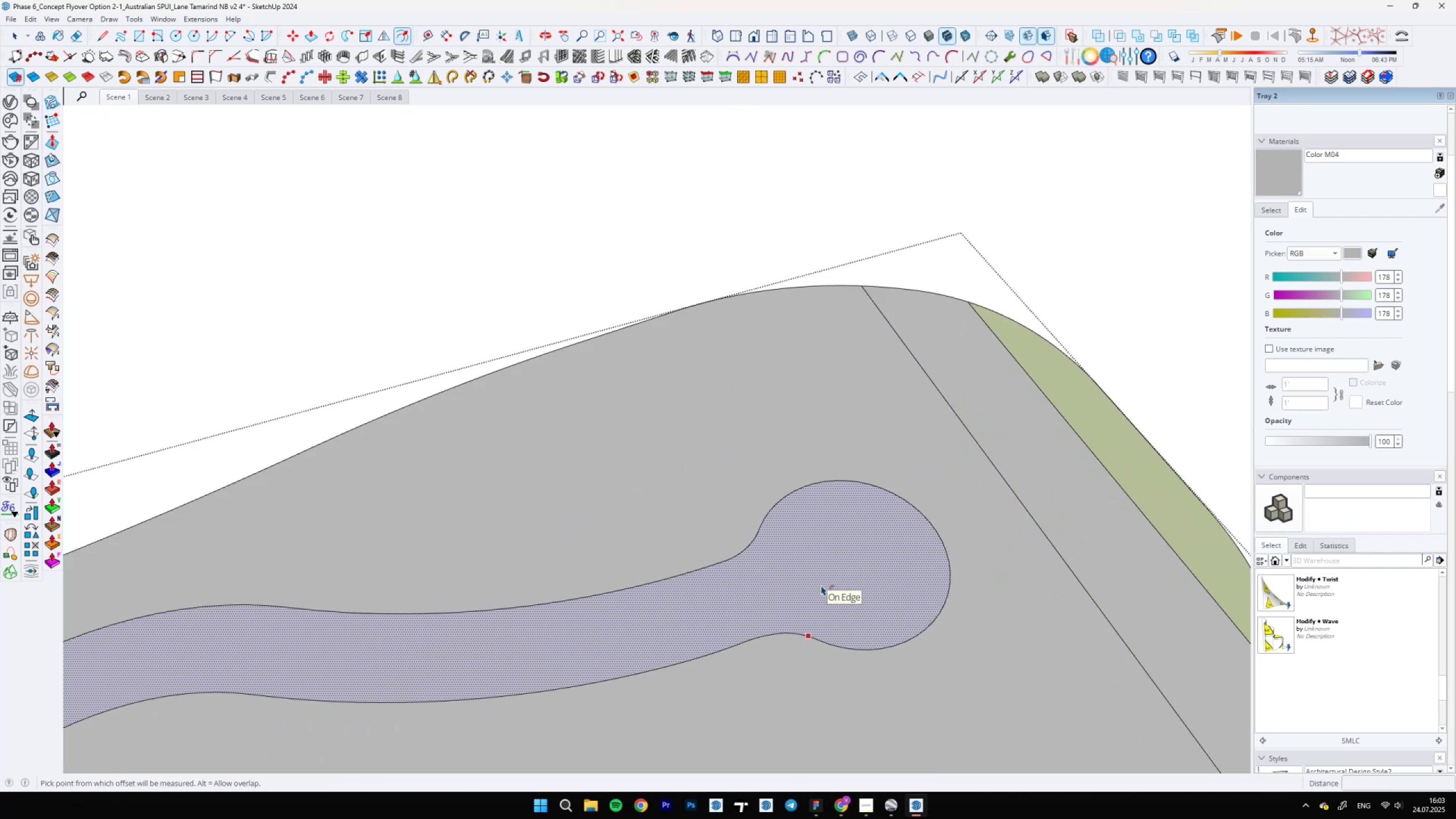 
left_click([821, 586])
 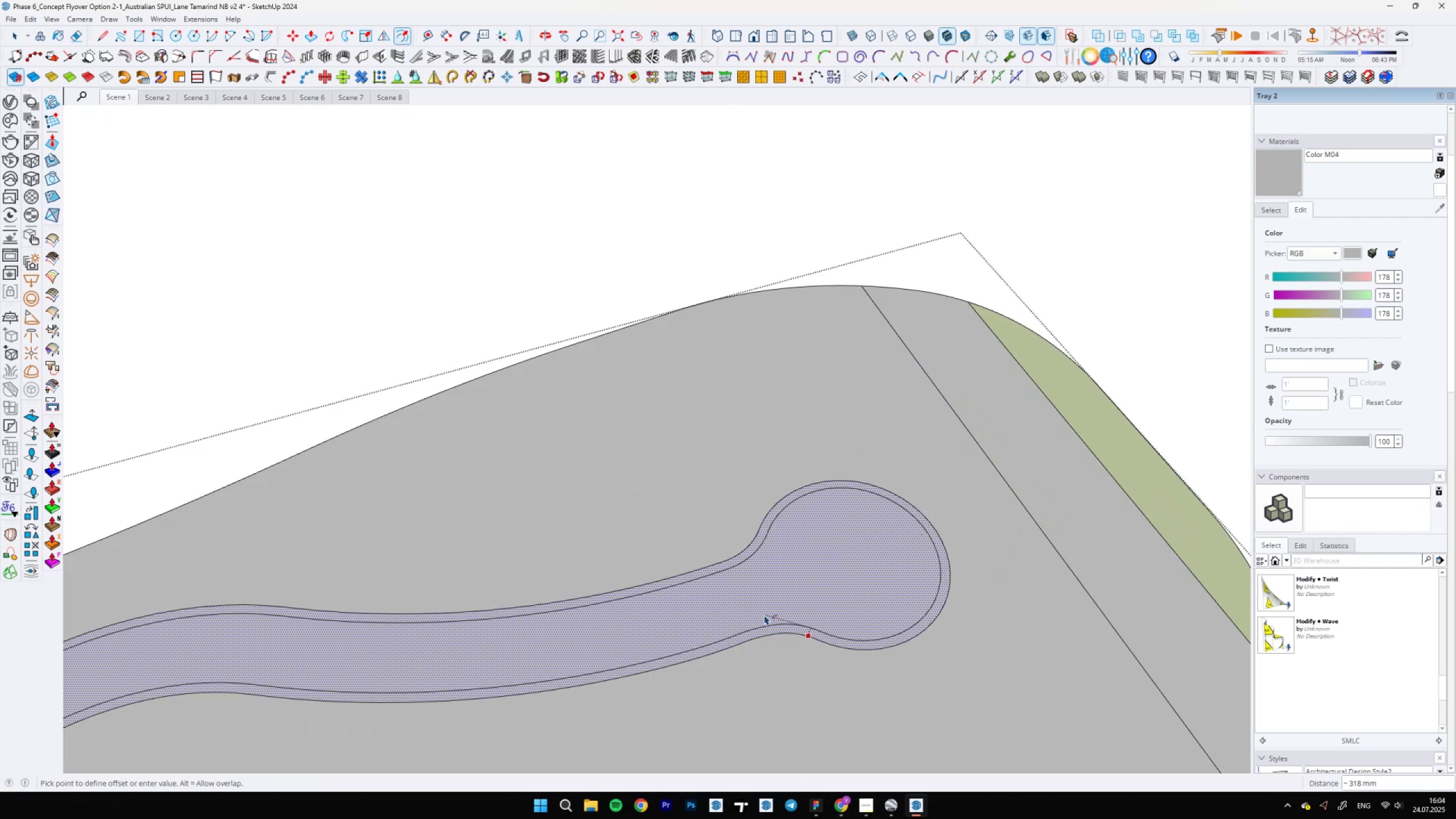 
wait(5.39)
 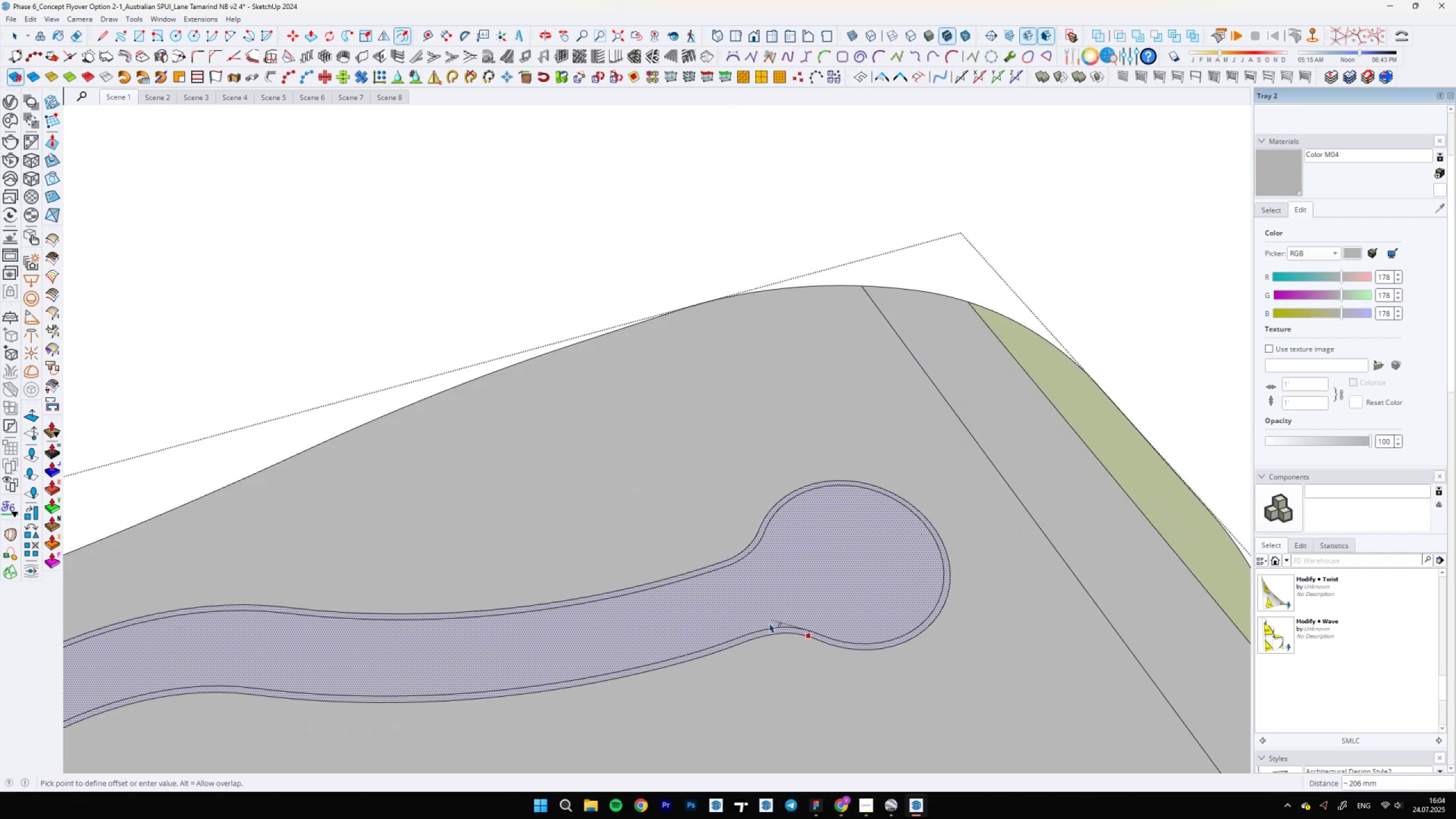 
type(200)
 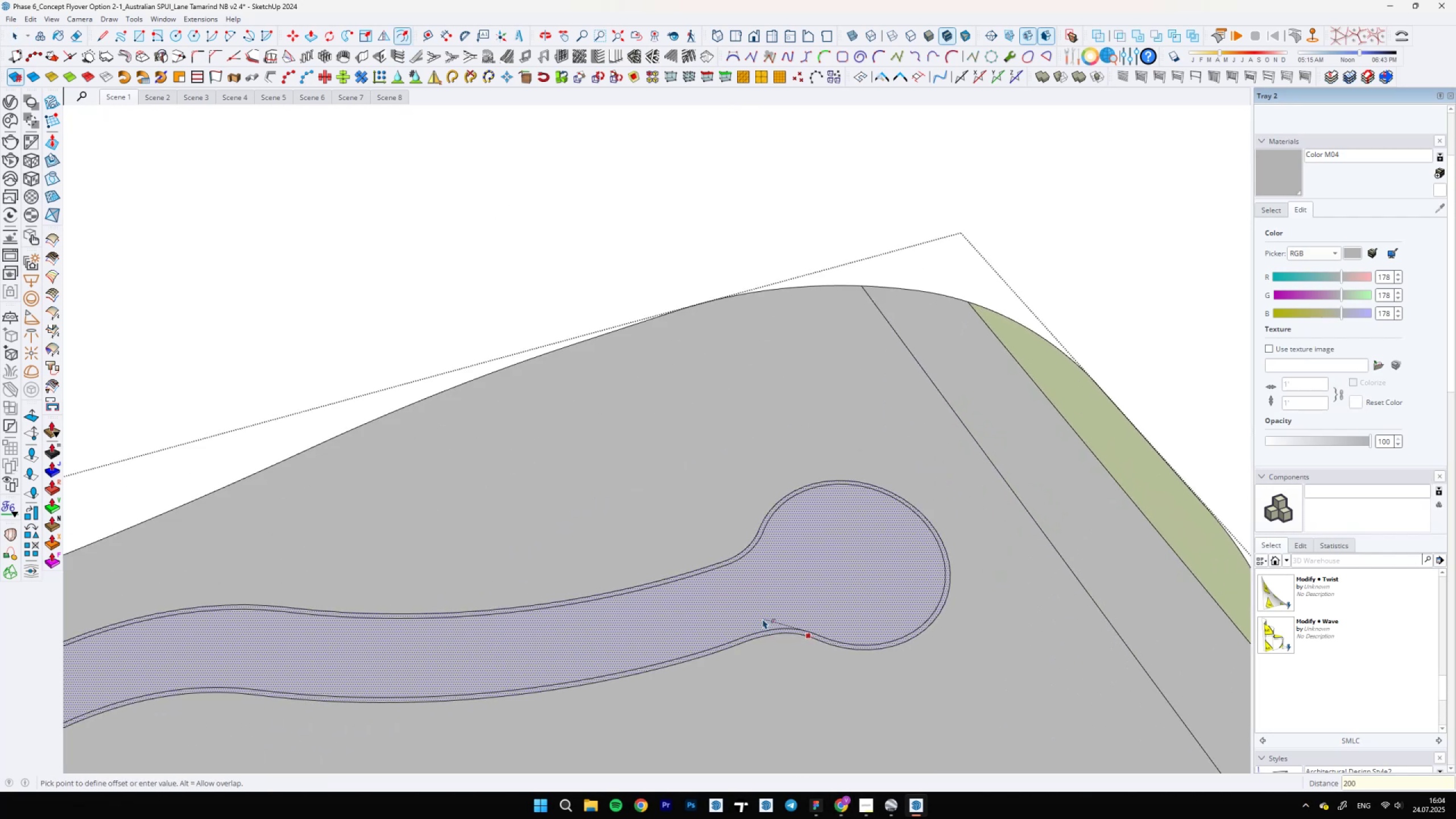 
key(Enter)
 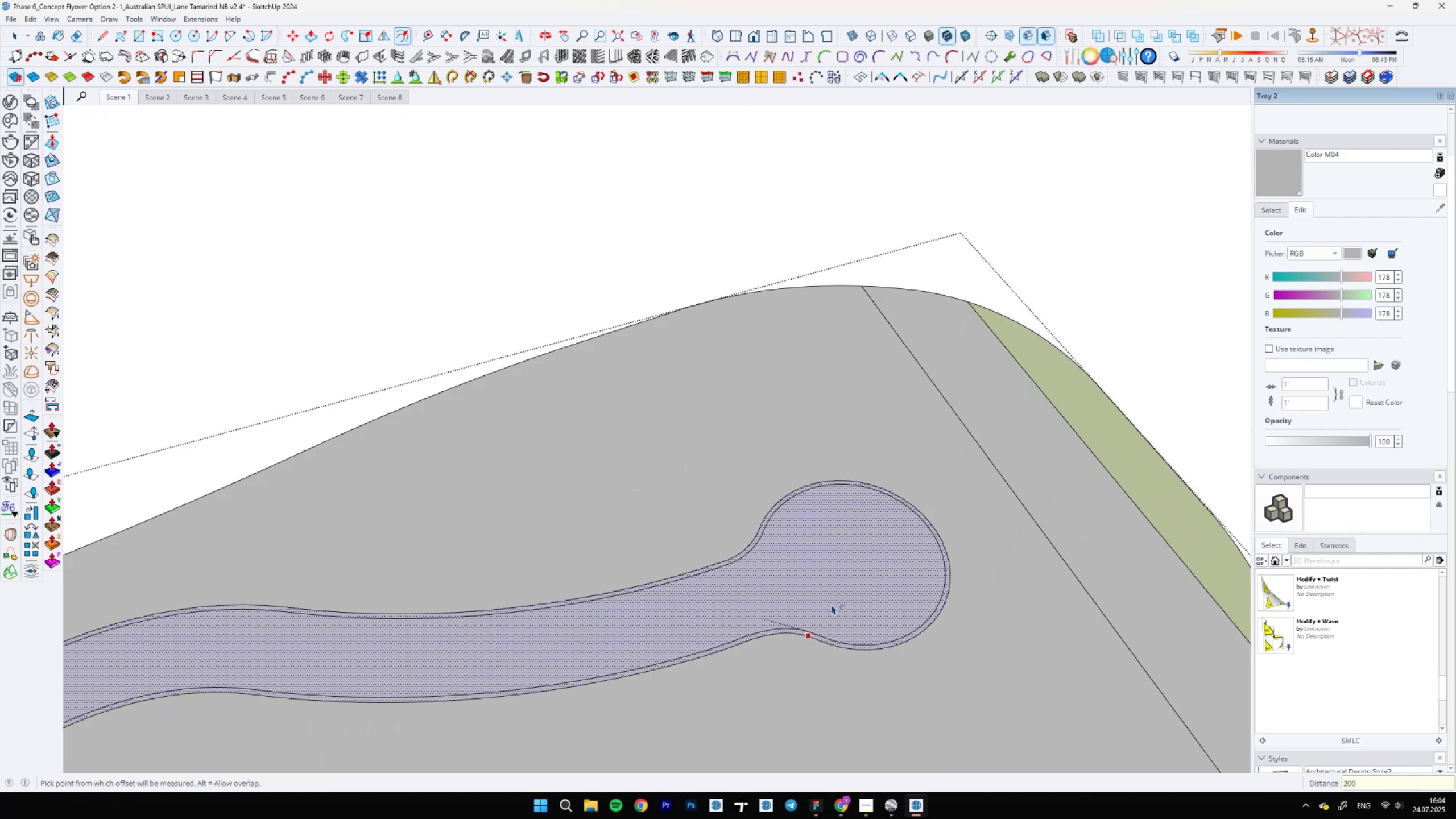 
scroll: coordinate [766, 576], scroll_direction: down, amount: 30.0
 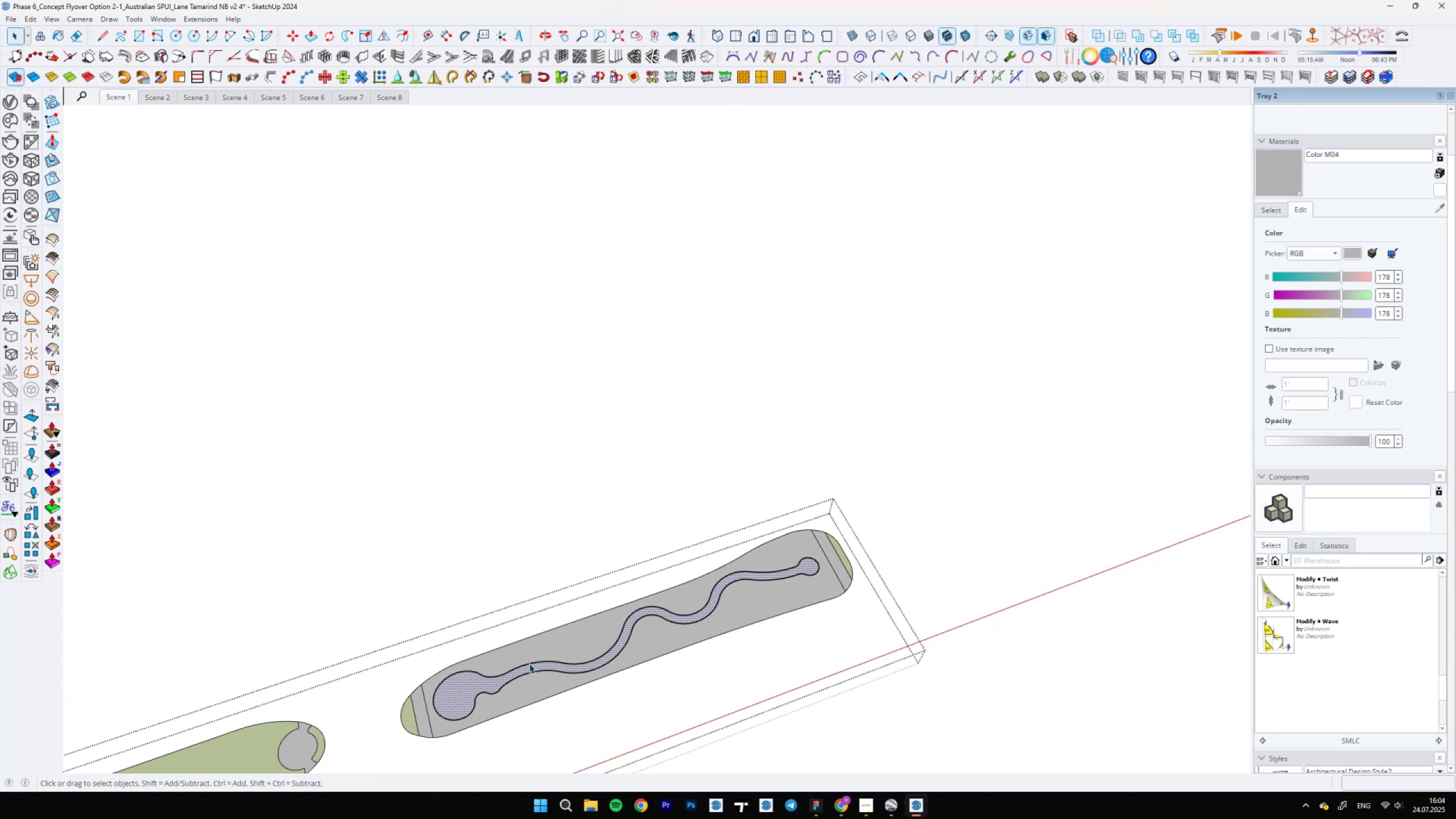 
key(Space)
 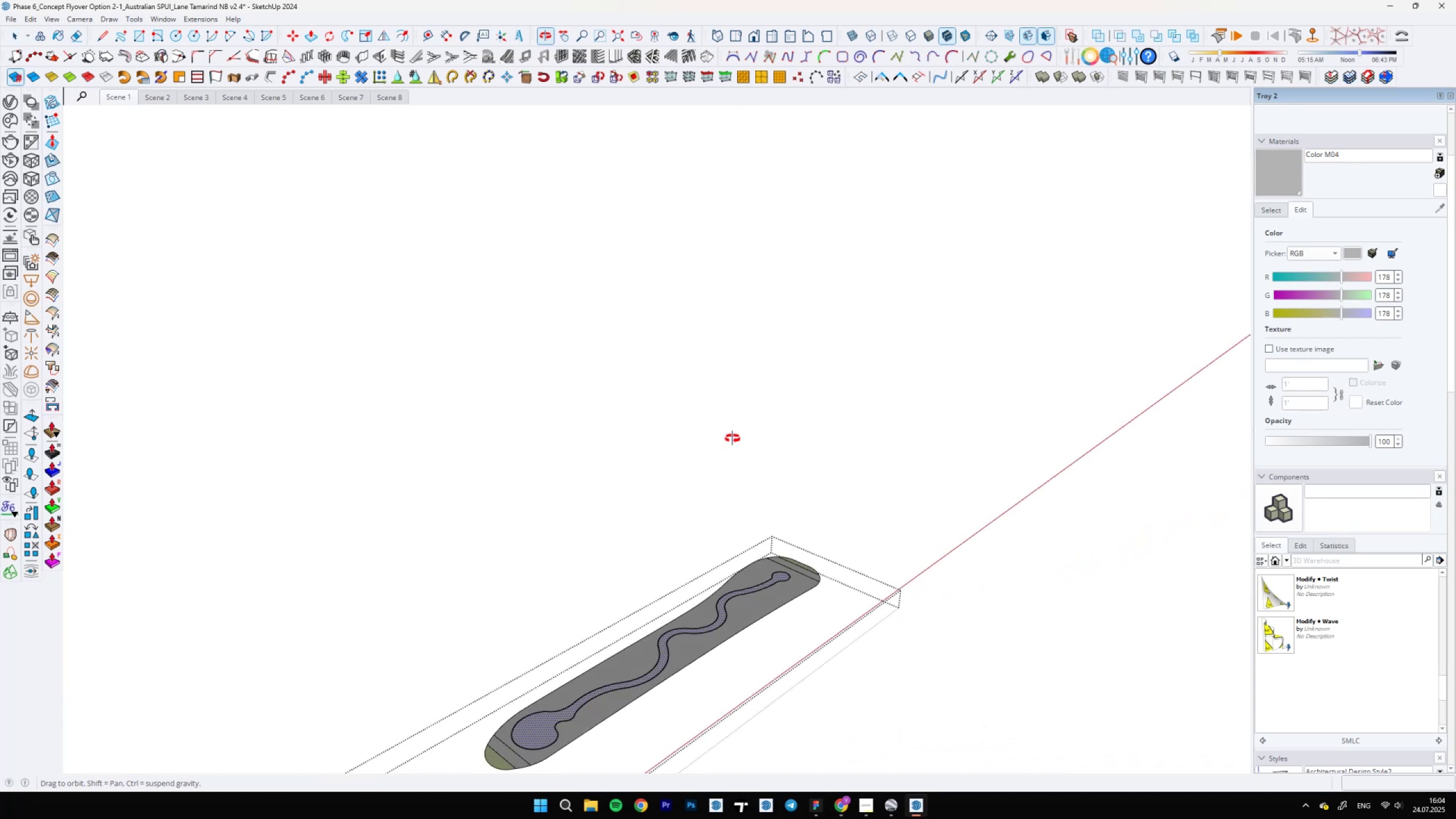 
scroll: coordinate [741, 574], scroll_direction: up, amount: 24.0
 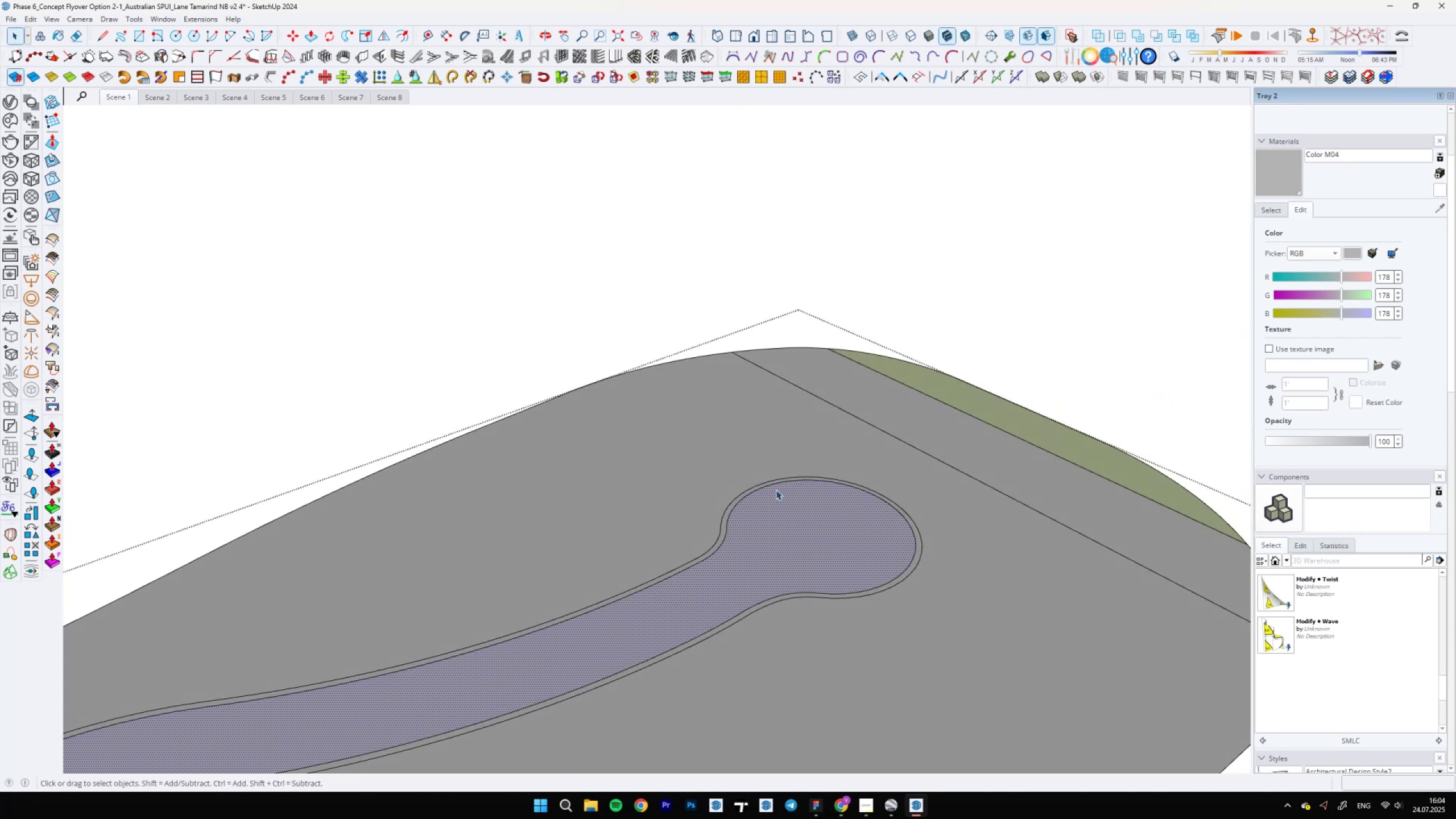 
wait(5.86)
 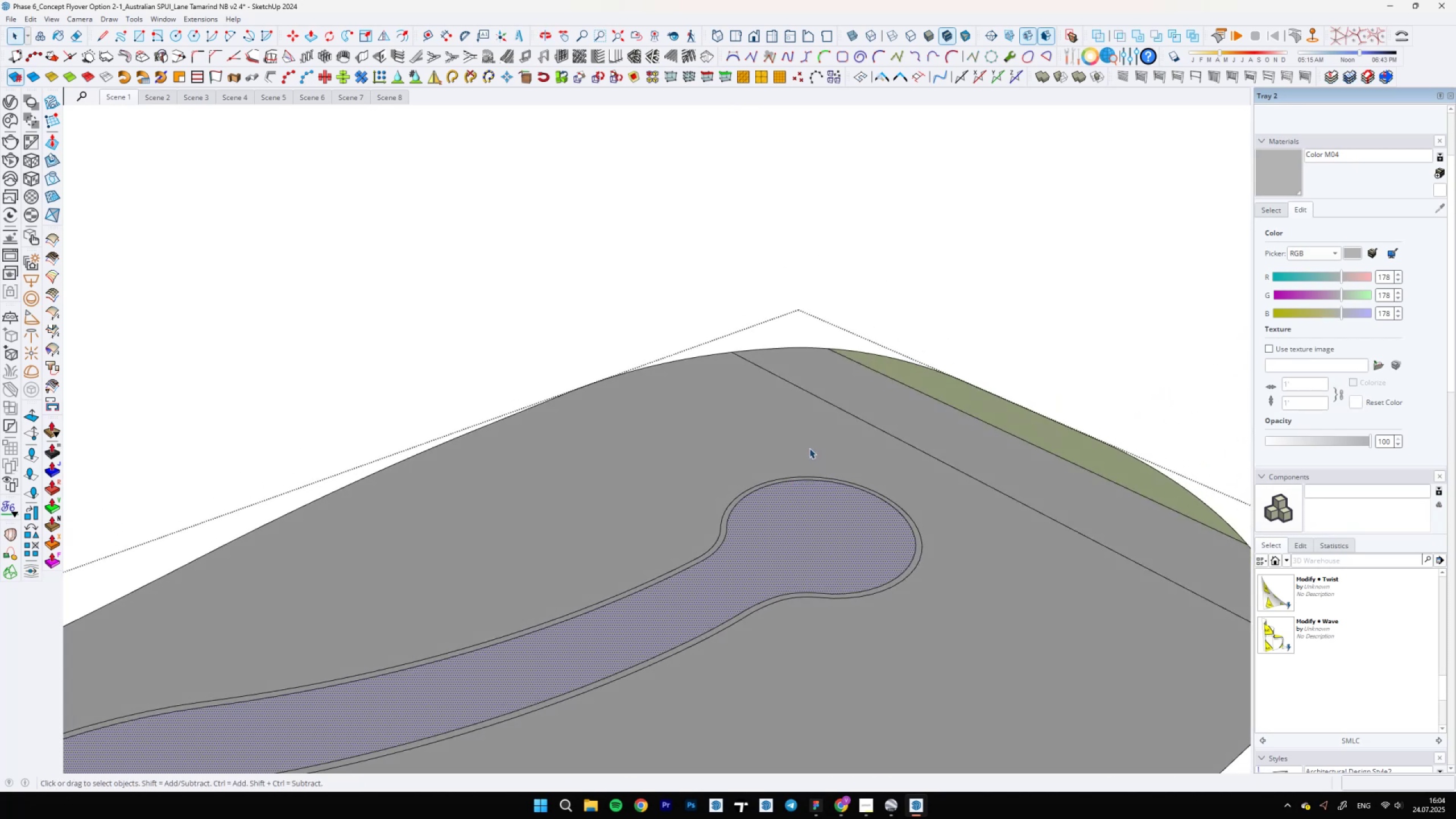 
scroll: coordinate [613, 684], scroll_direction: down, amount: 4.0
 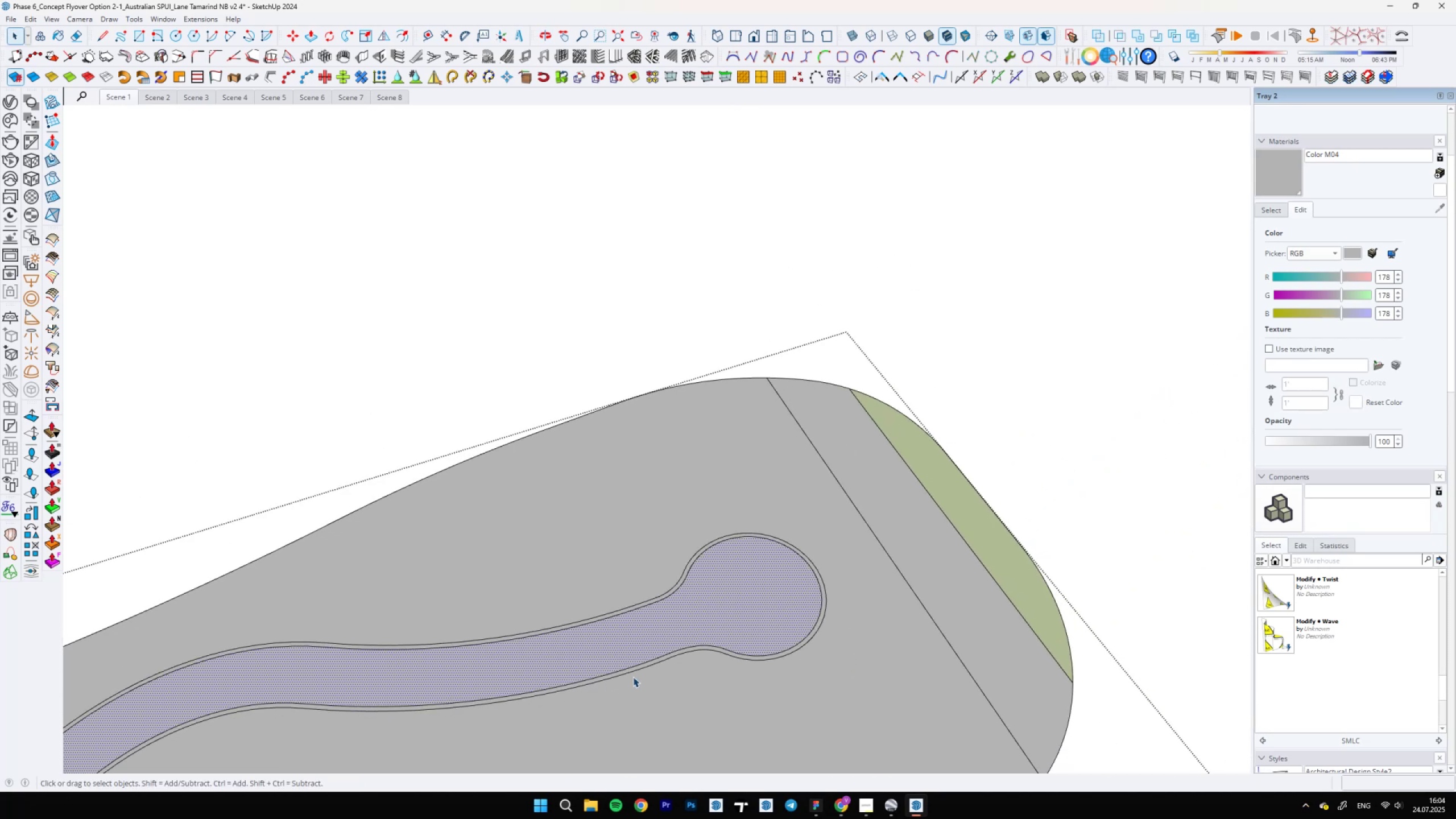 
scroll: coordinate [698, 633], scroll_direction: up, amount: 10.0
 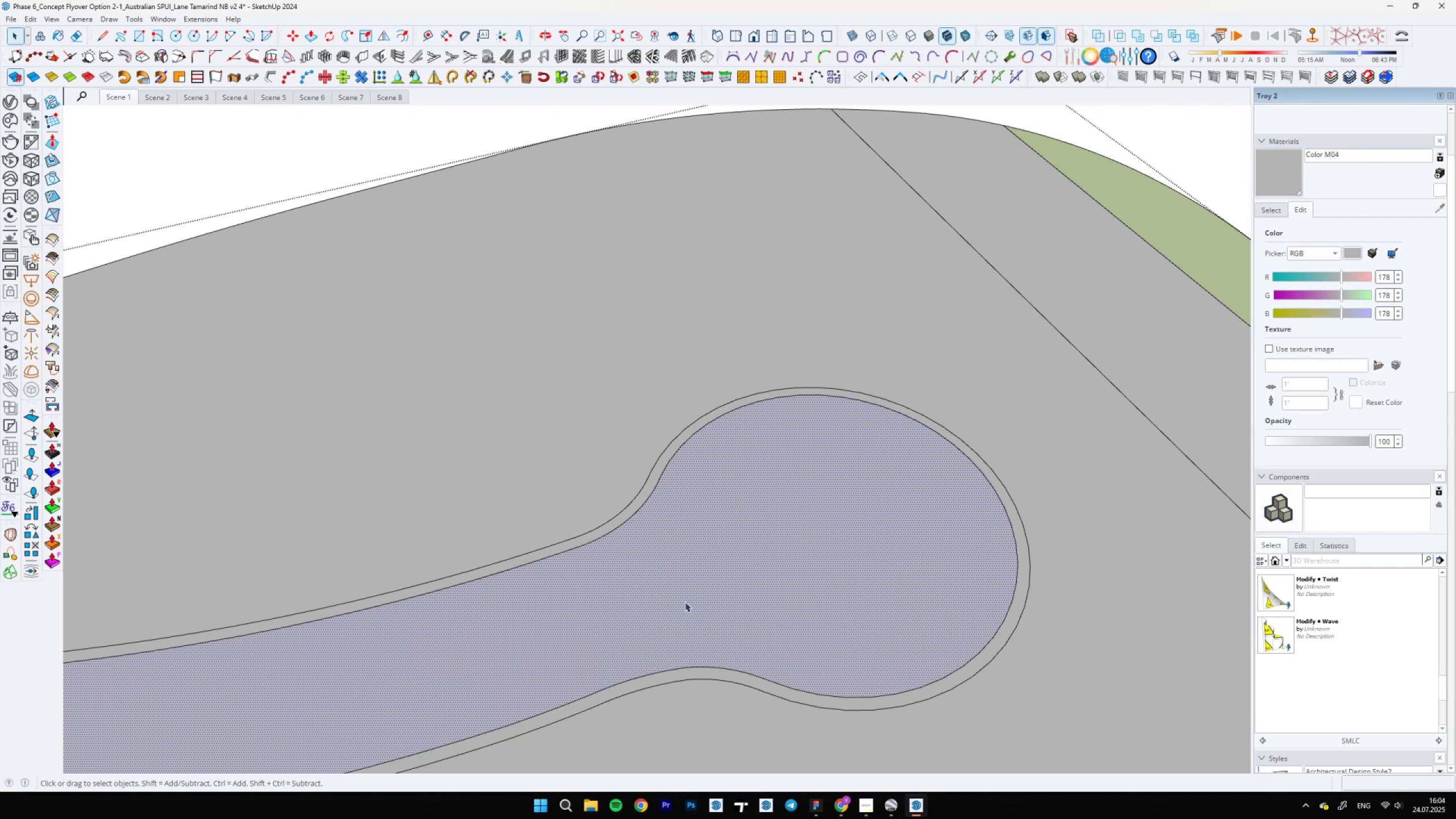 
scroll: coordinate [598, 655], scroll_direction: down, amount: 6.0
 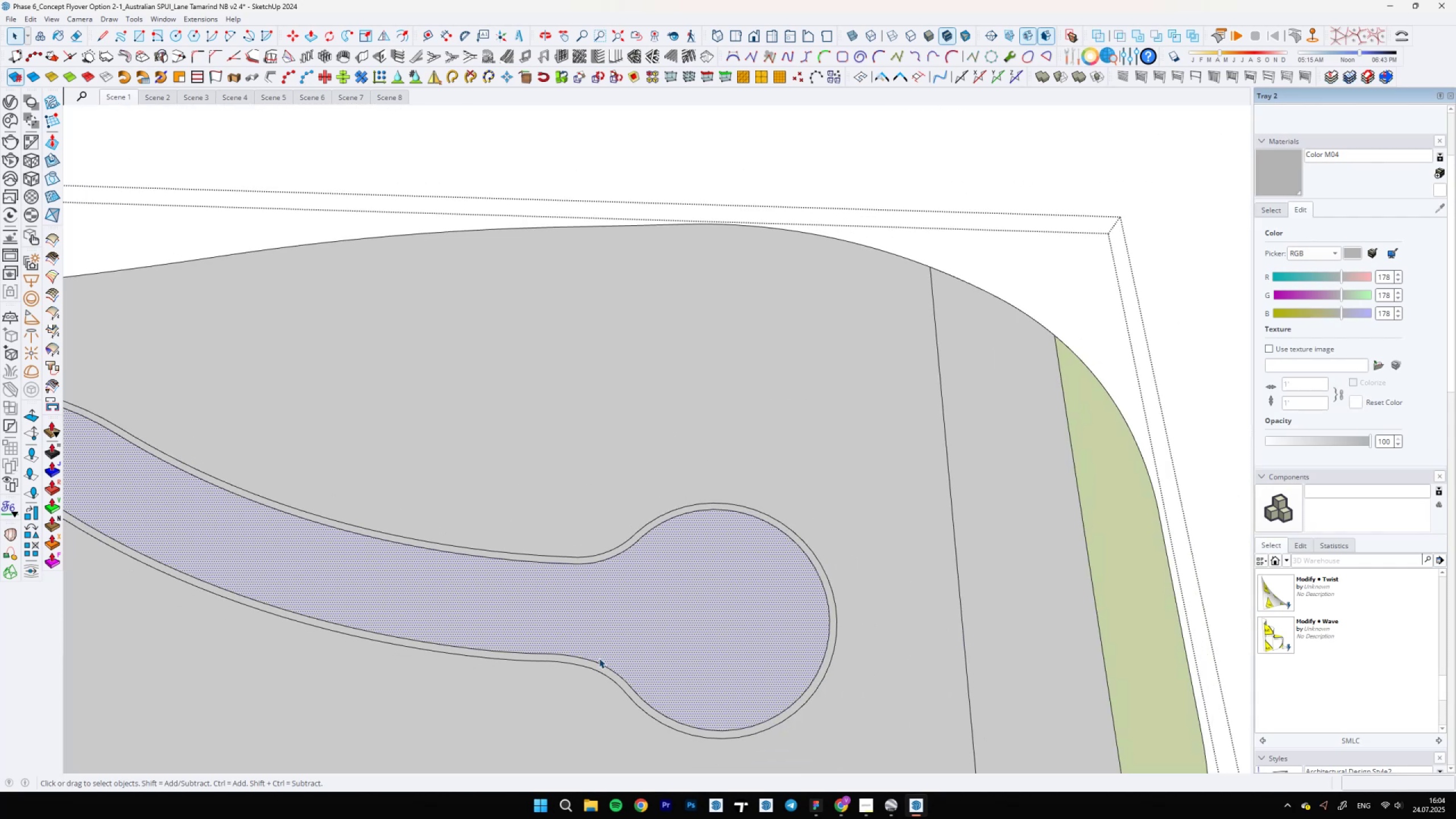 
wait(5.08)
 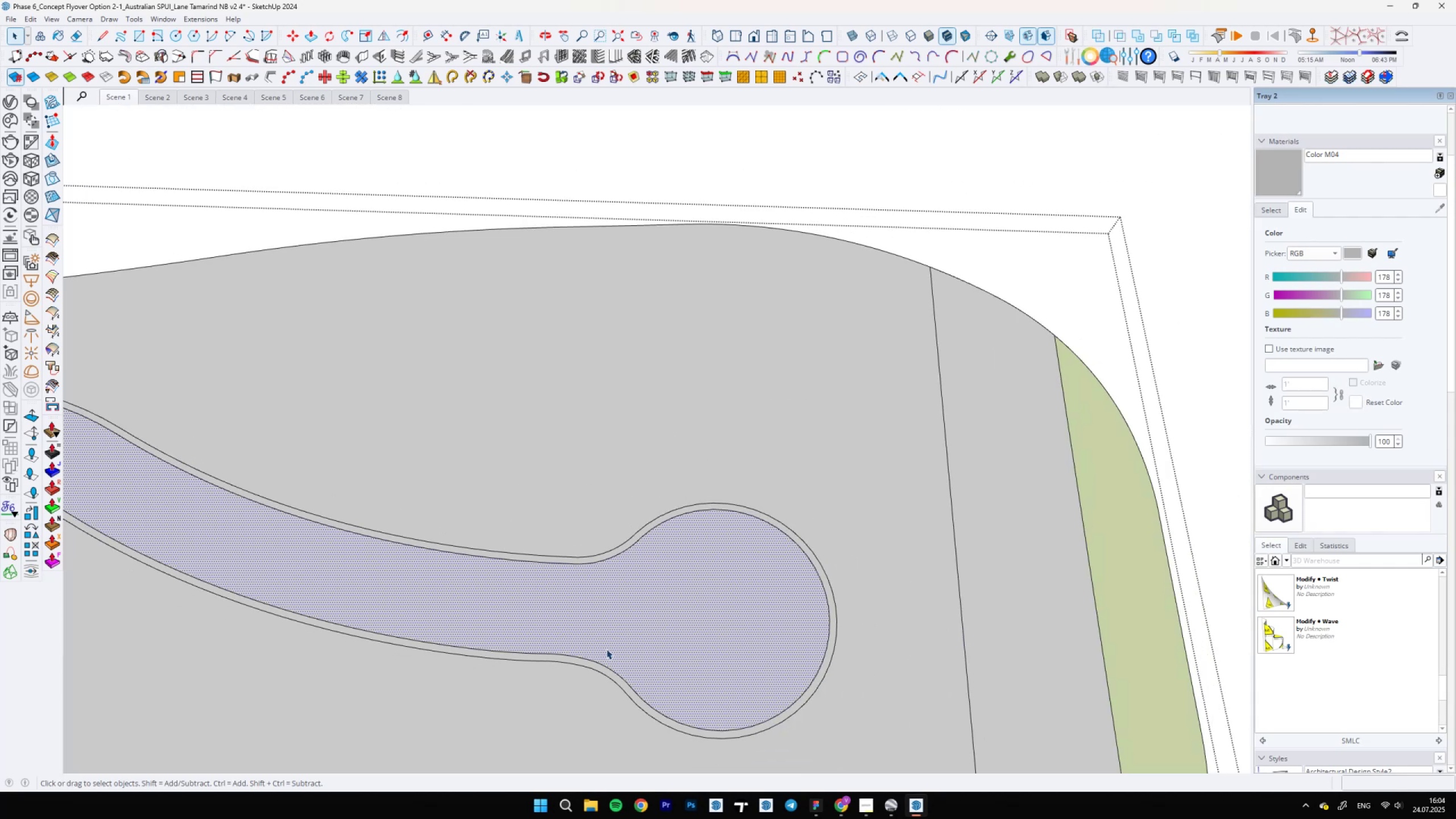 
scroll: coordinate [768, 463], scroll_direction: down, amount: 4.0
 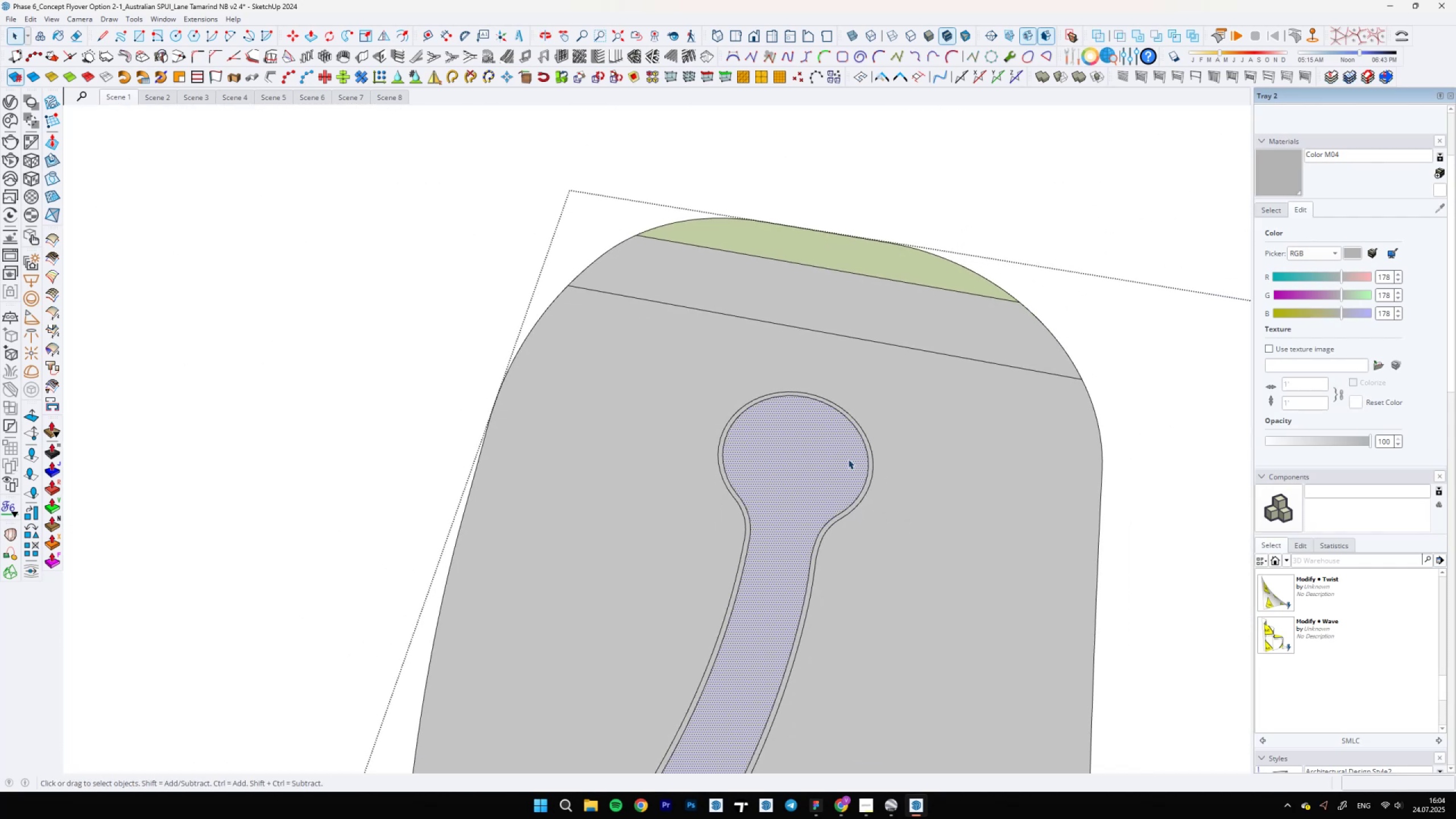 
key(L)
 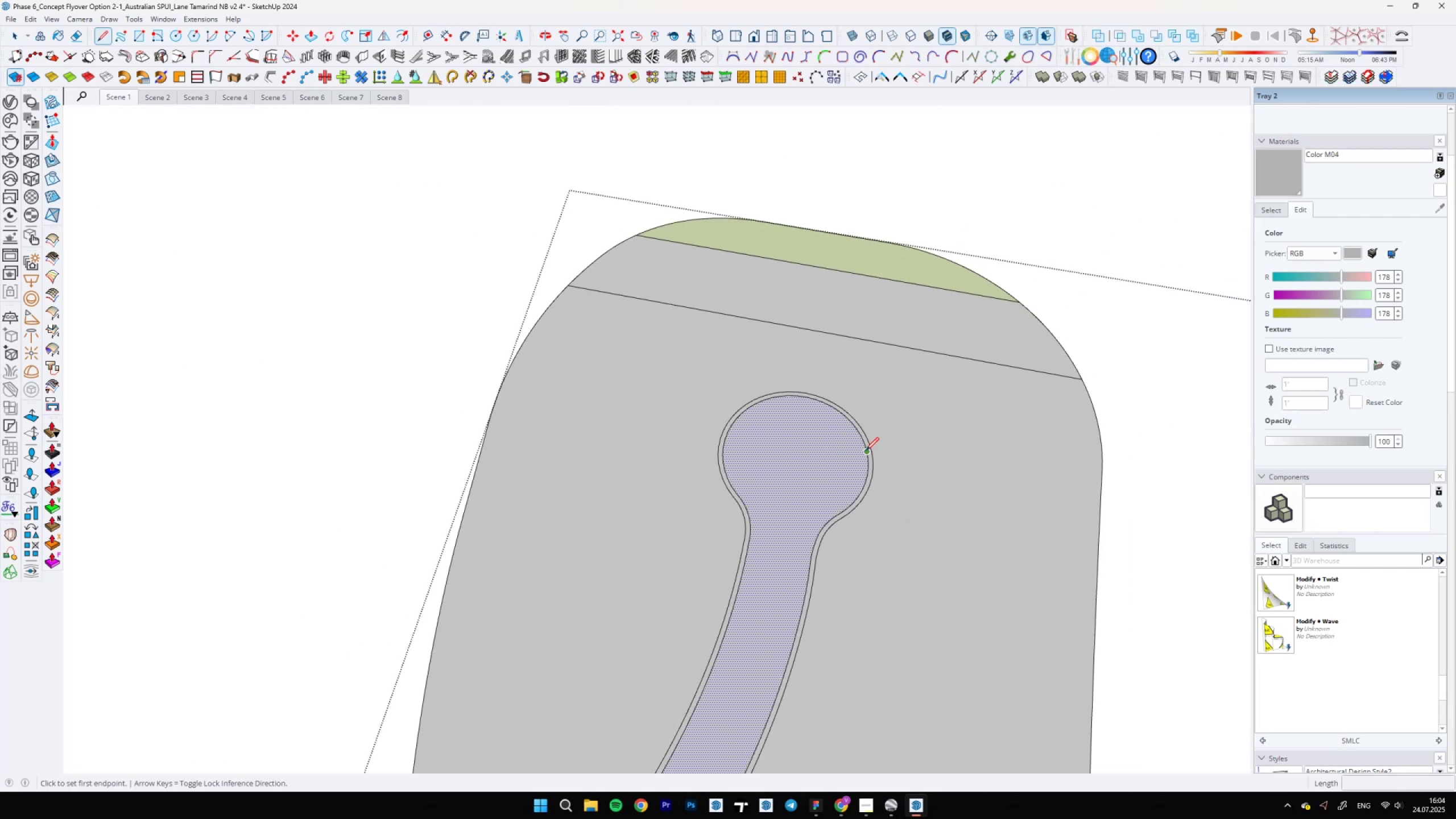 
hold_key(key=ShiftLeft, duration=0.87)
 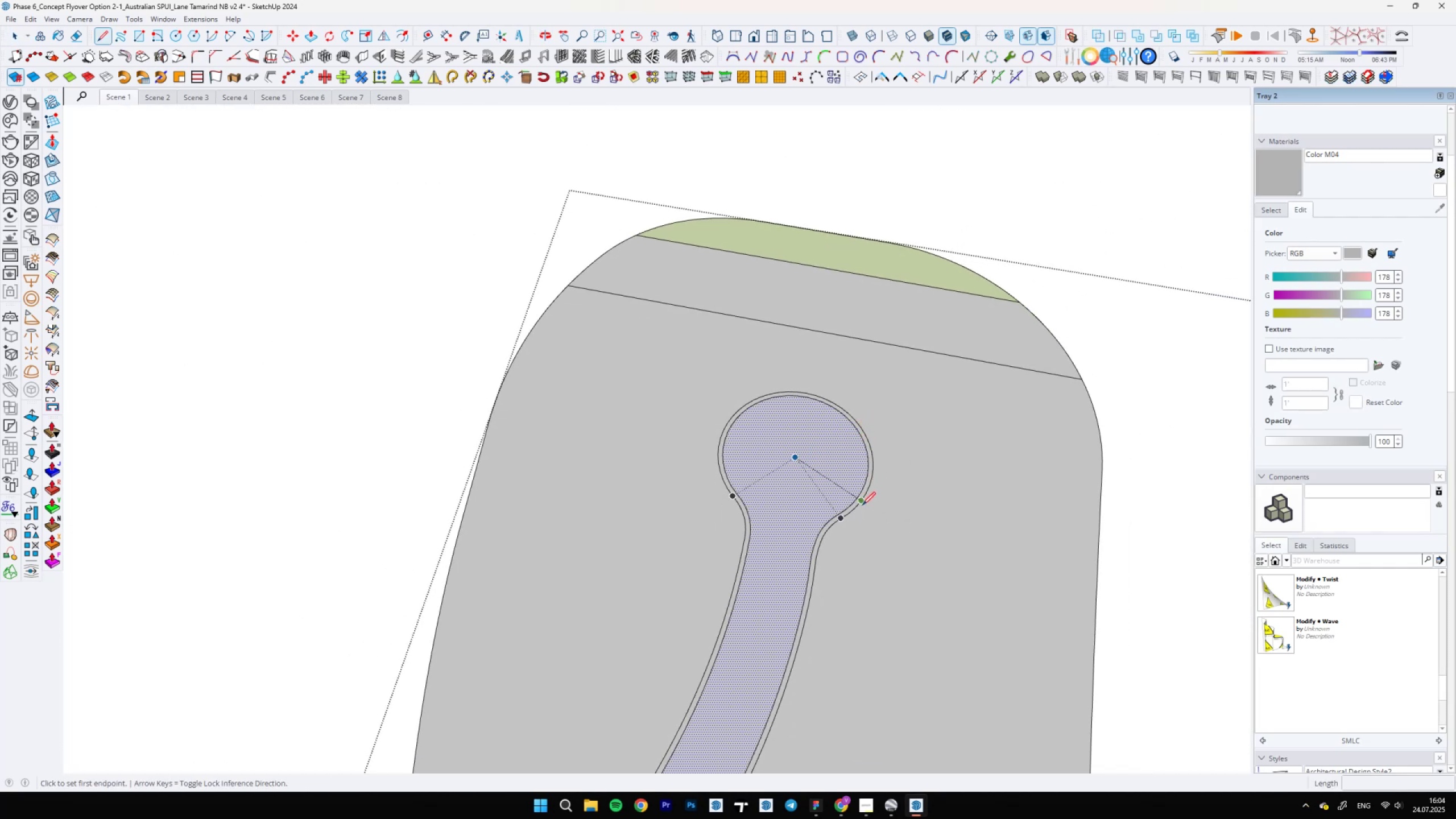 
hold_key(key=ShiftLeft, duration=0.78)
 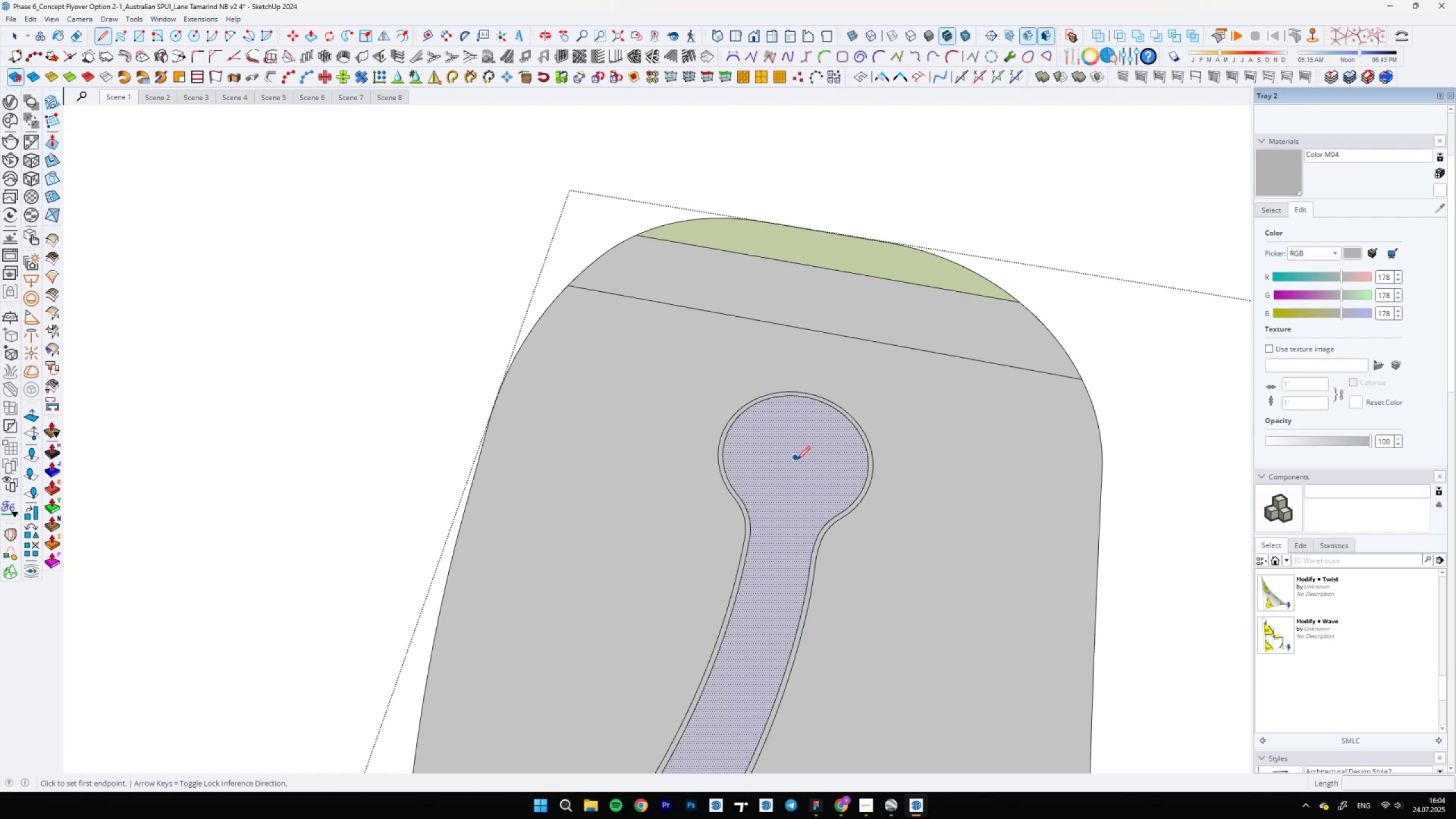 
left_click([797, 460])
 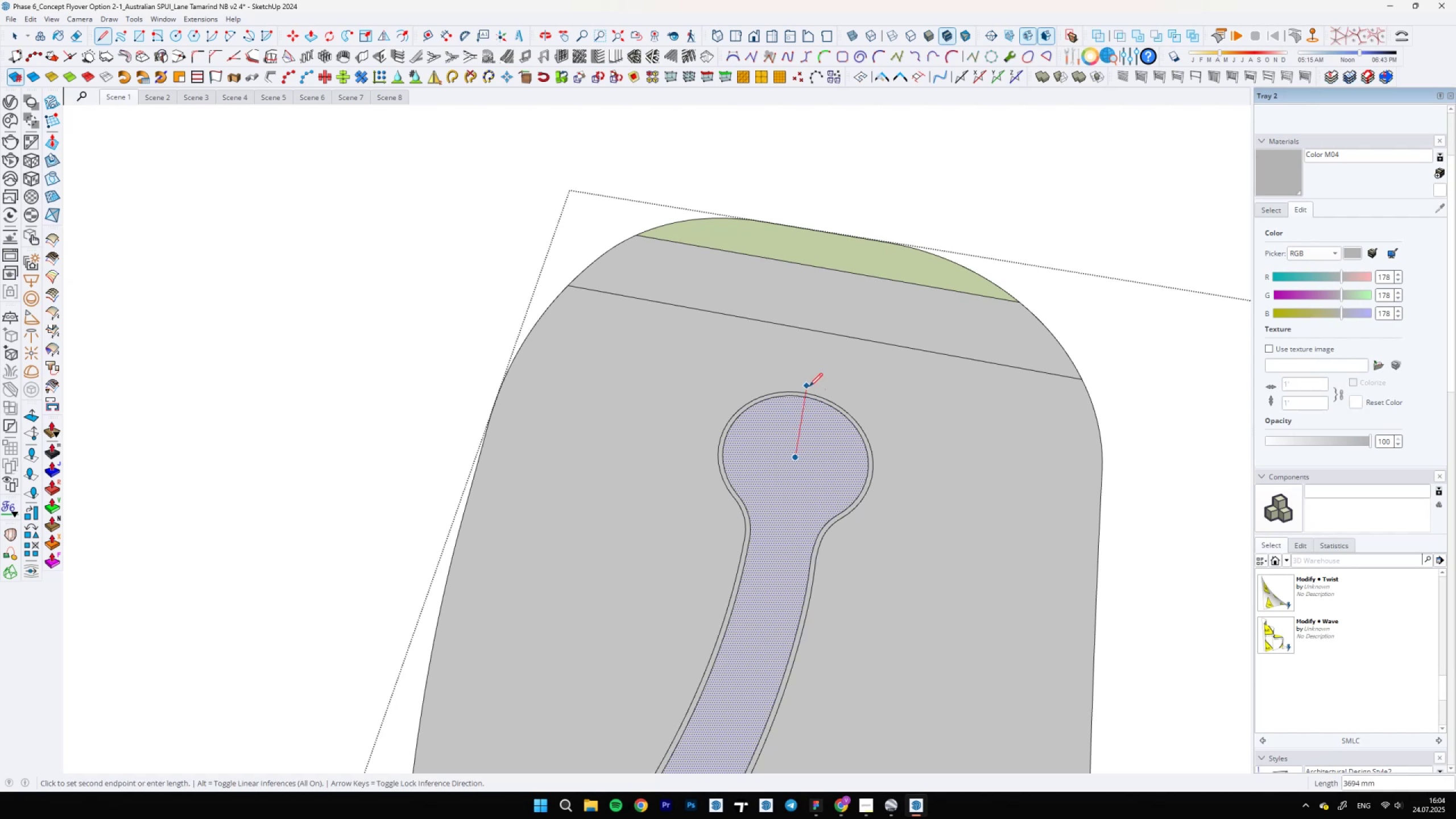 
left_click([809, 381])
 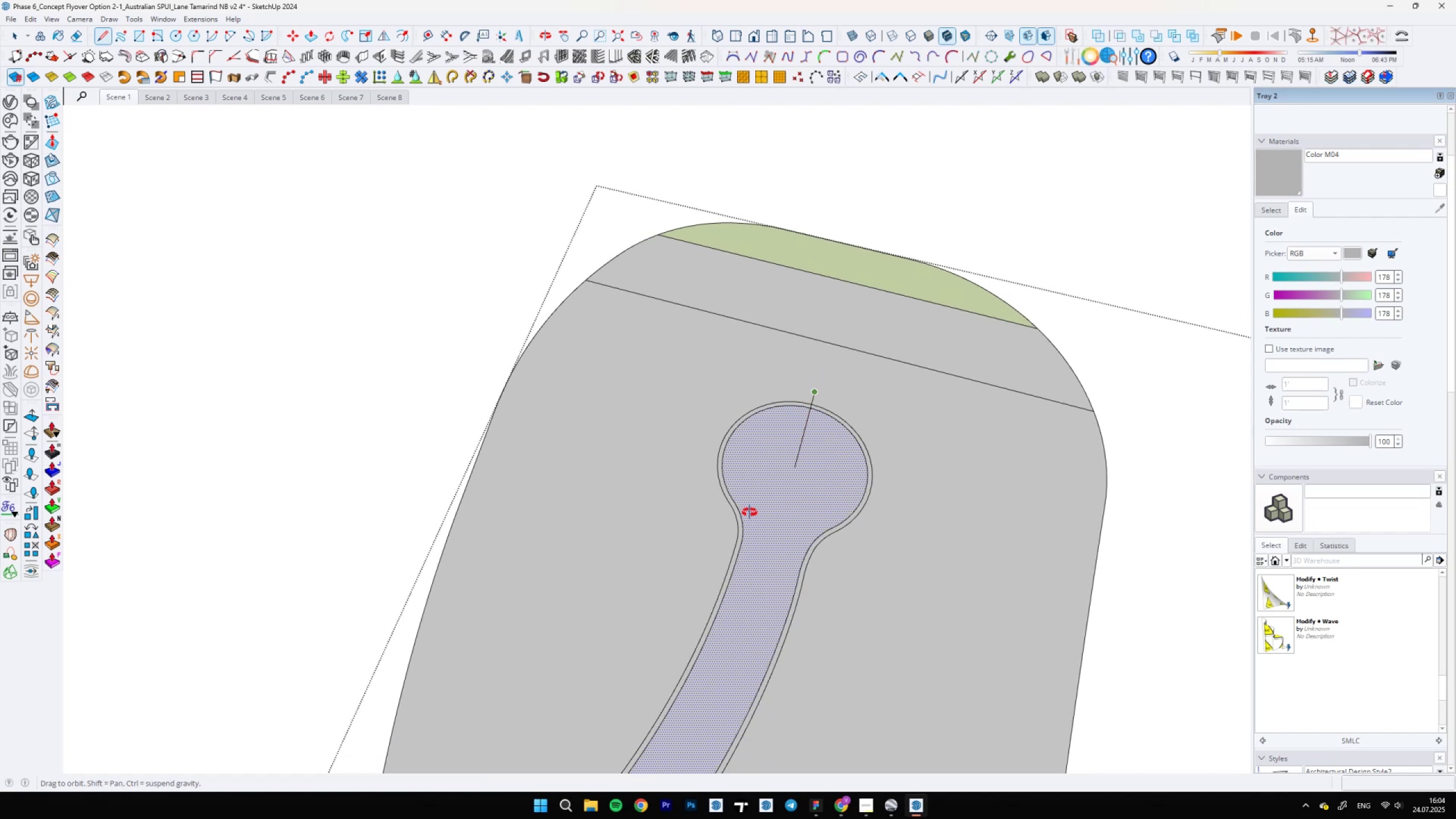 
key(E)
 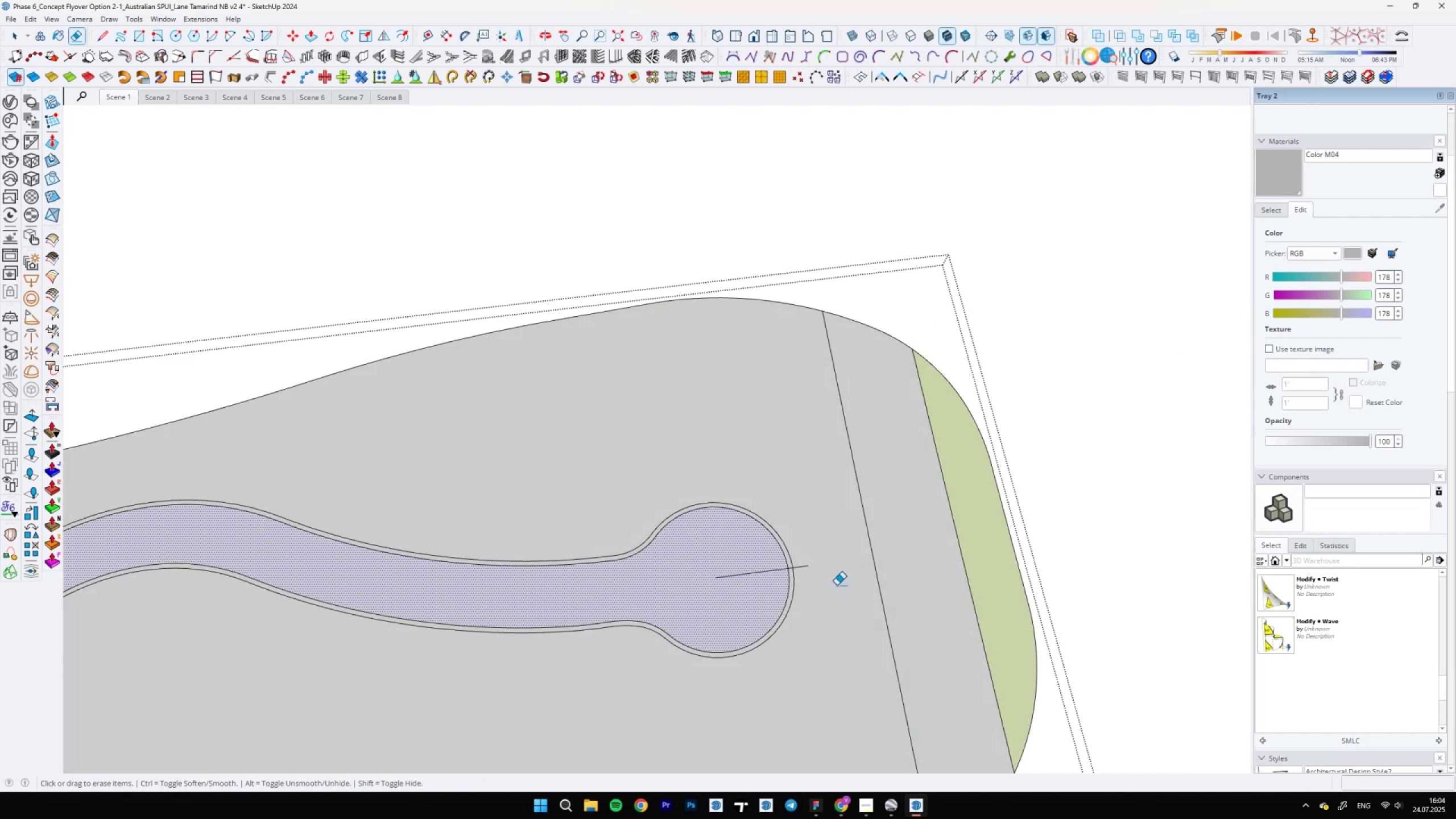 
left_click_drag(start_coordinate=[797, 562], to_coordinate=[806, 566])
 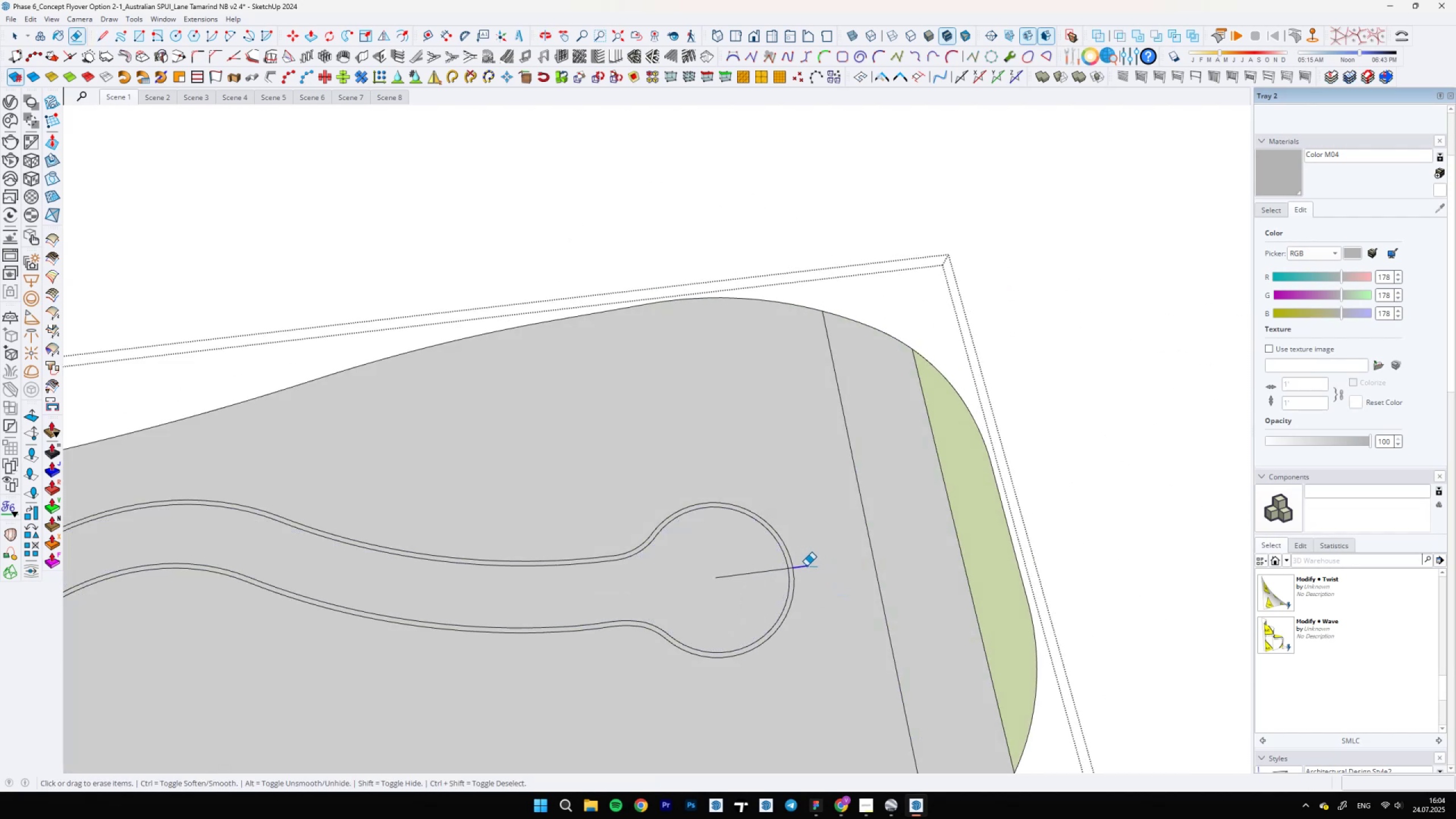 
key(Space)
 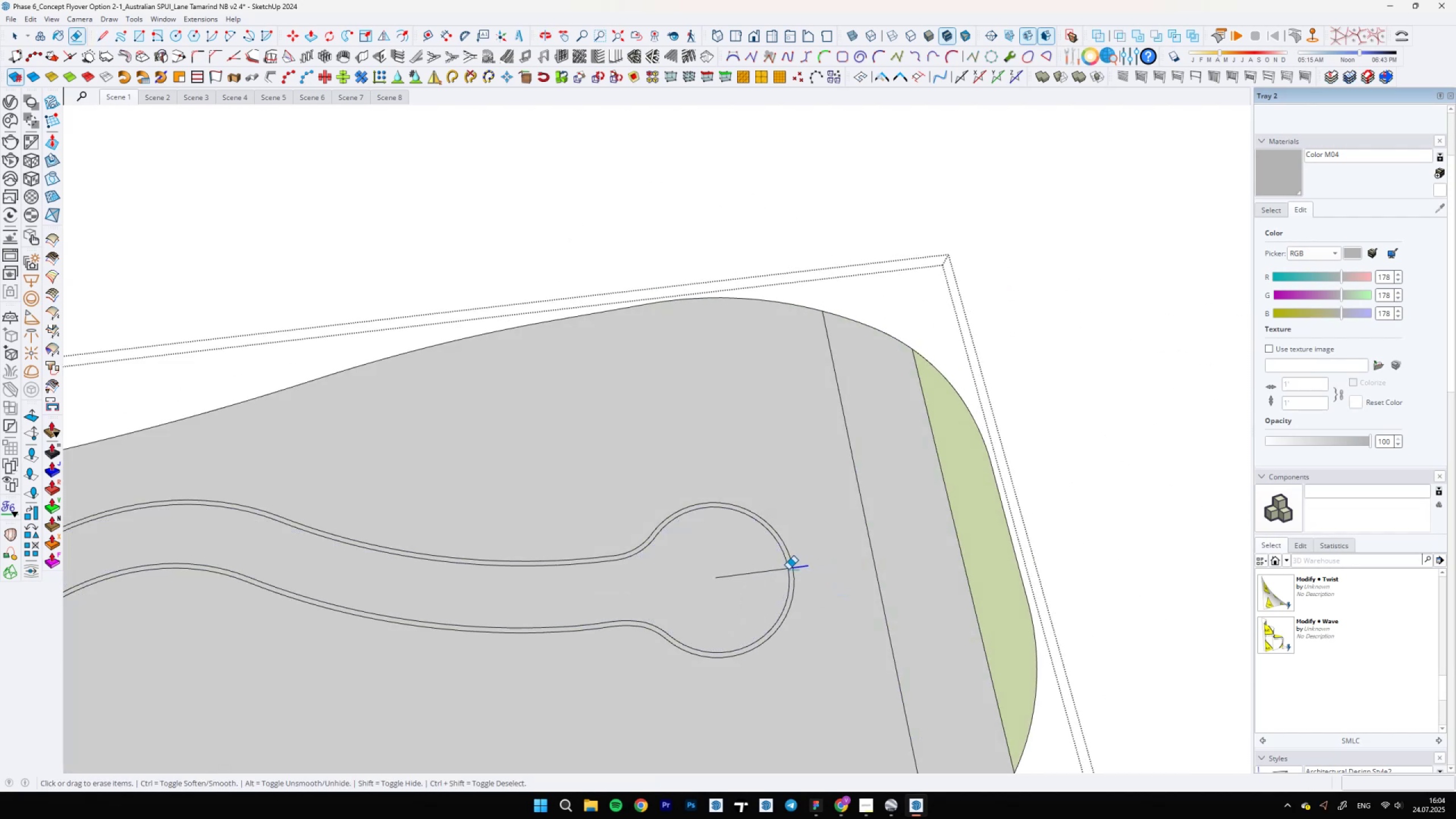 
scroll: coordinate [754, 588], scroll_direction: down, amount: 5.0
 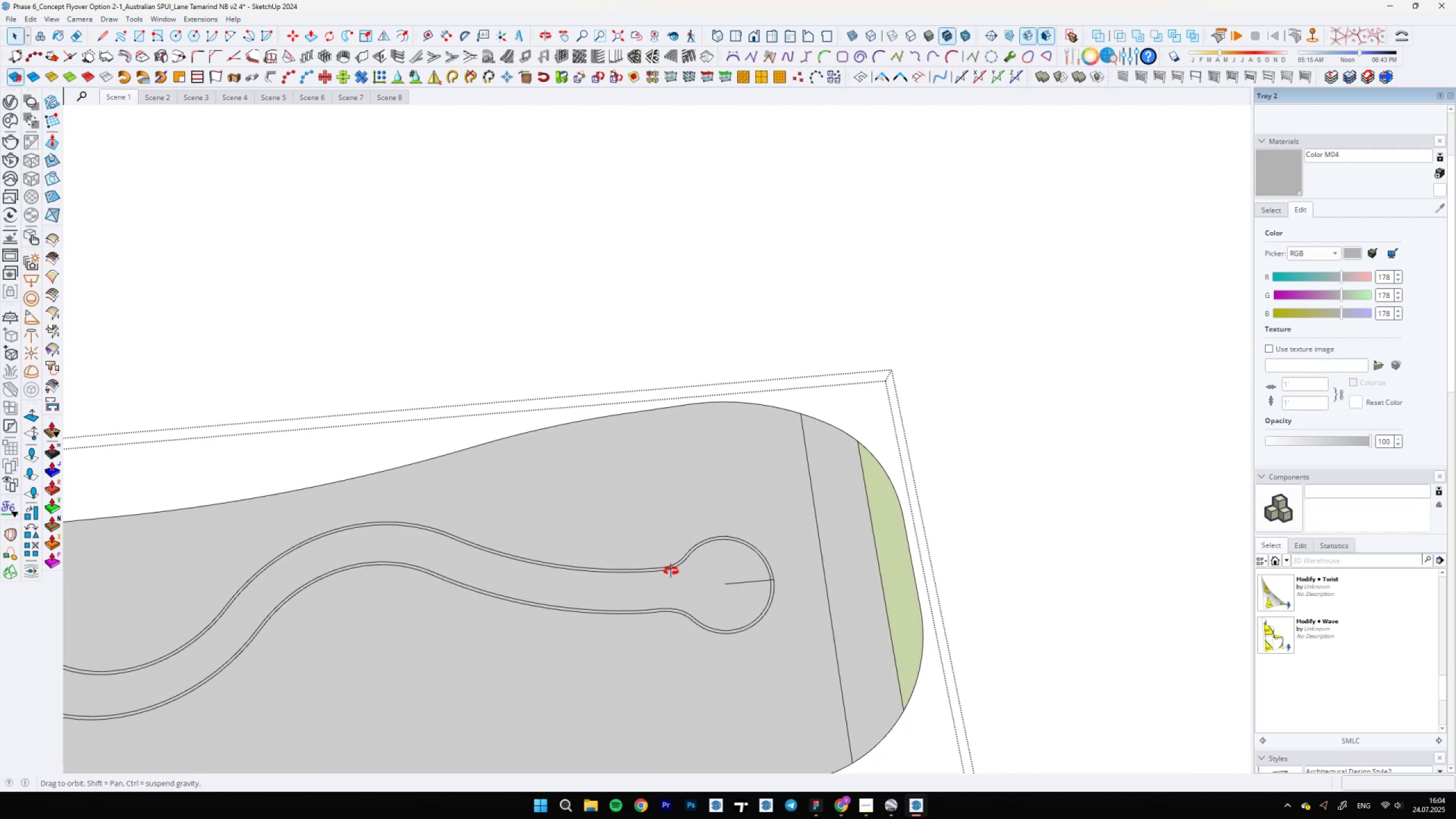 
scroll: coordinate [639, 594], scroll_direction: up, amount: 9.0
 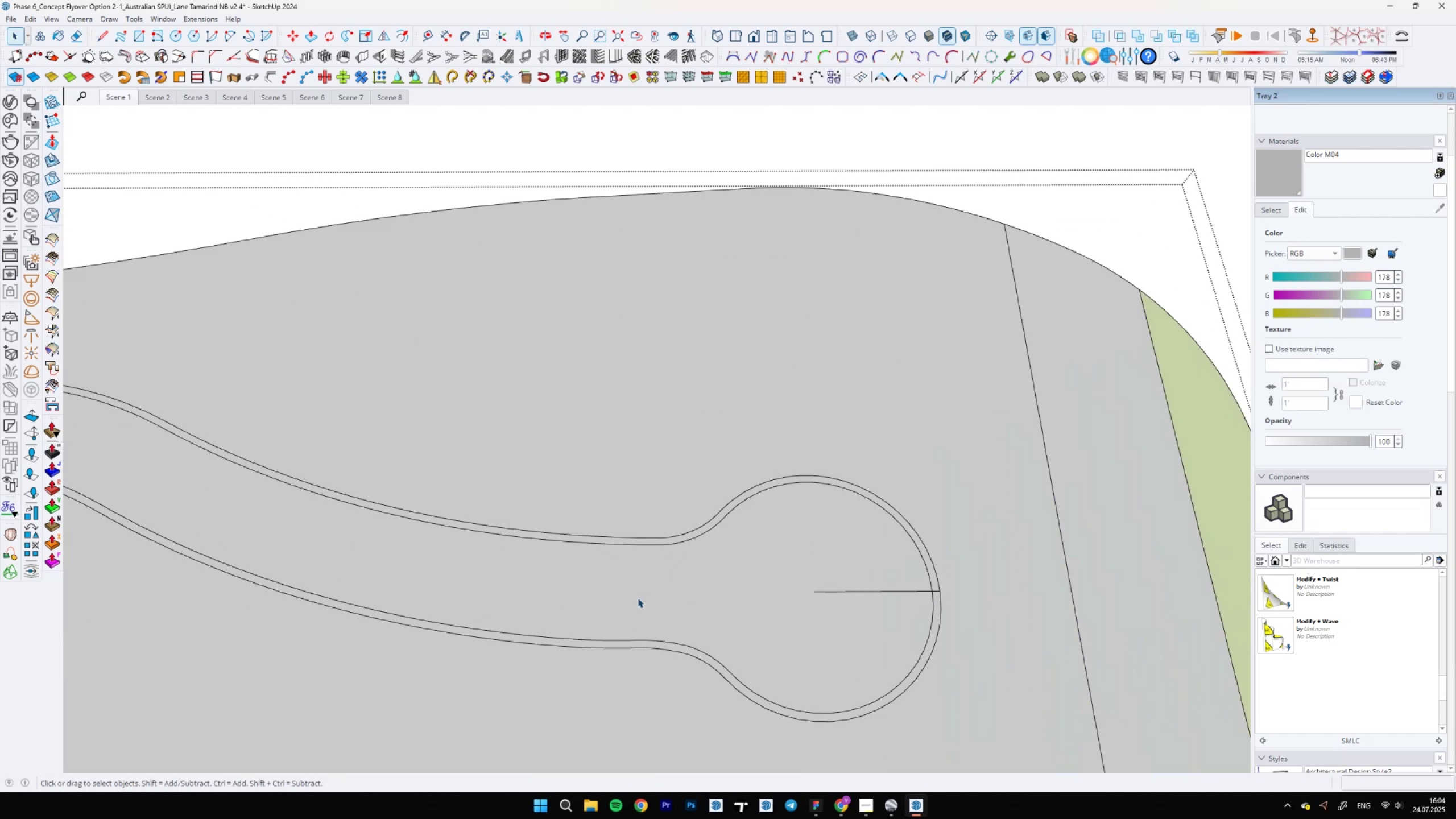 
key(L)
 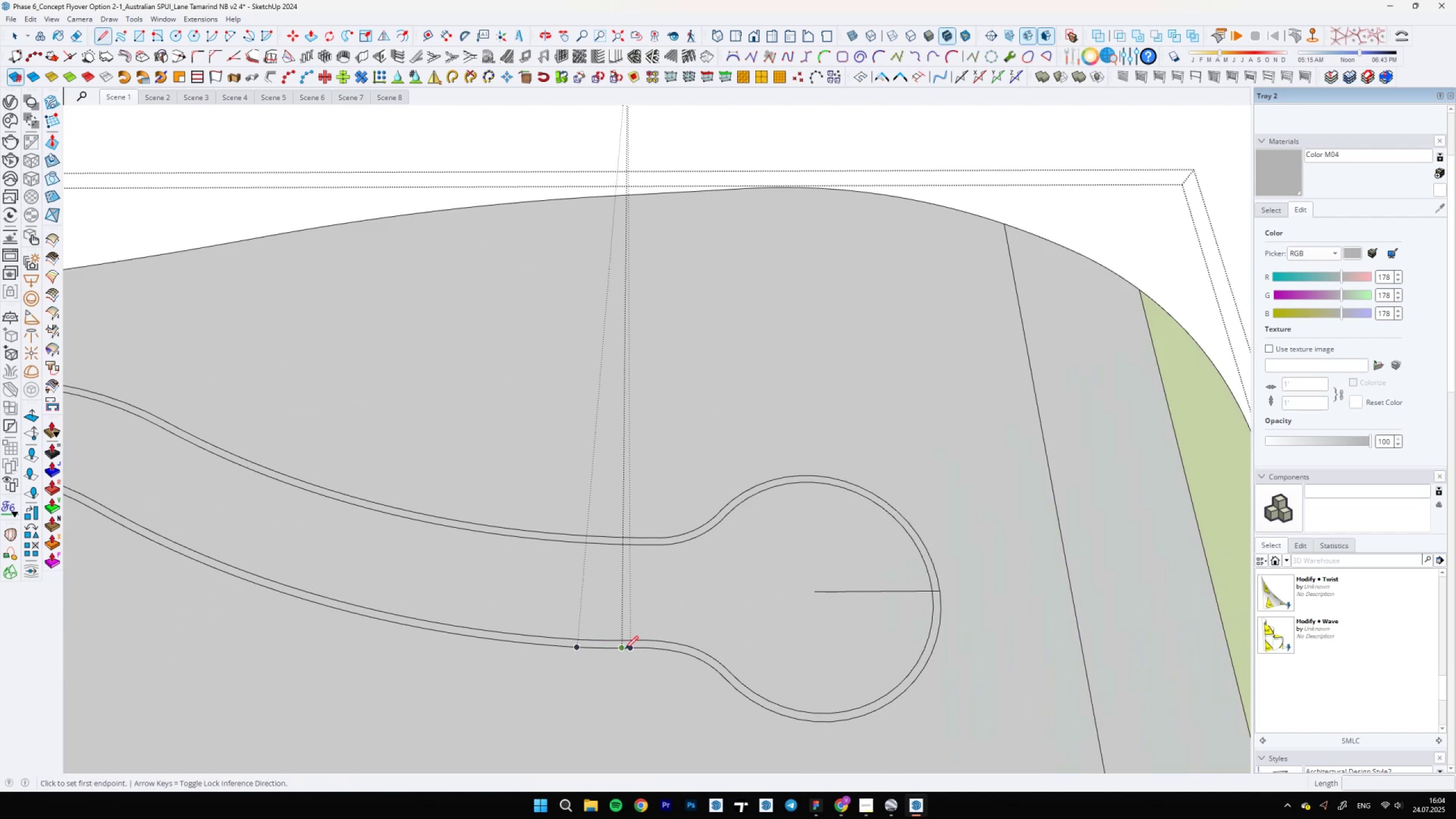 
left_click([631, 649])
 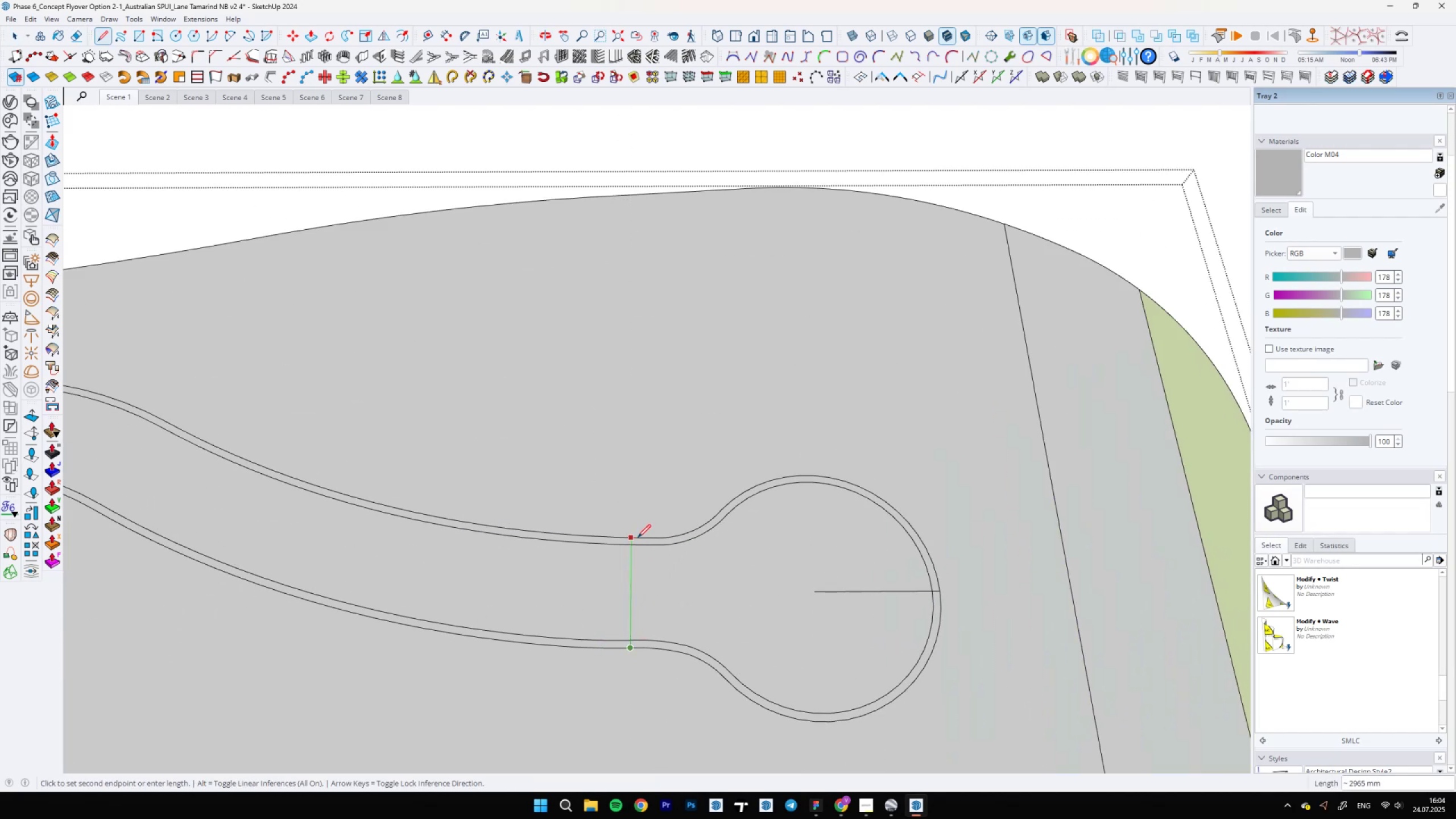 
left_click([639, 537])
 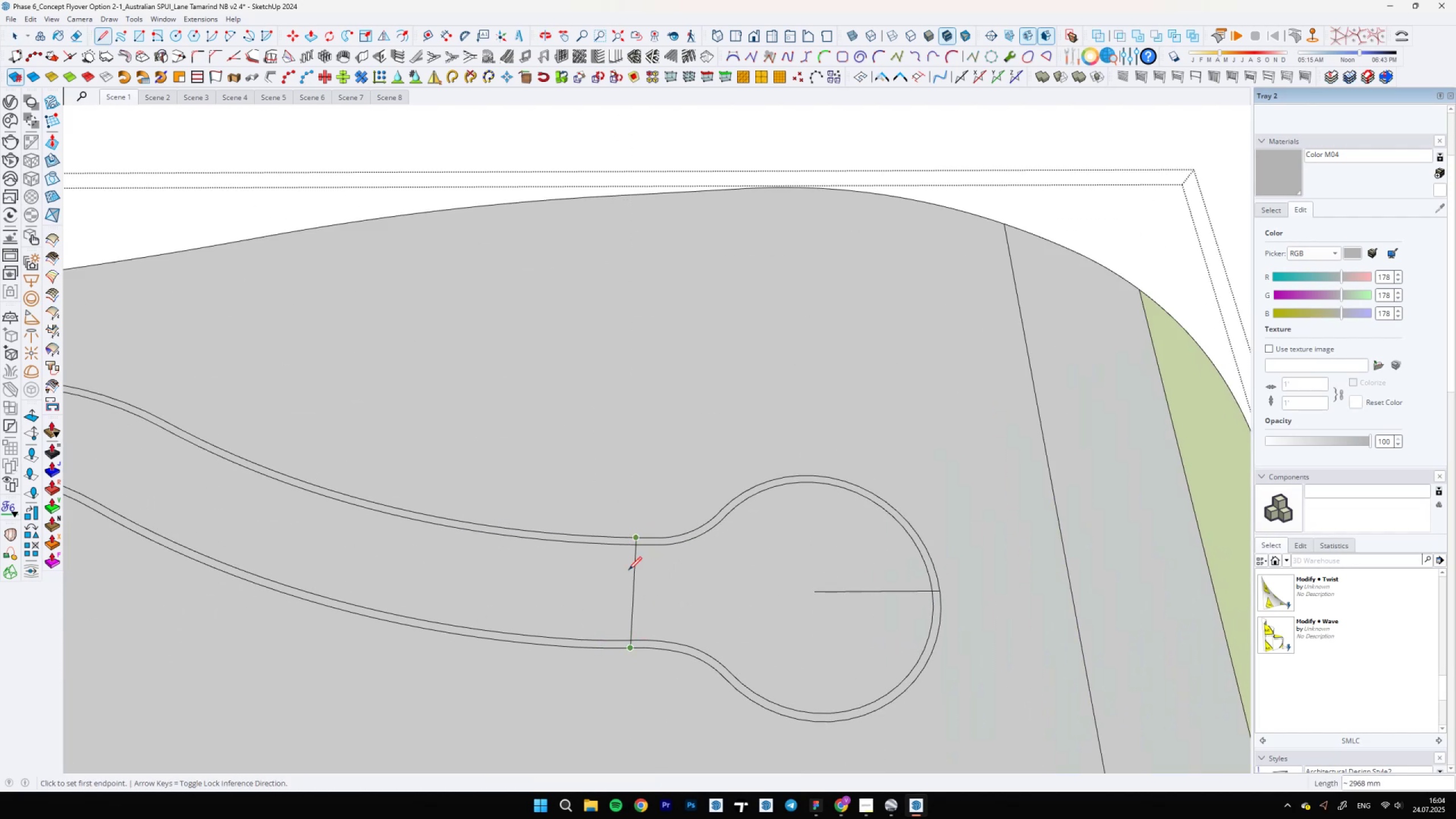 
scroll: coordinate [639, 565], scroll_direction: up, amount: 4.0
 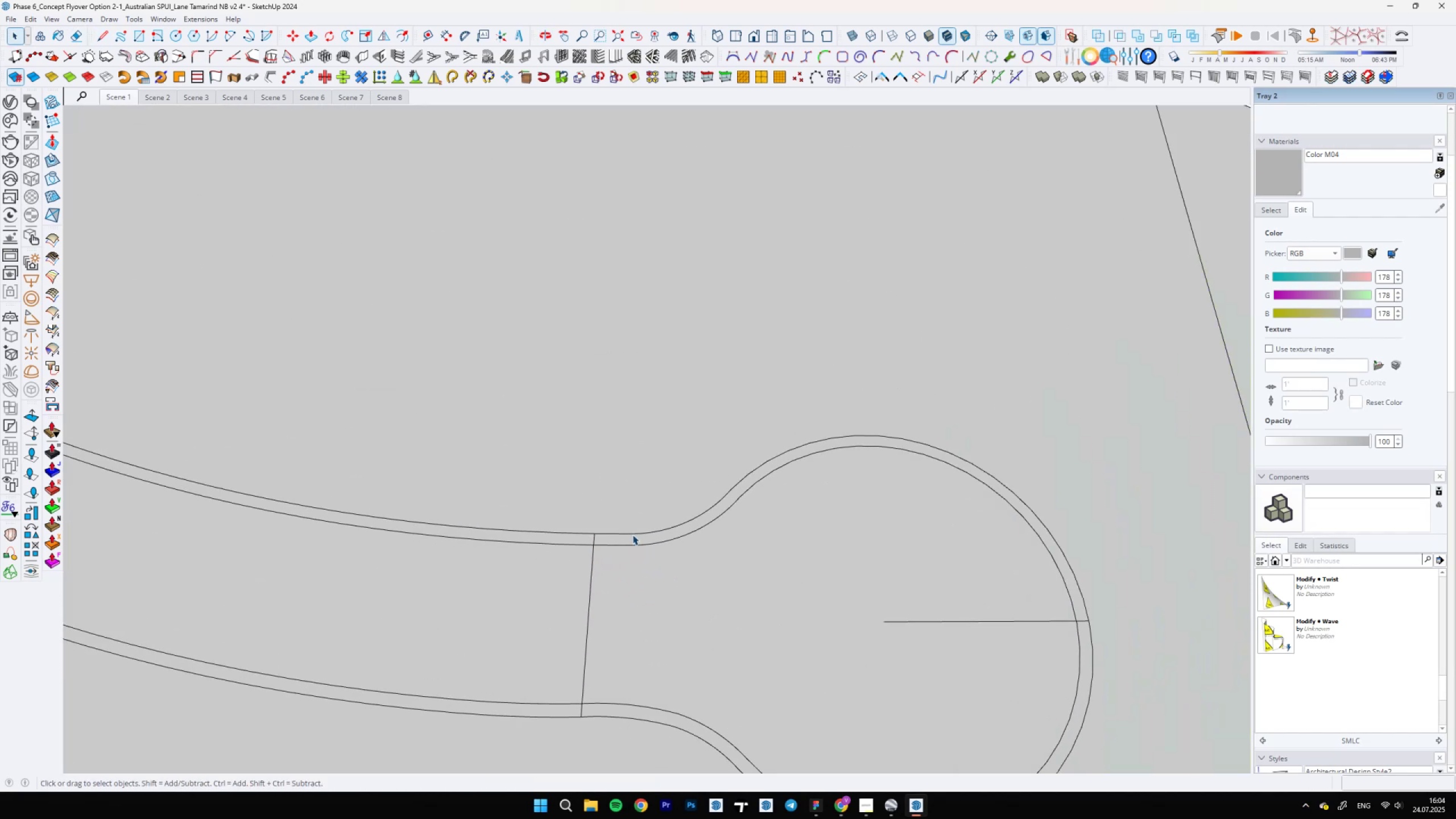 
key(Space)
 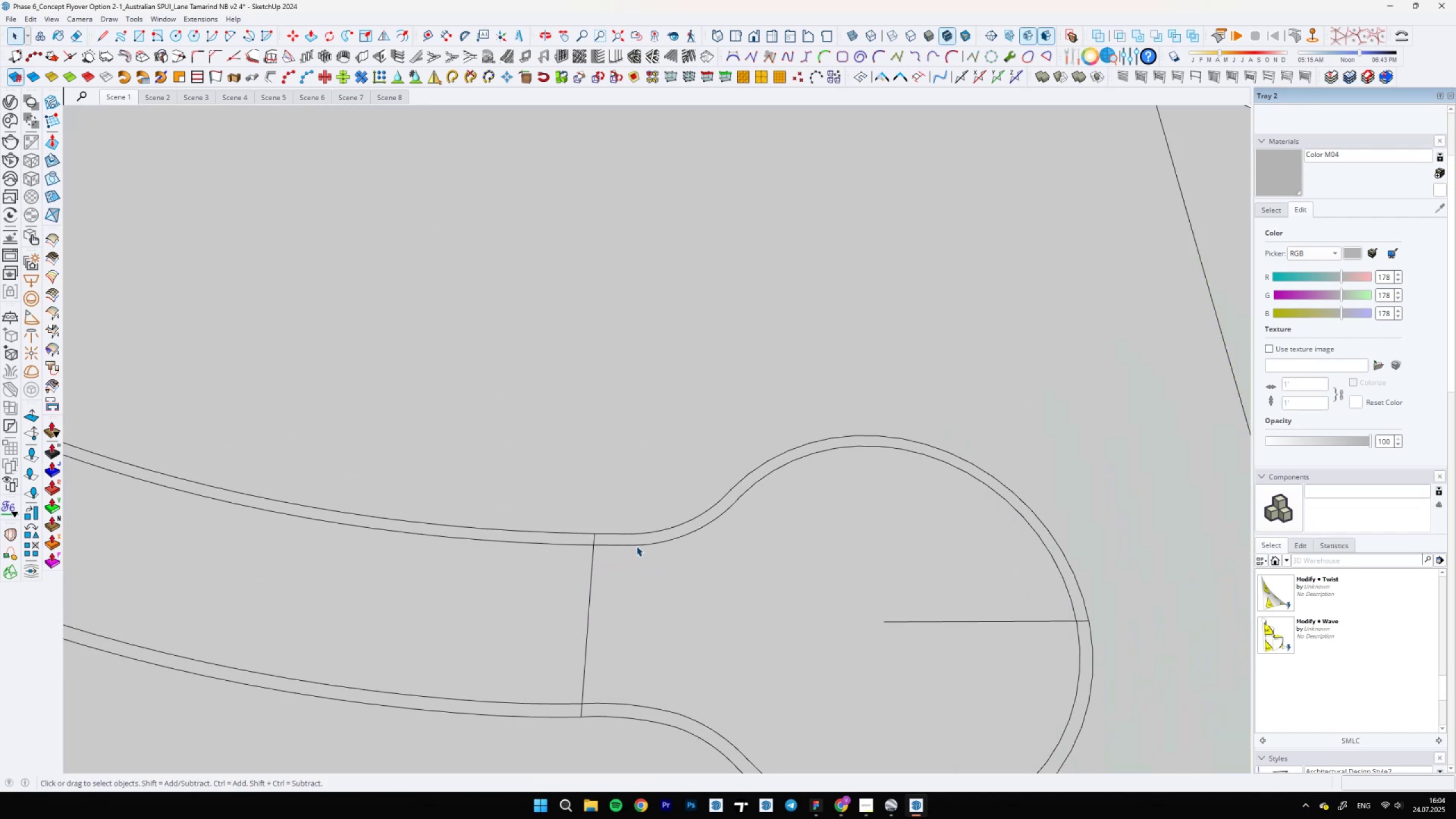 
double_click([632, 535])
 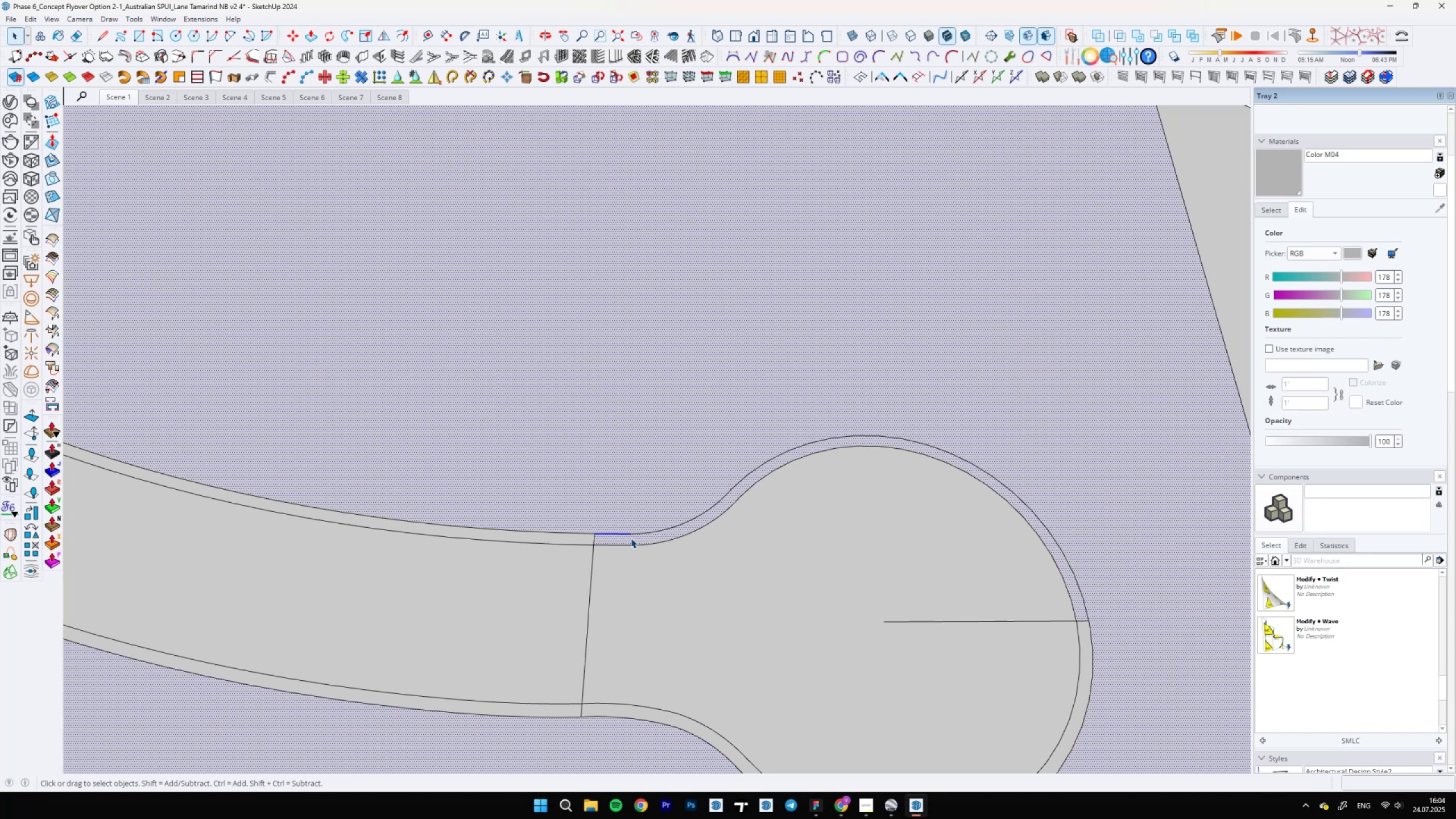 
triple_click([631, 538])
 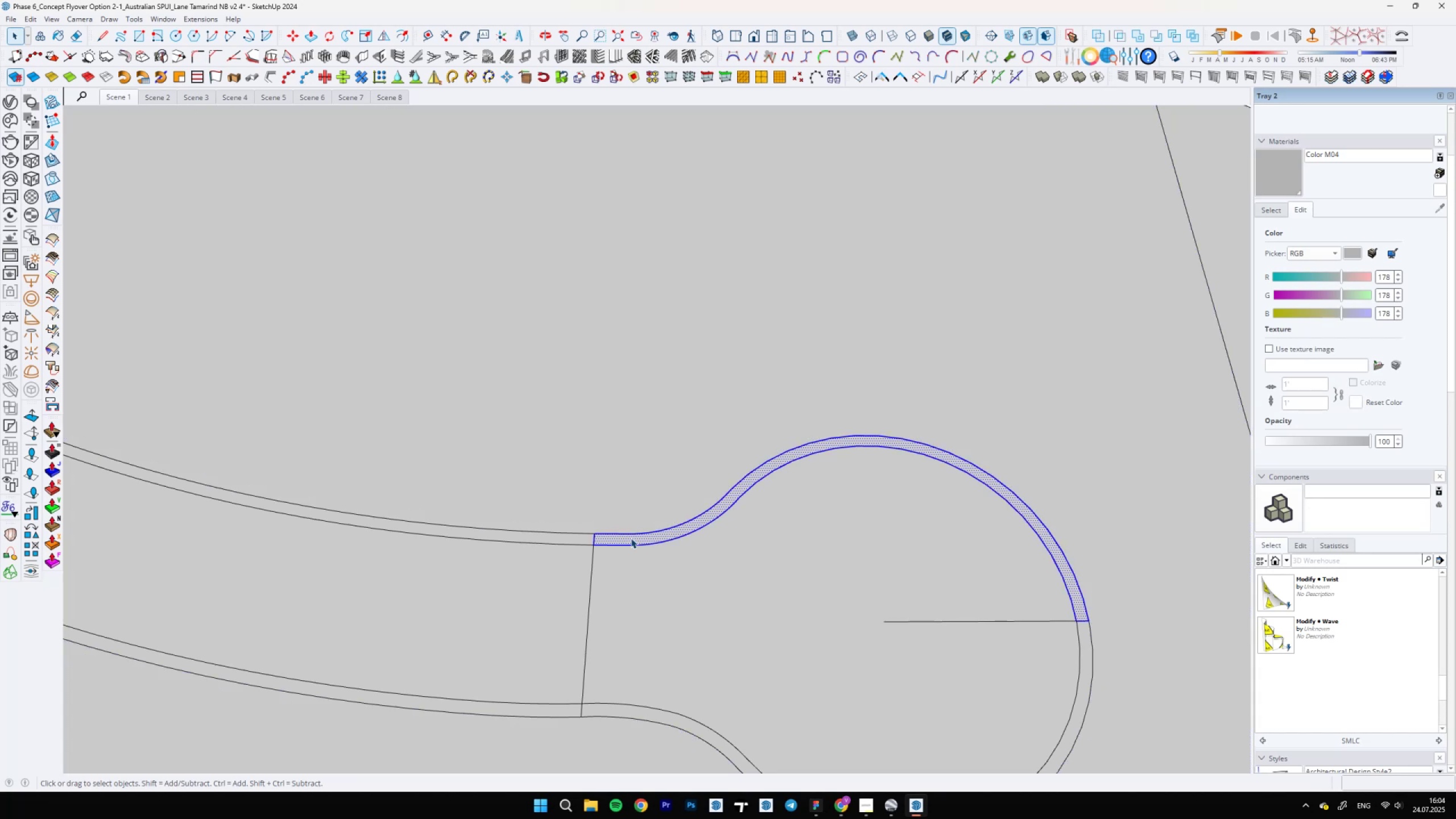 
scroll: coordinate [647, 642], scroll_direction: down, amount: 1.0
 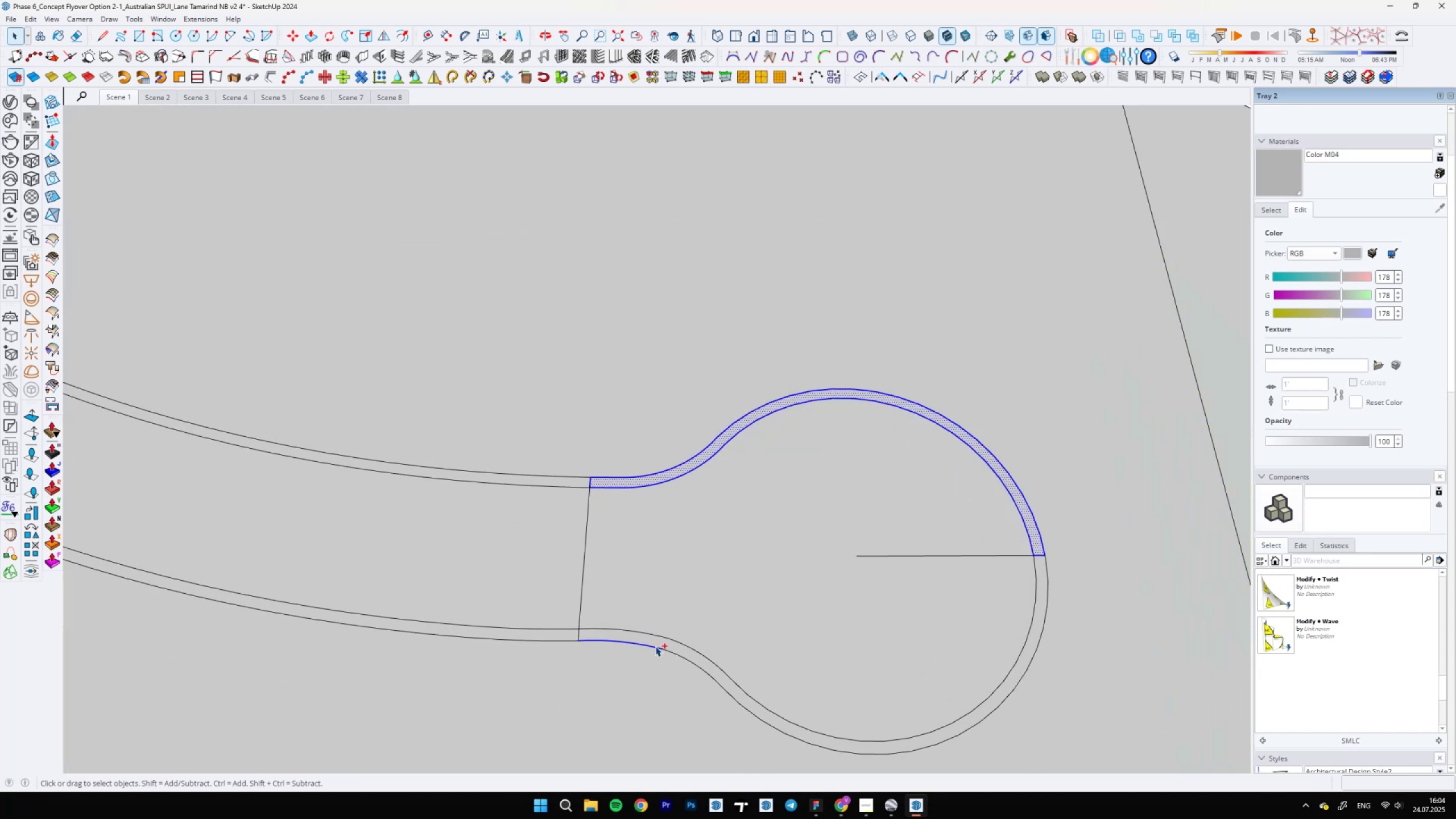 
hold_key(key=ControlLeft, duration=1.46)
left_click([655, 646])
 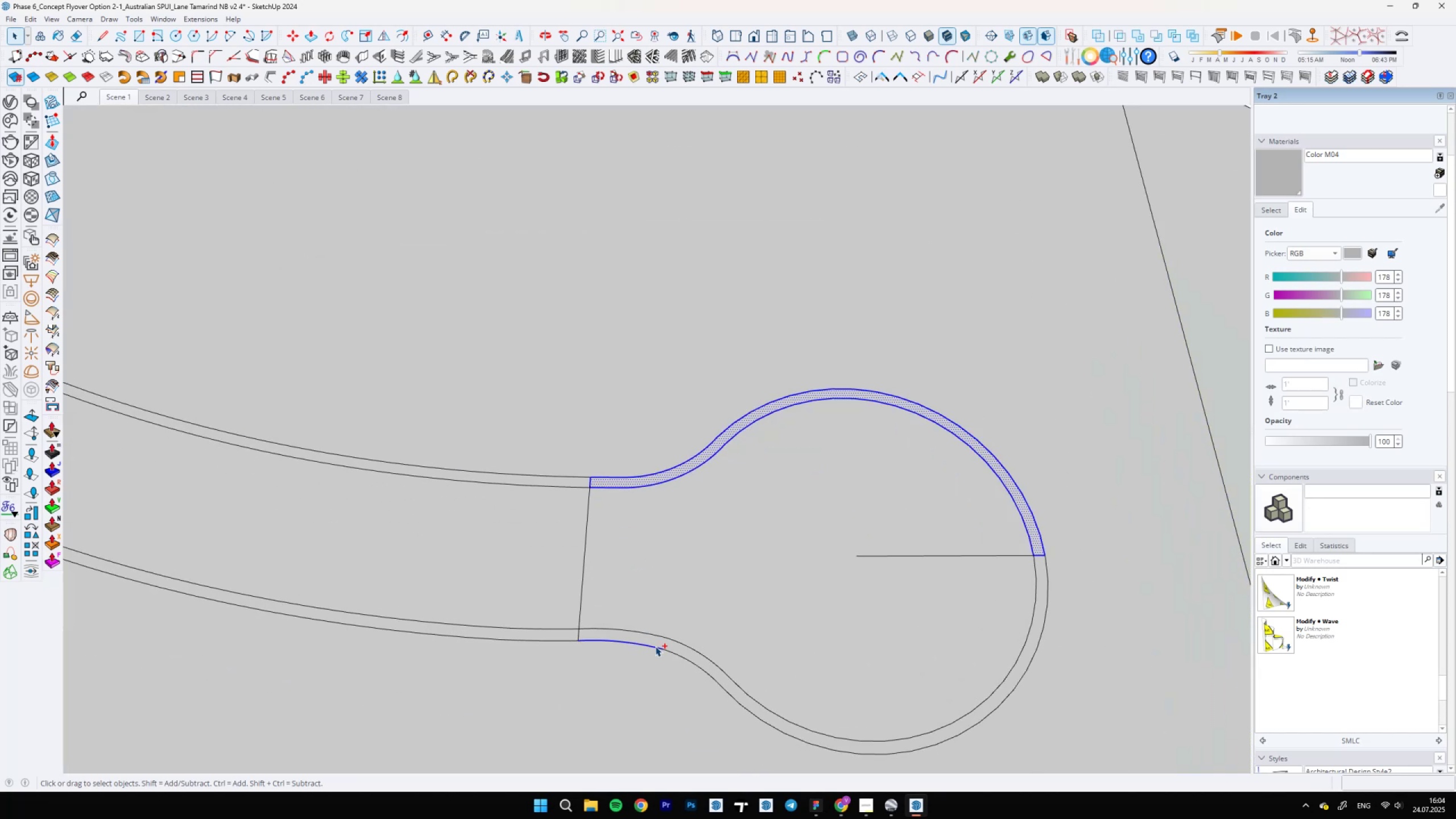 
double_click([655, 646])
 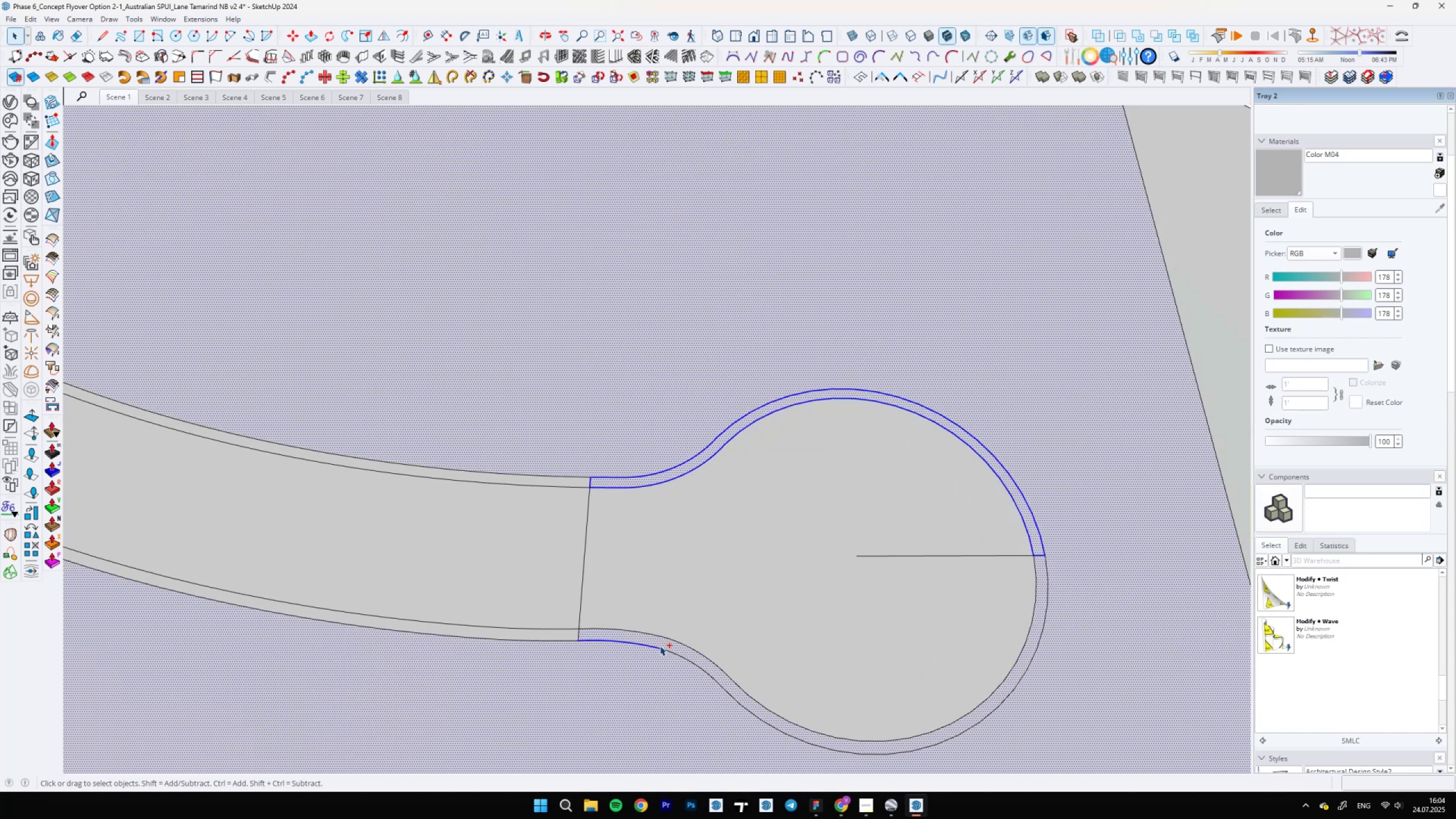 
triple_click([660, 646])
 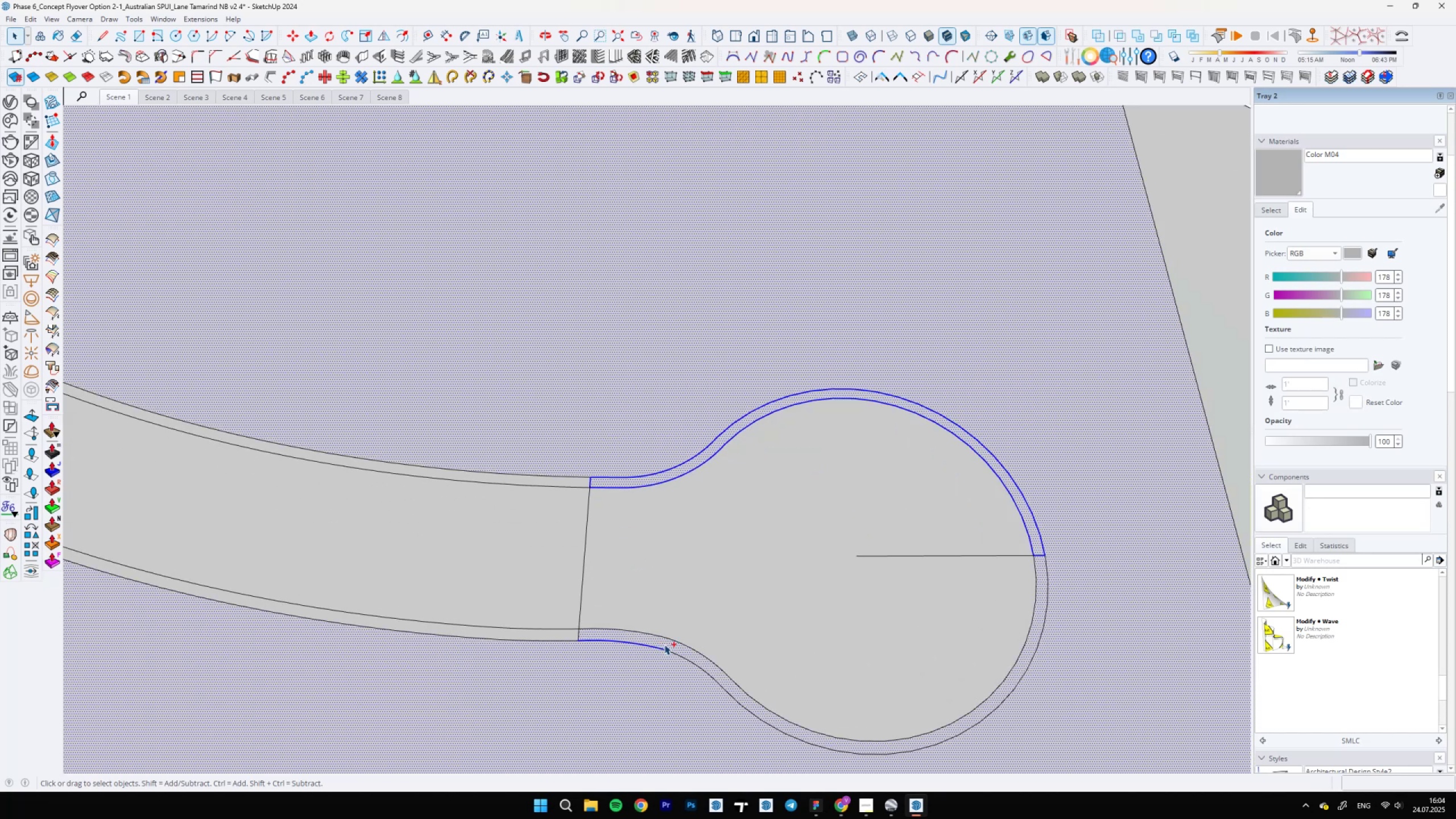 
triple_click([664, 644])
 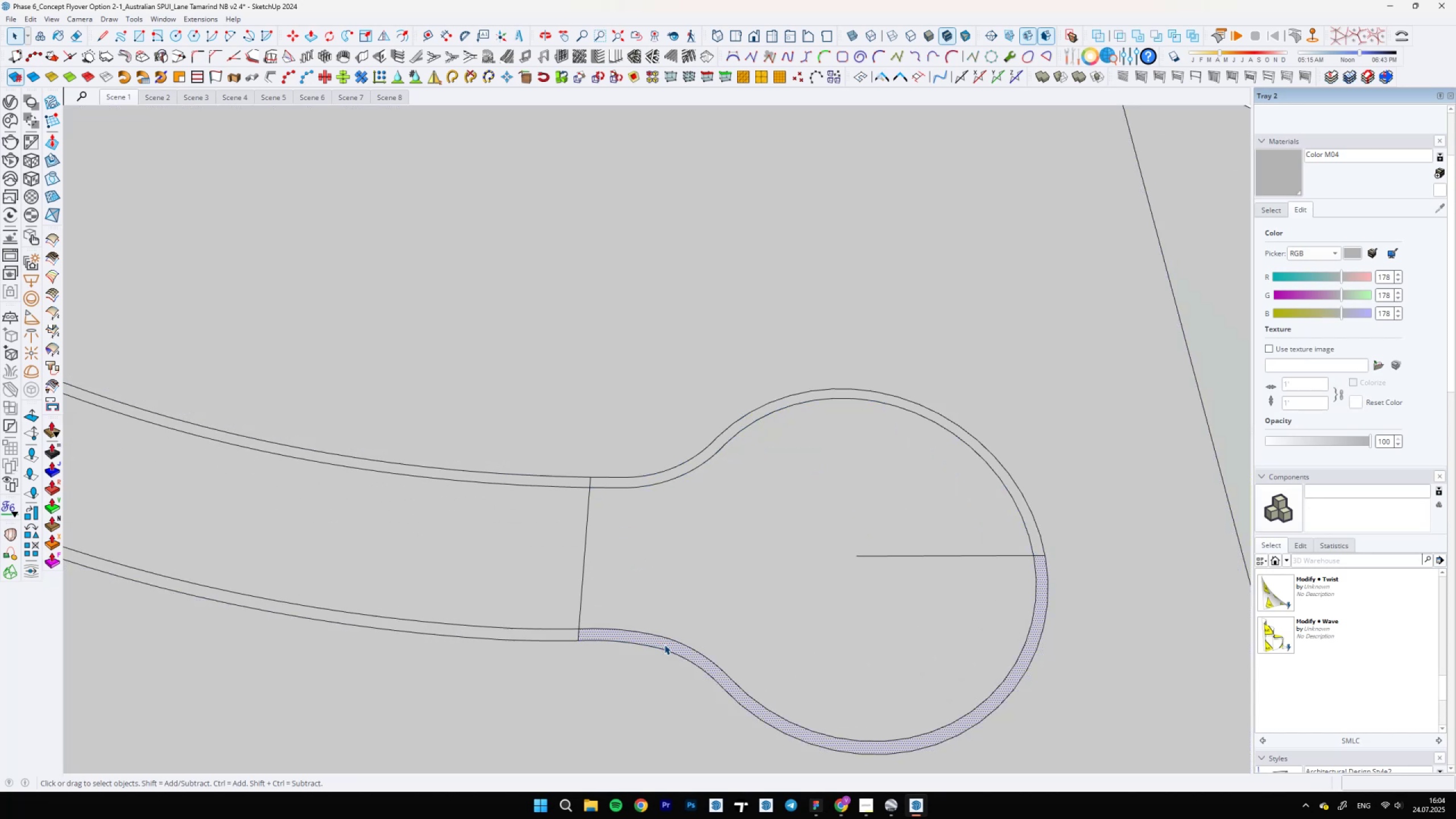 
triple_click([664, 644])
 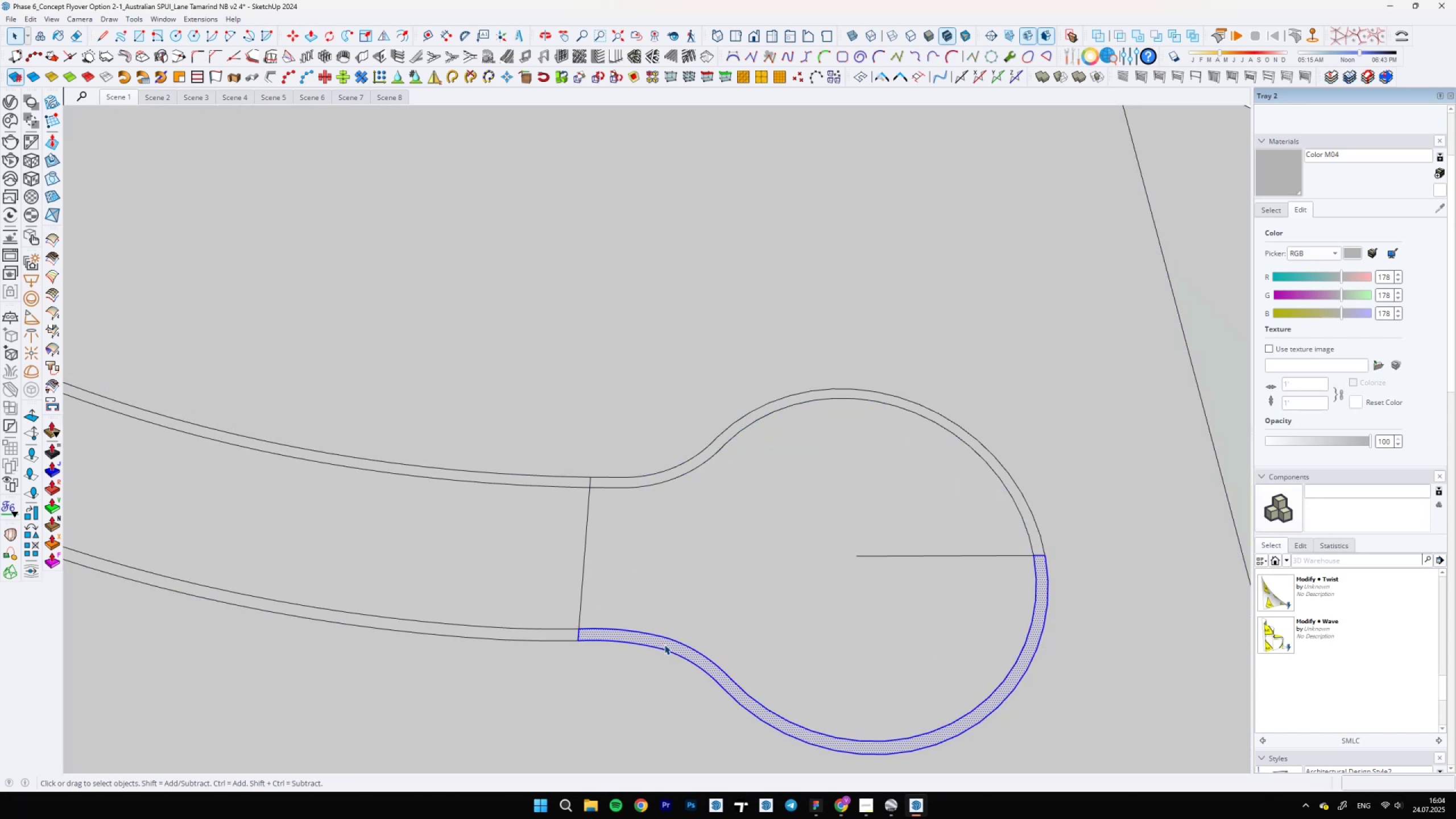 
hold_key(key=ControlLeft, duration=1.53)
left_click([659, 478])
 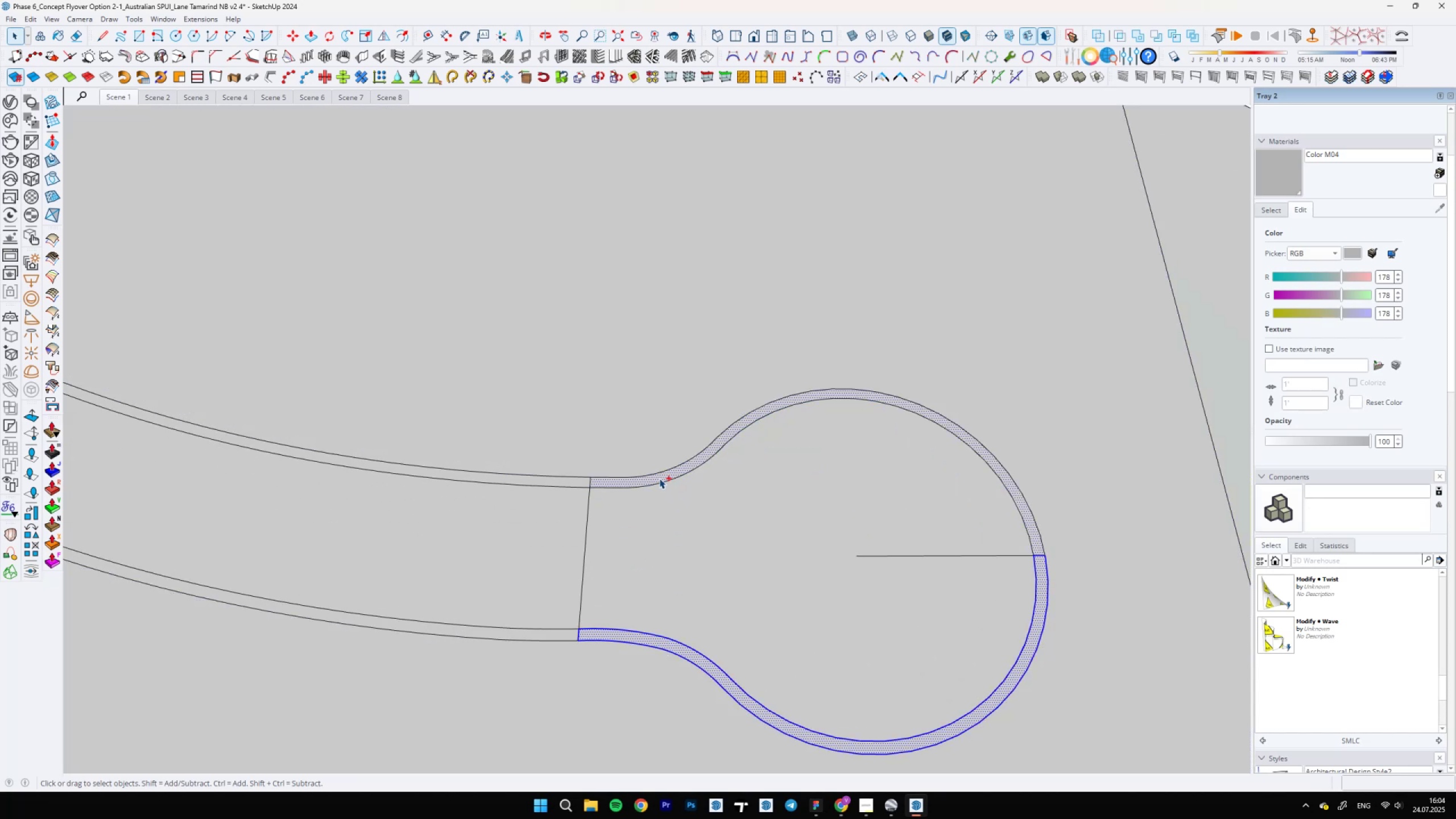 
double_click([659, 478])
 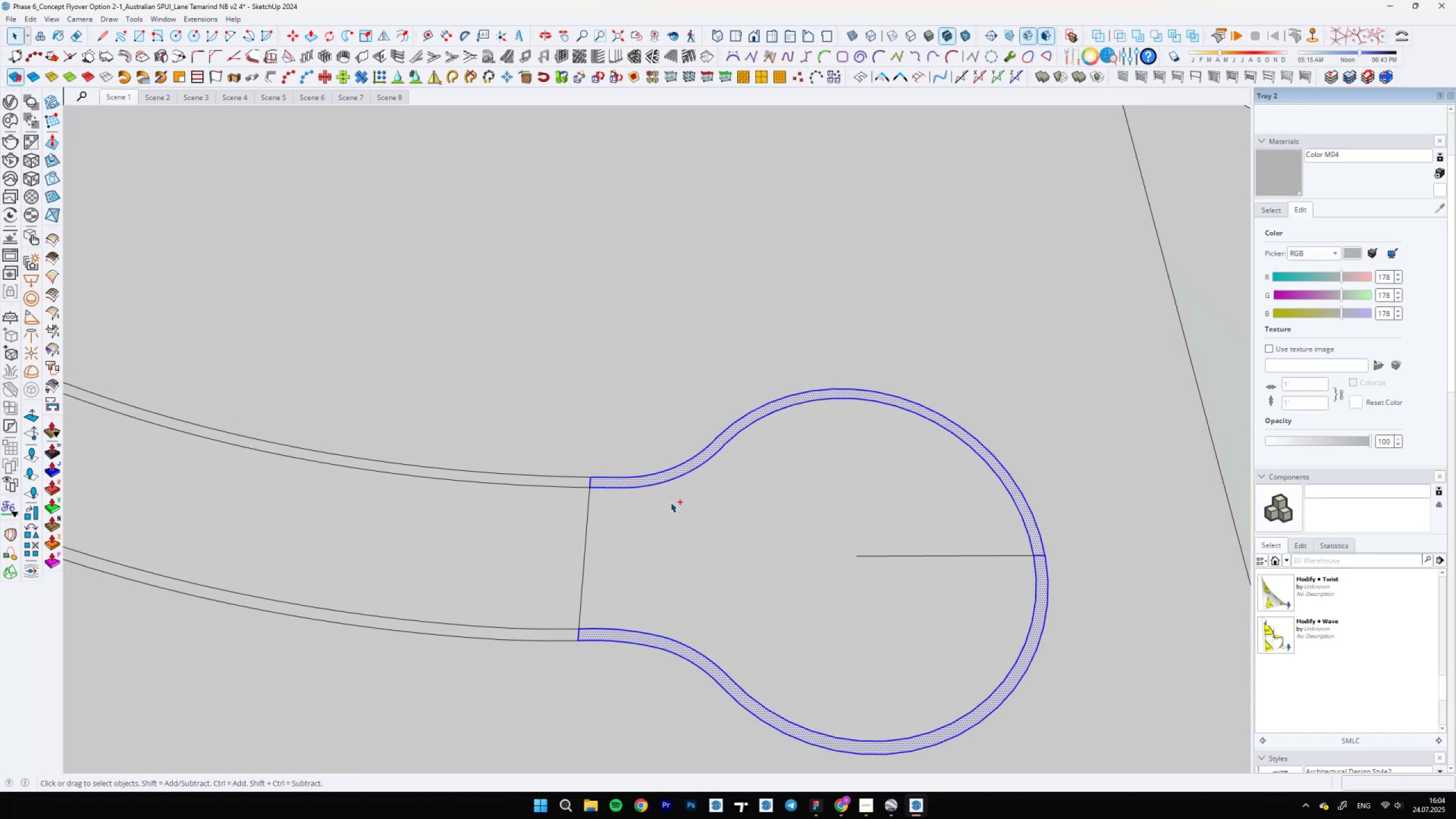 
triple_click([679, 519])
 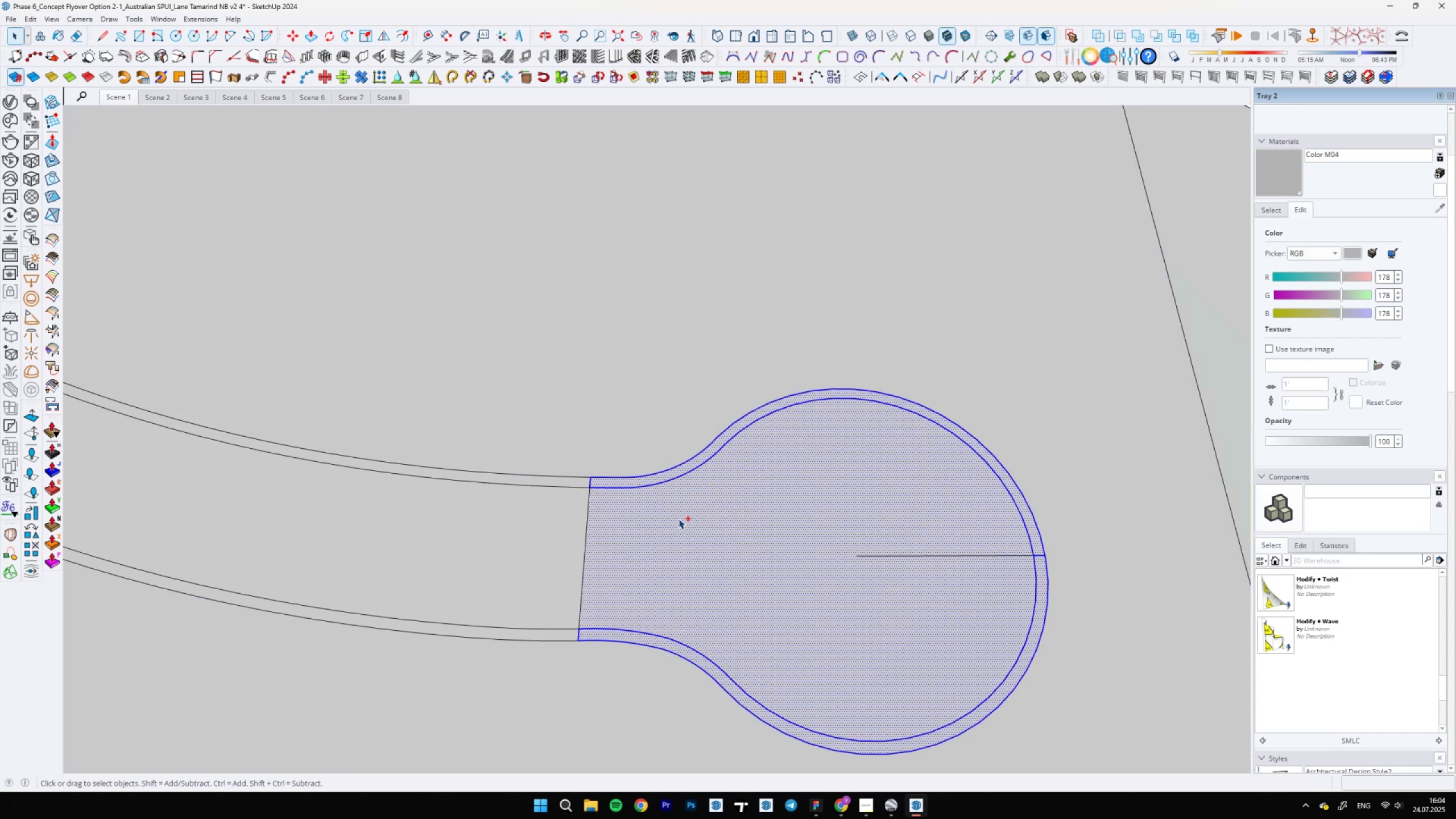 
triple_click([679, 519])
 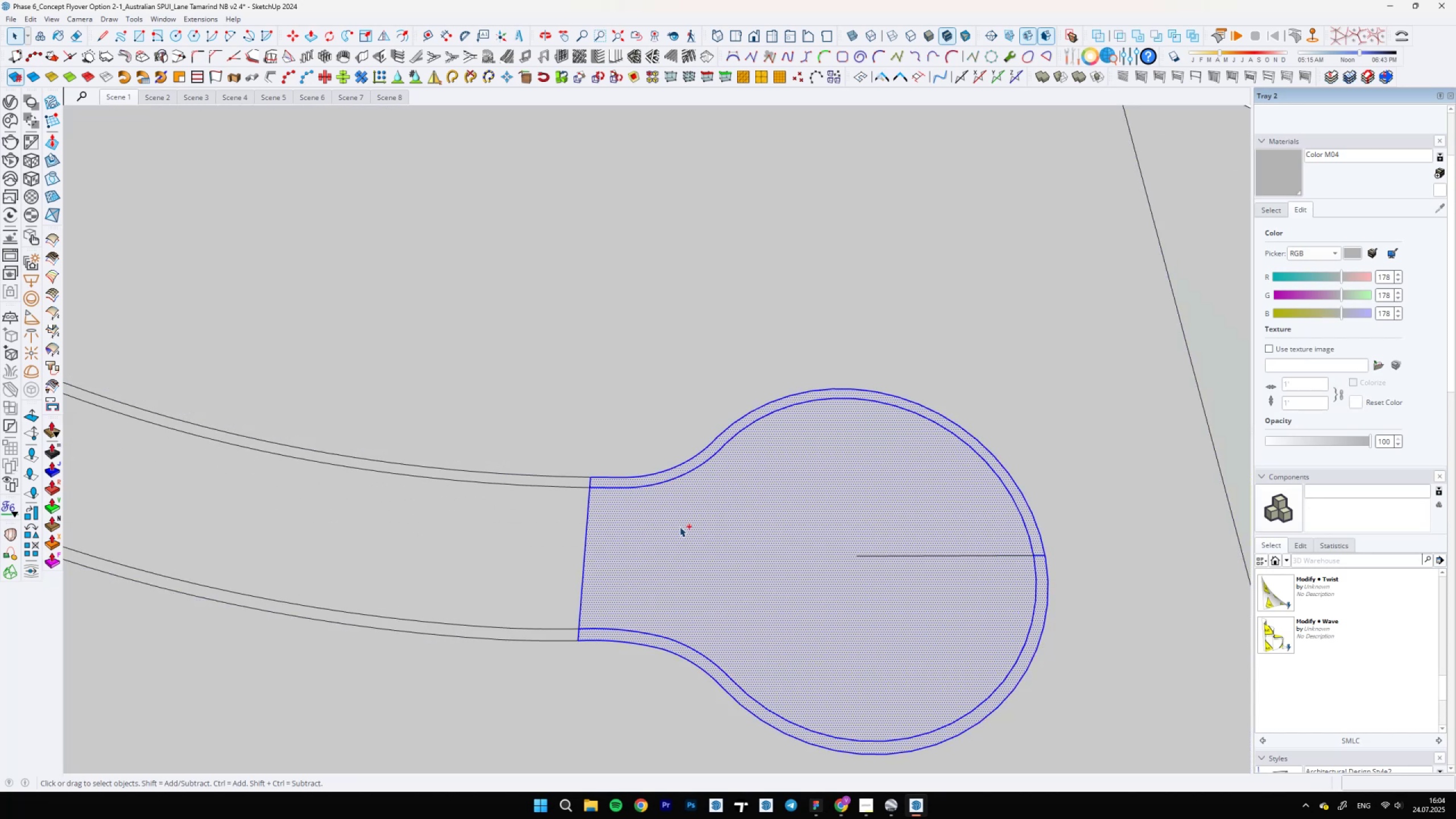 
hold_key(key=ControlLeft, duration=1.01)
left_click([736, 578])
 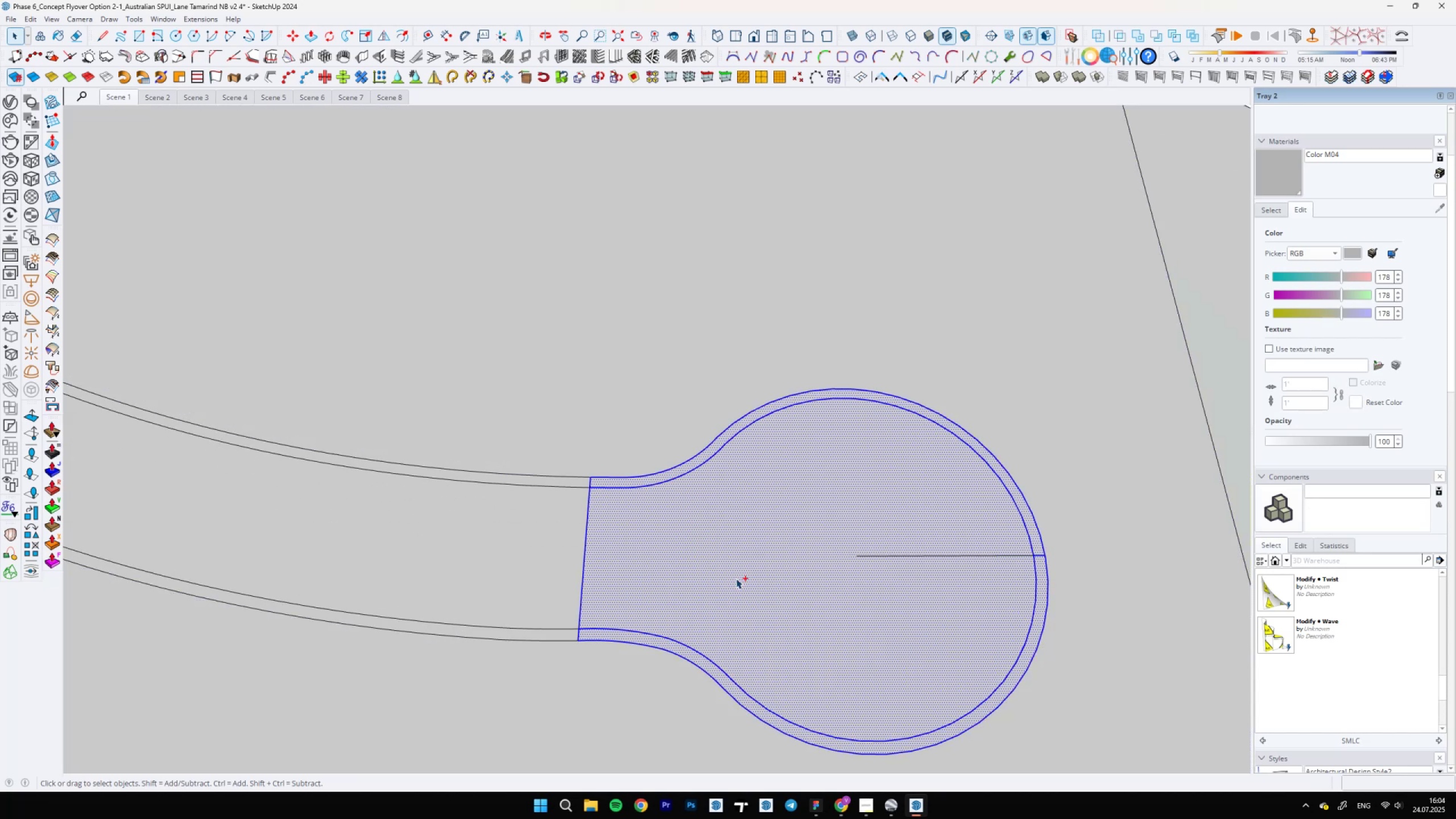 
double_click([736, 578])
 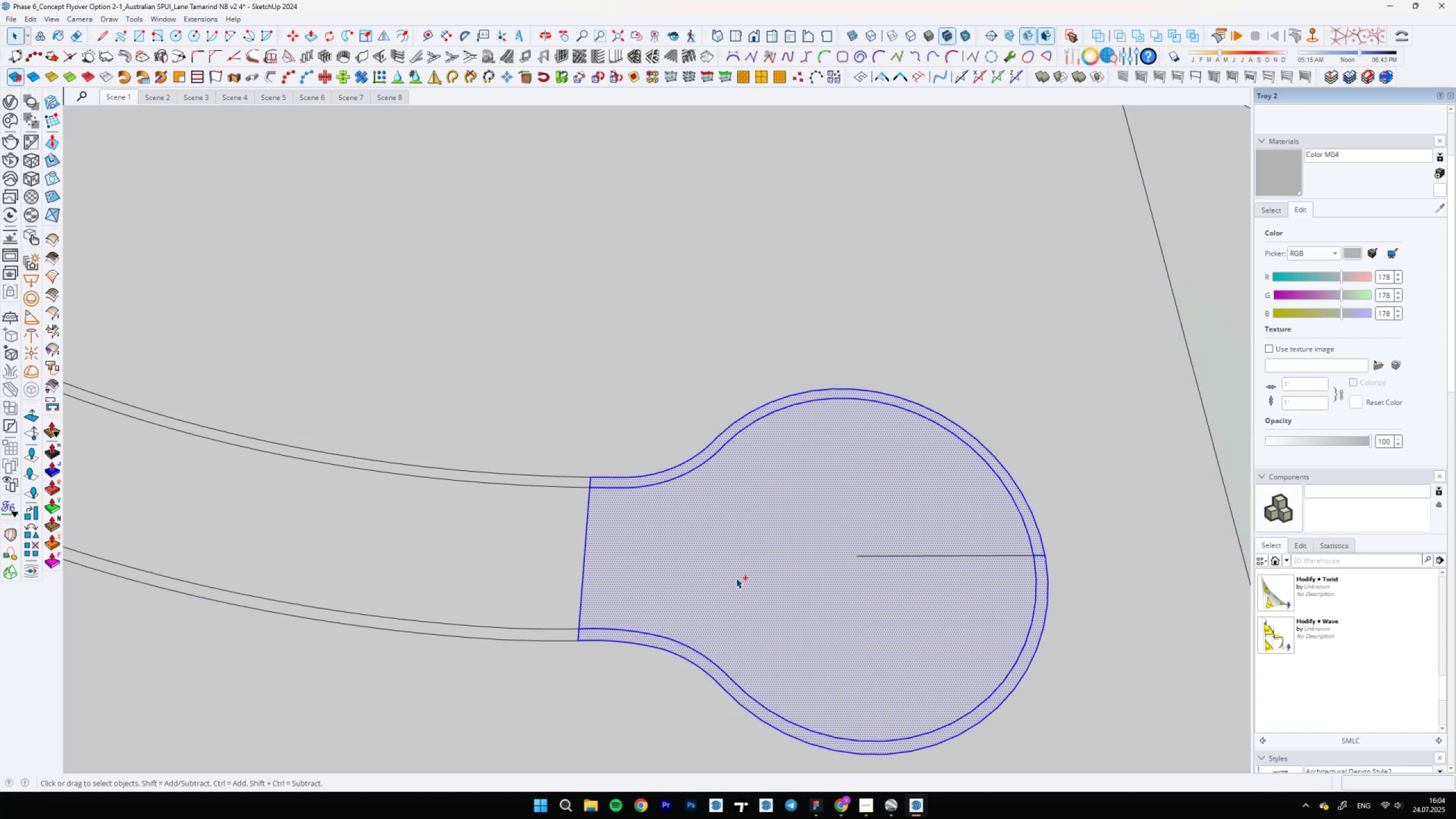 
scroll: coordinate [741, 607], scroll_direction: down, amount: 4.0
 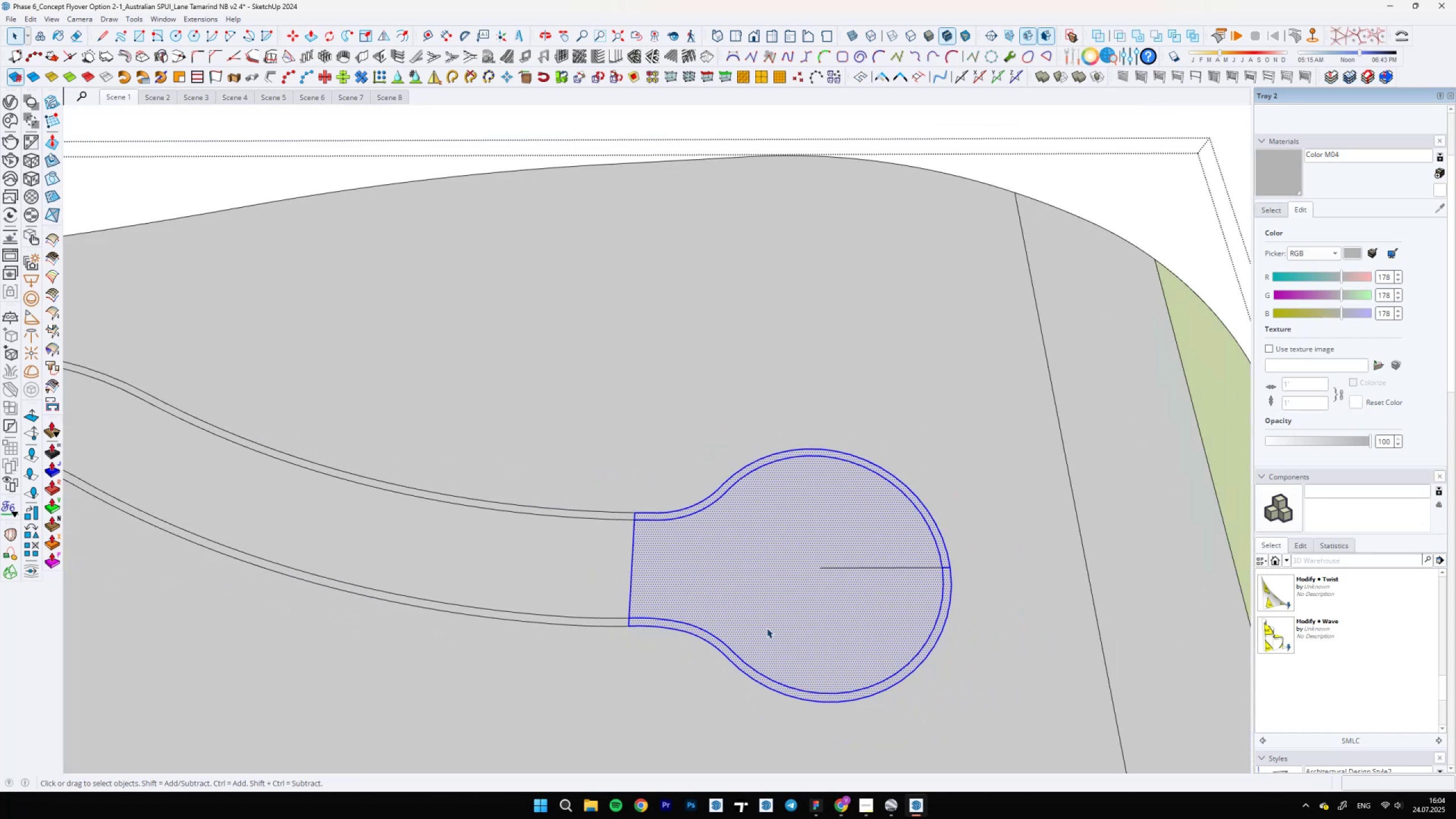 
scroll: coordinate [888, 547], scroll_direction: up, amount: 1.0
 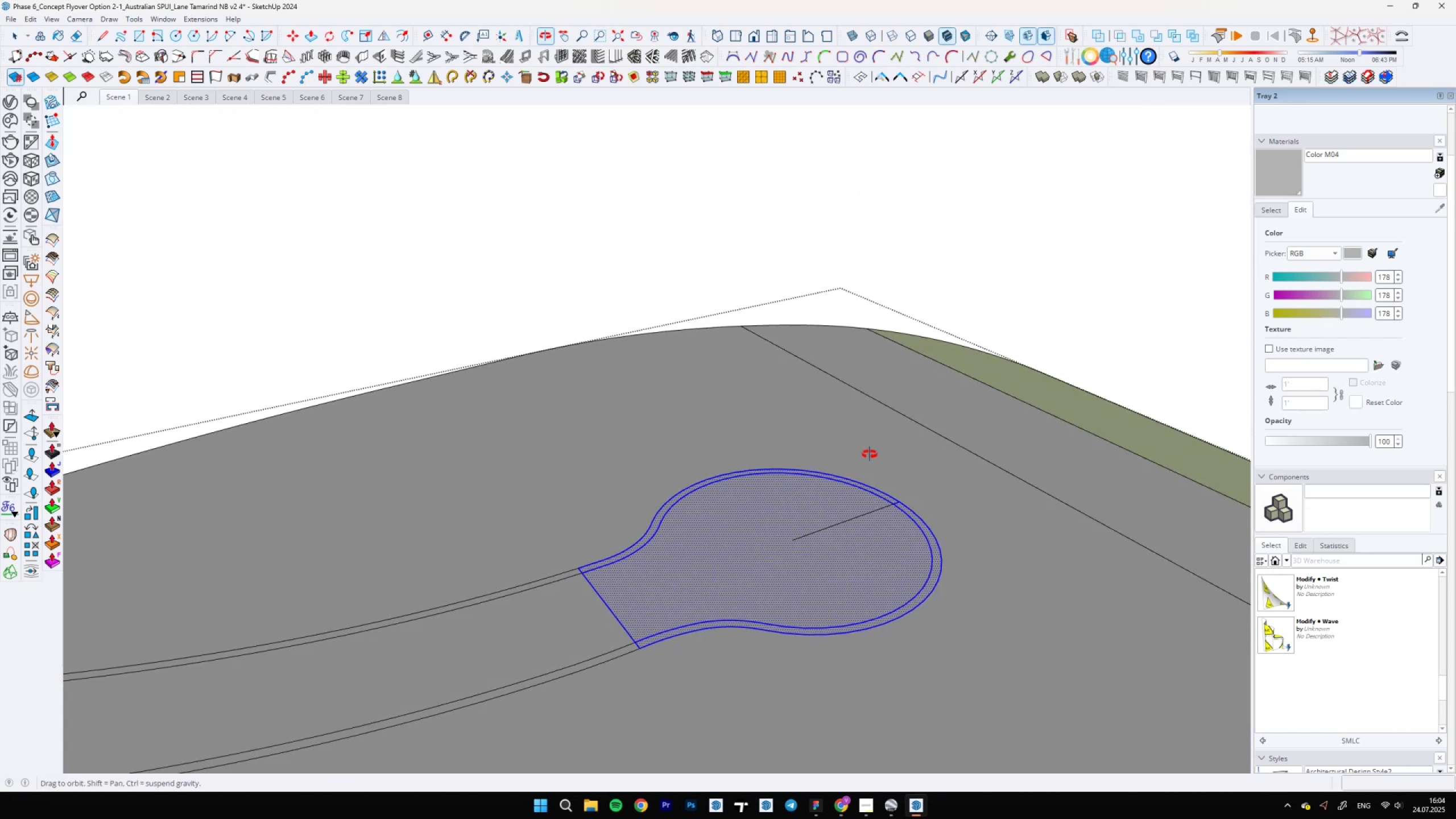 
key(M)
 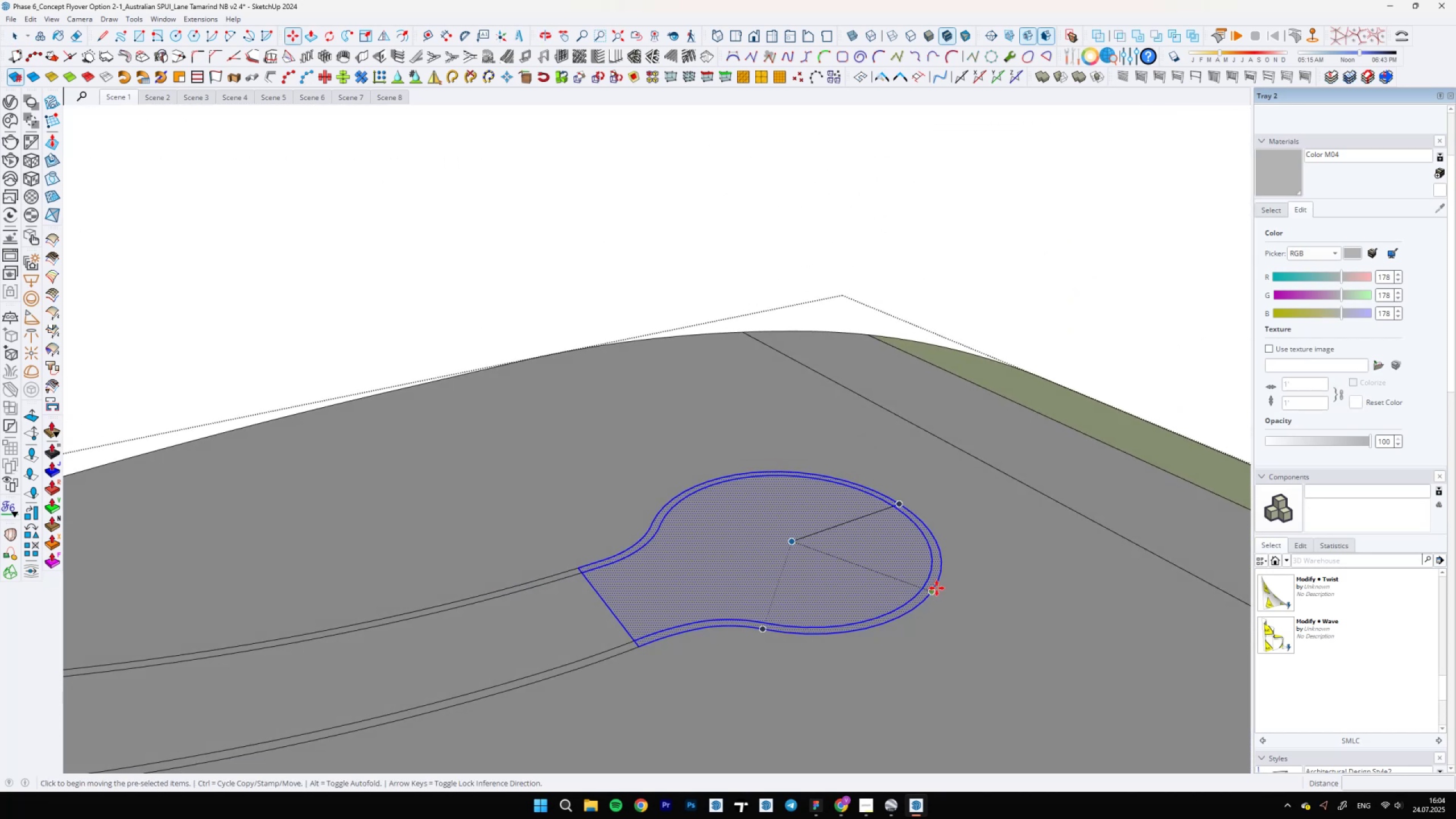 
left_click([937, 588])
 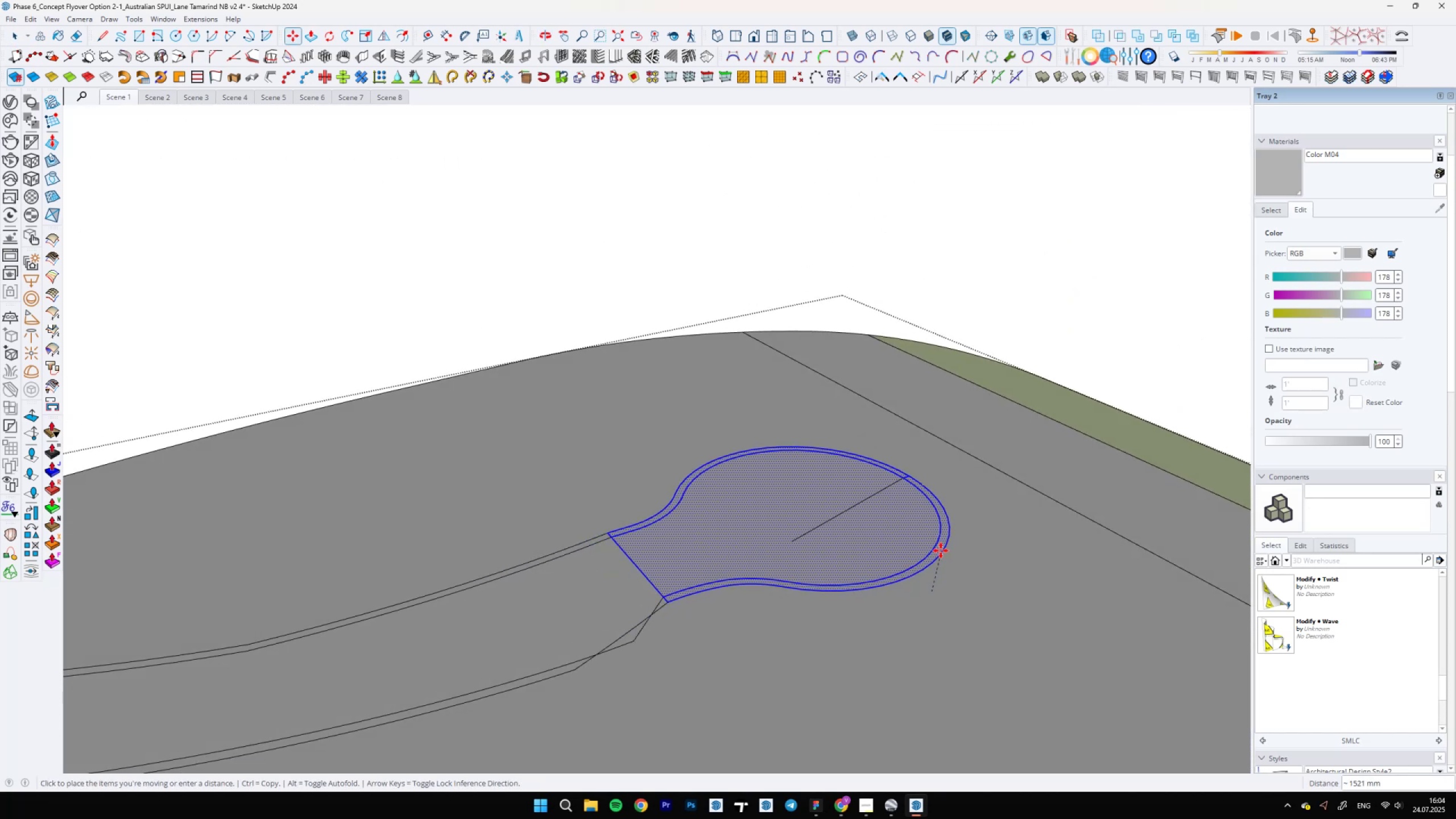 
key(Control+ControlLeft)
 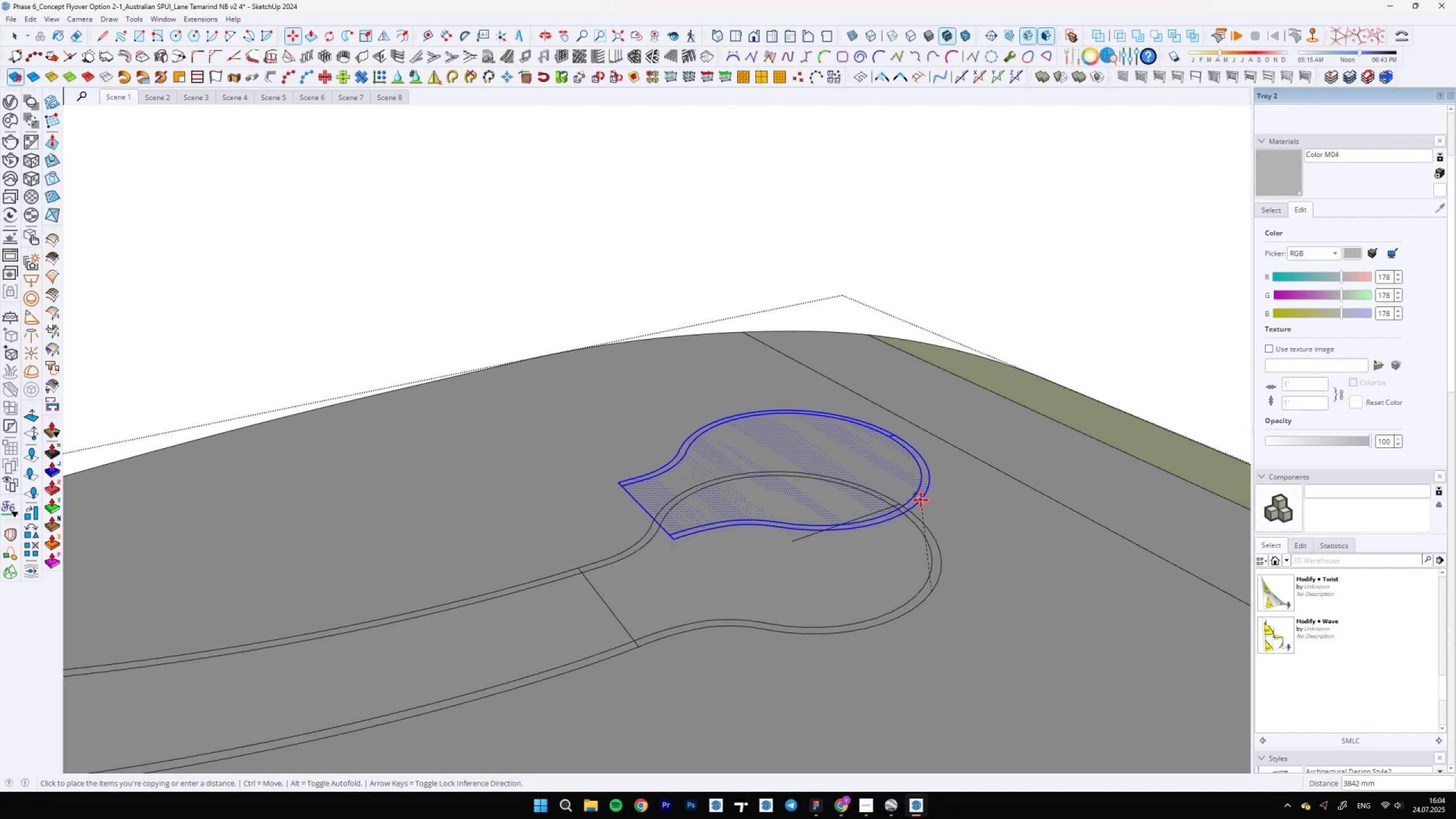 
key(ArrowUp)
 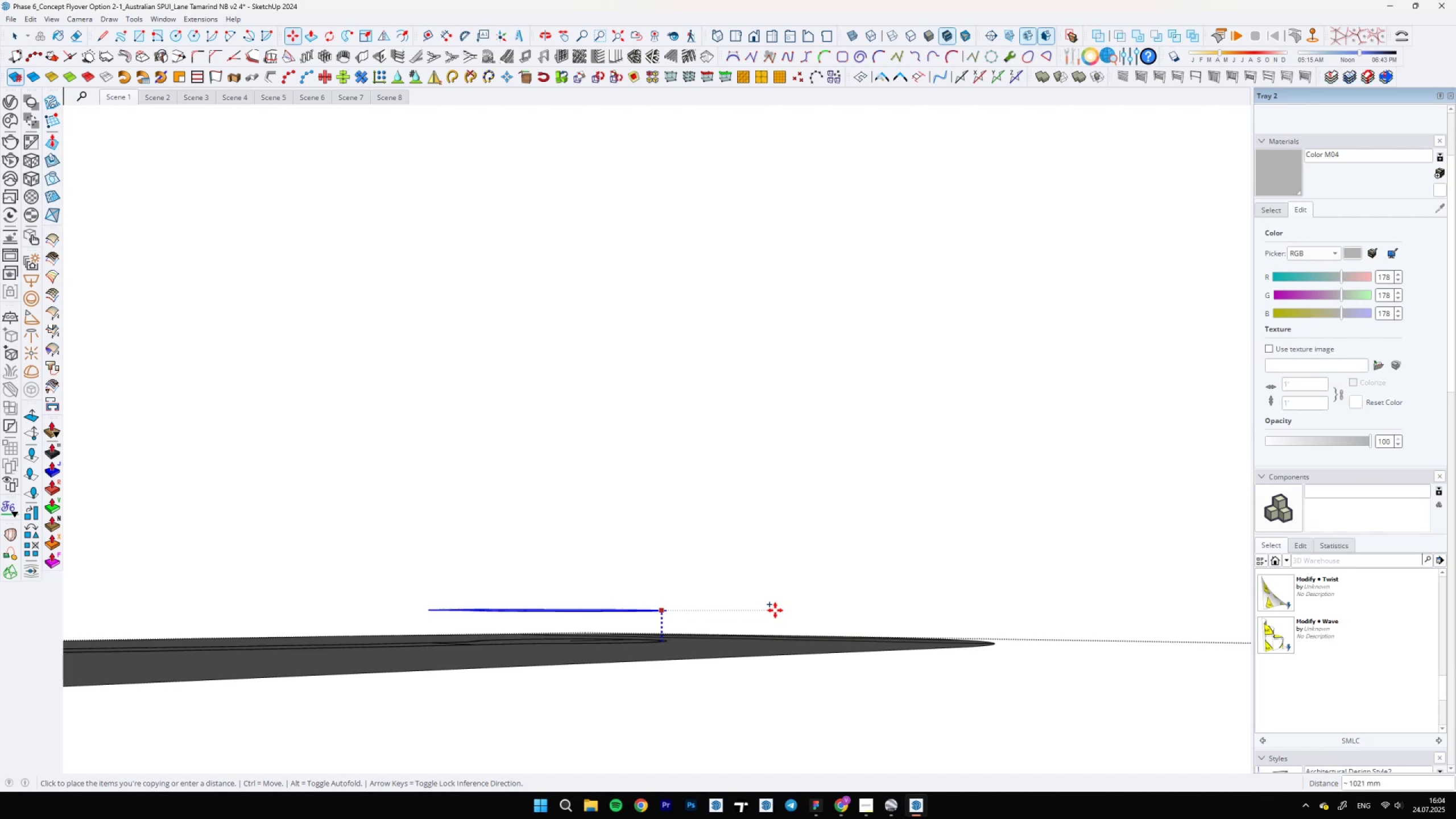 
wait(15.79)
 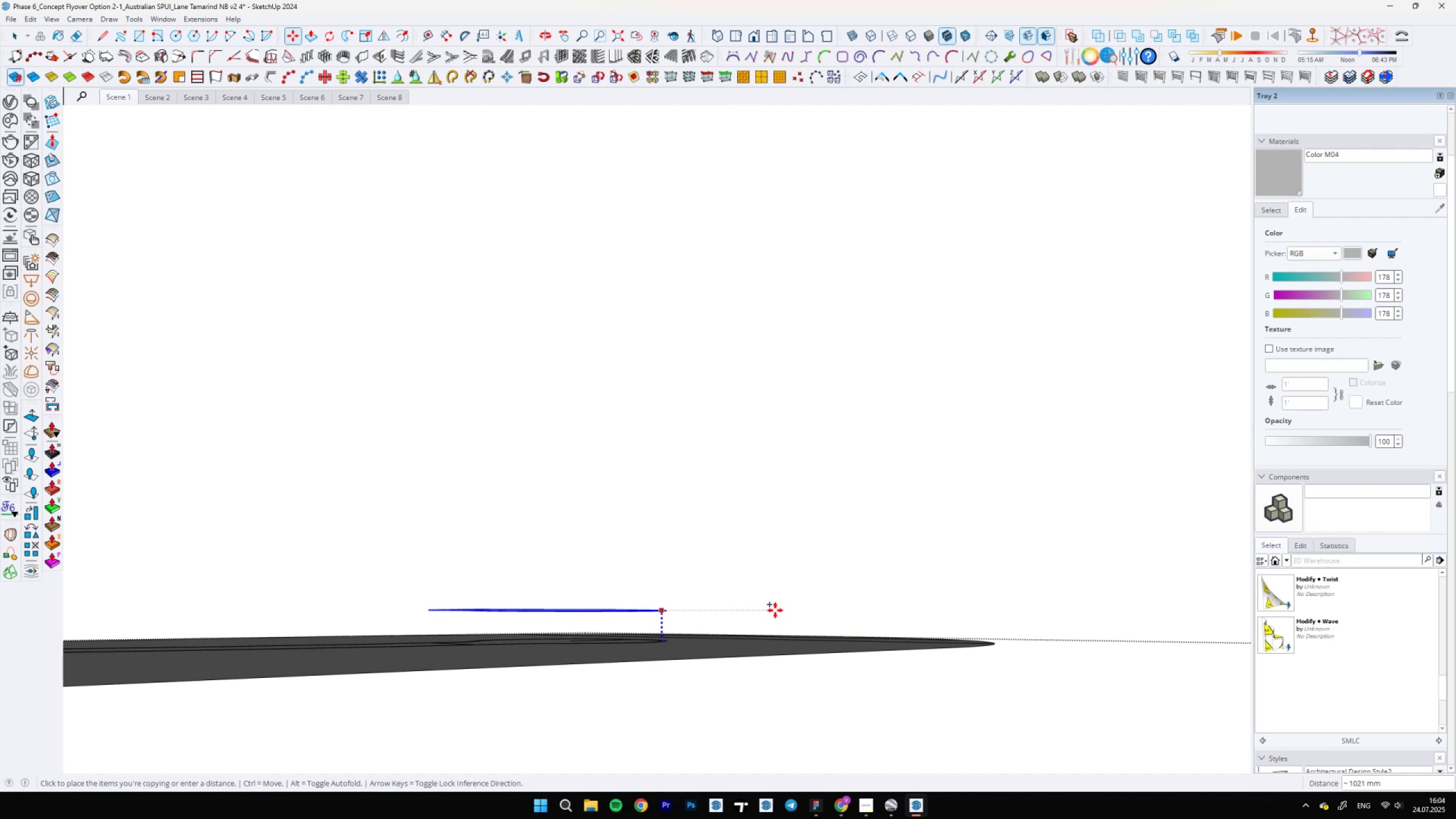 
type(1000)
 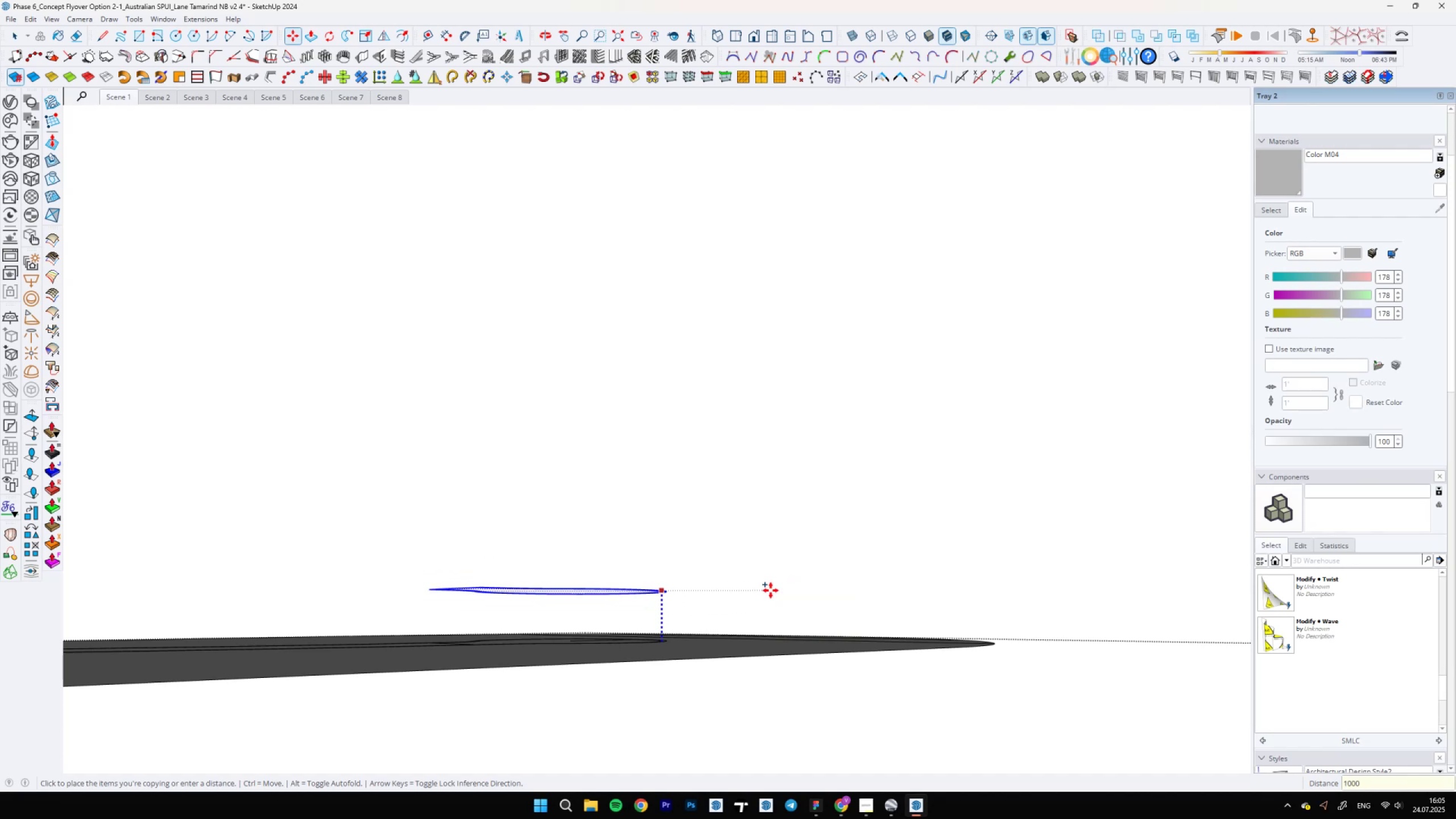 
key(Enter)
 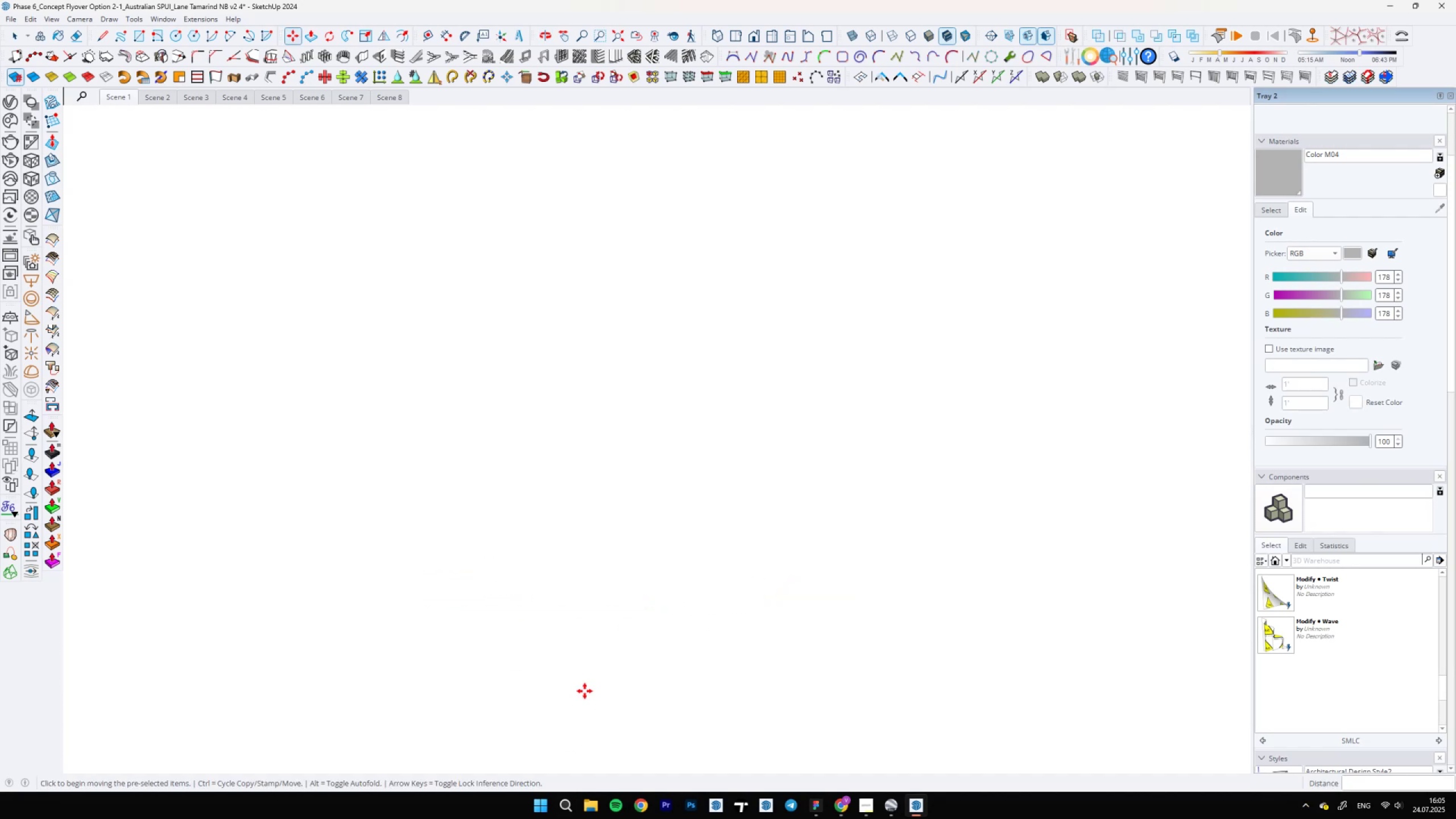 
key(Home)
 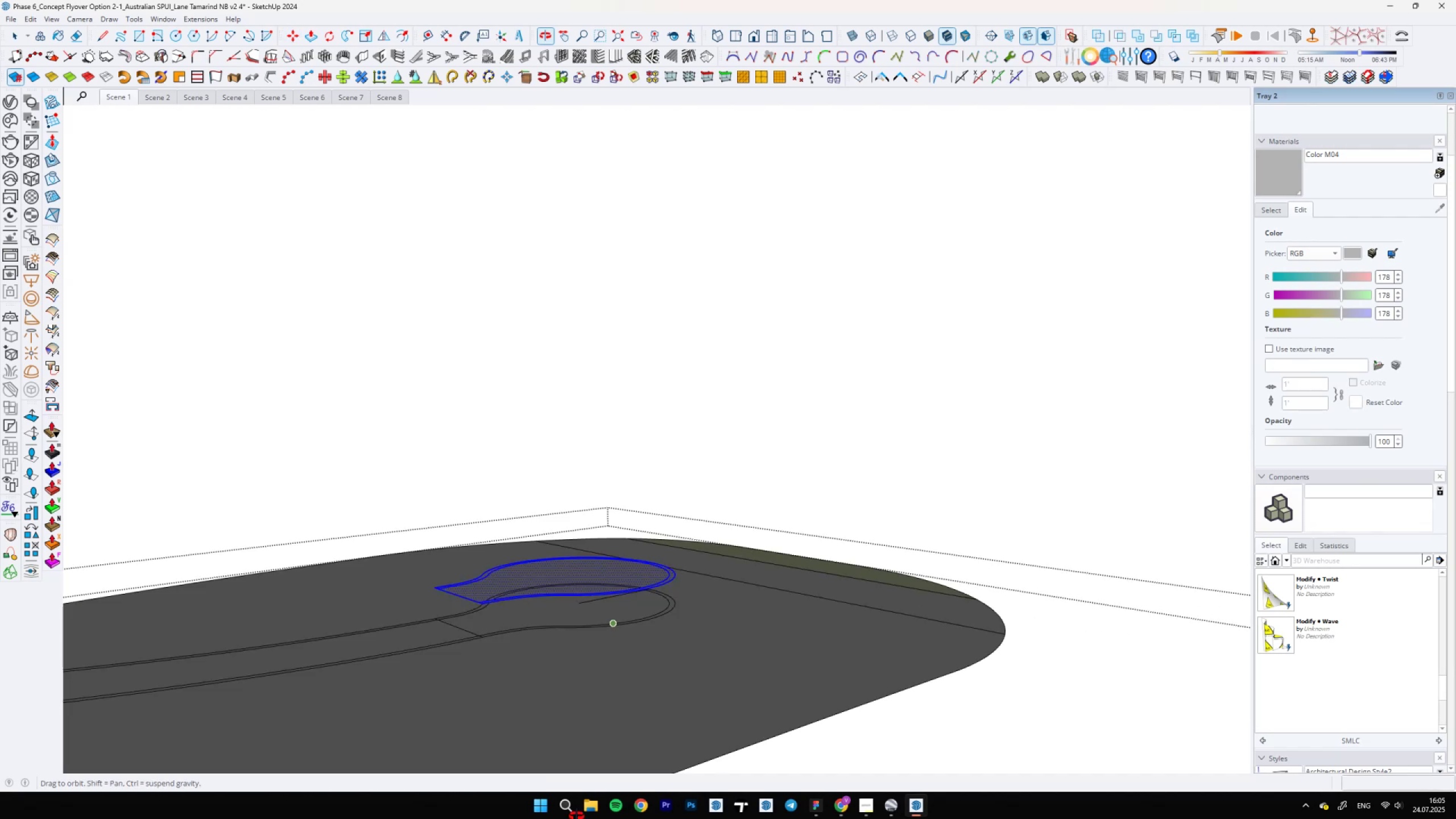 
key(Space)
 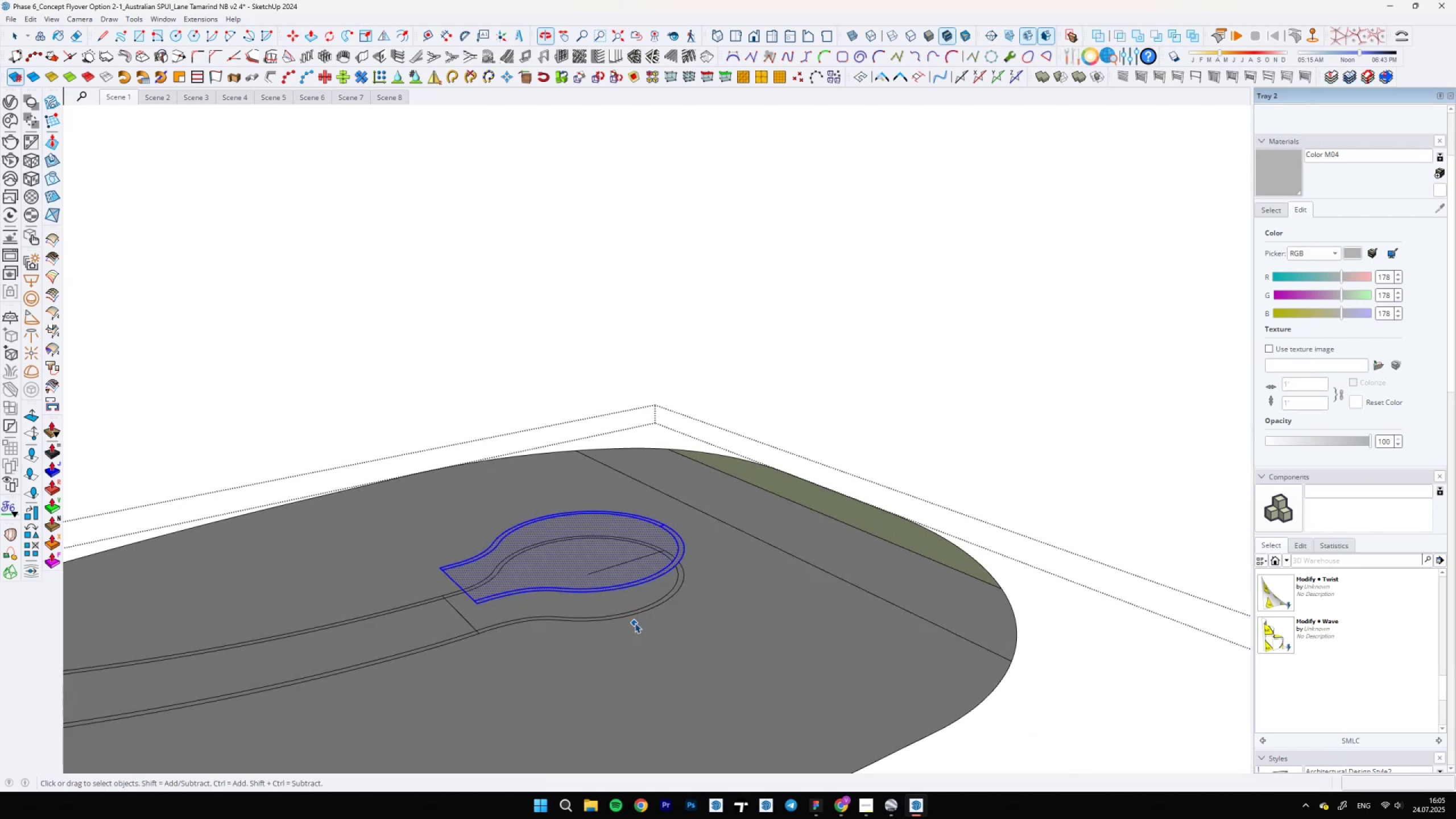 
scroll: coordinate [659, 555], scroll_direction: up, amount: 6.0
 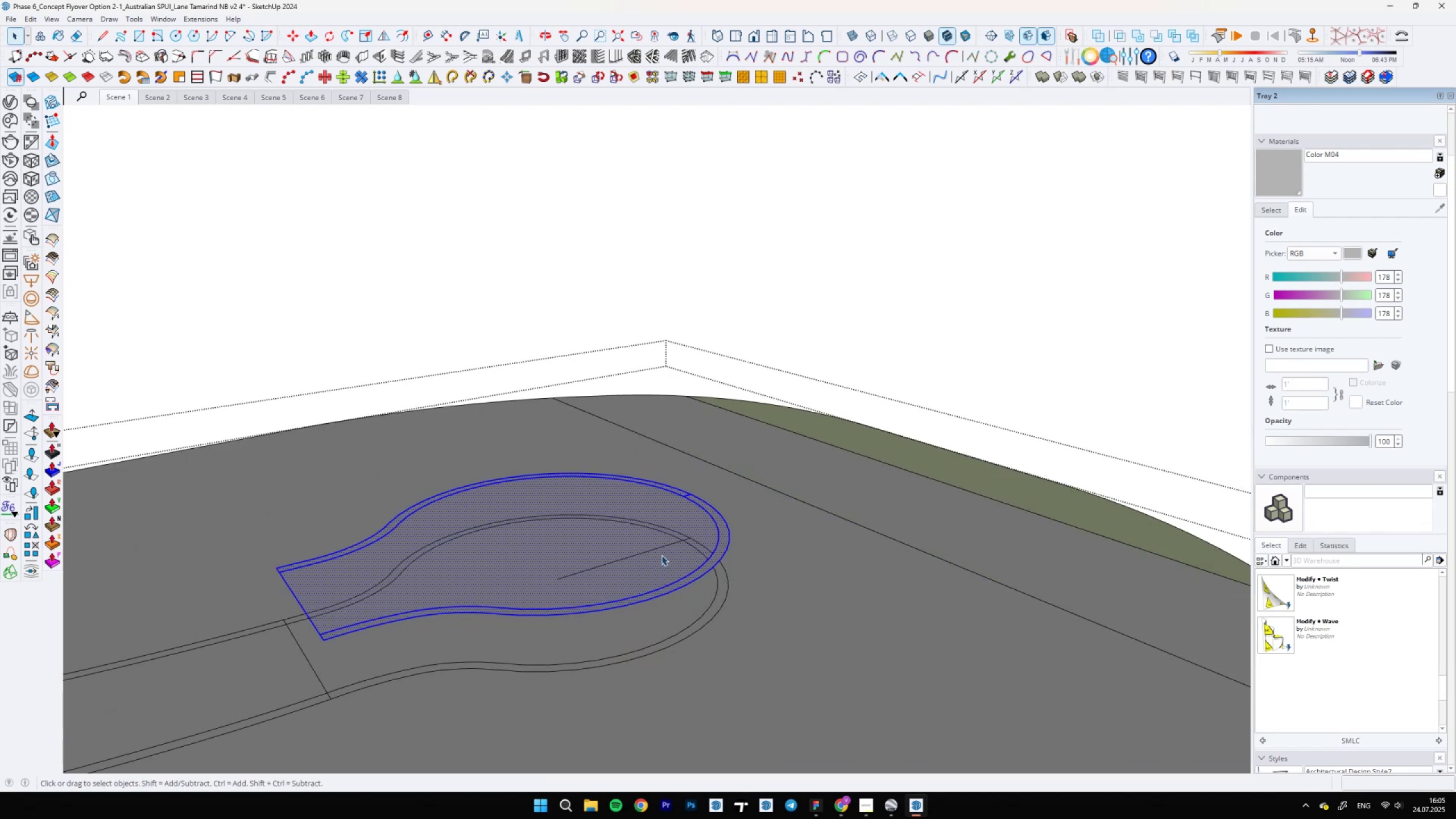 
left_click([661, 555])
 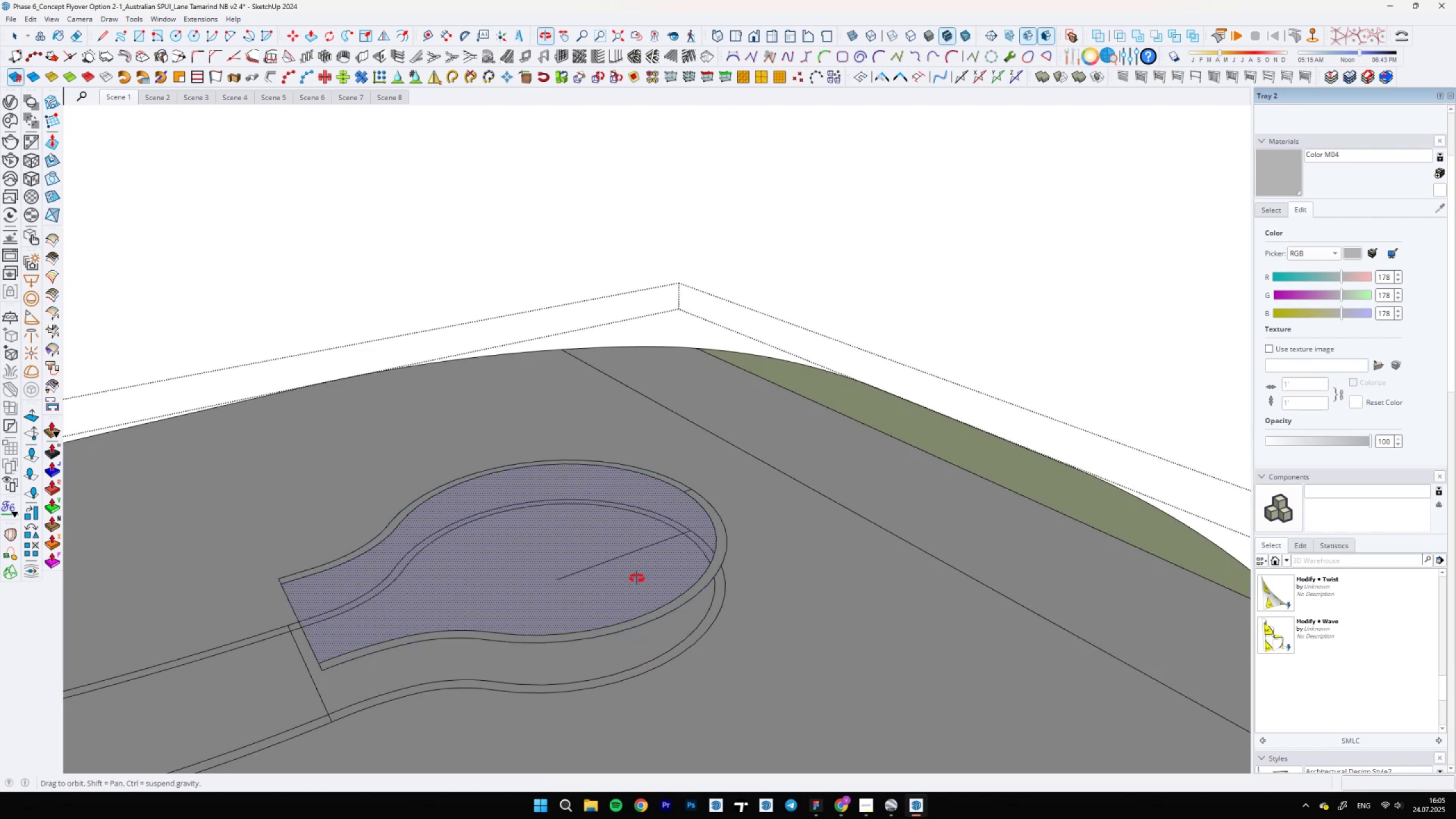 
scroll: coordinate [820, 650], scroll_direction: down, amount: 5.0
 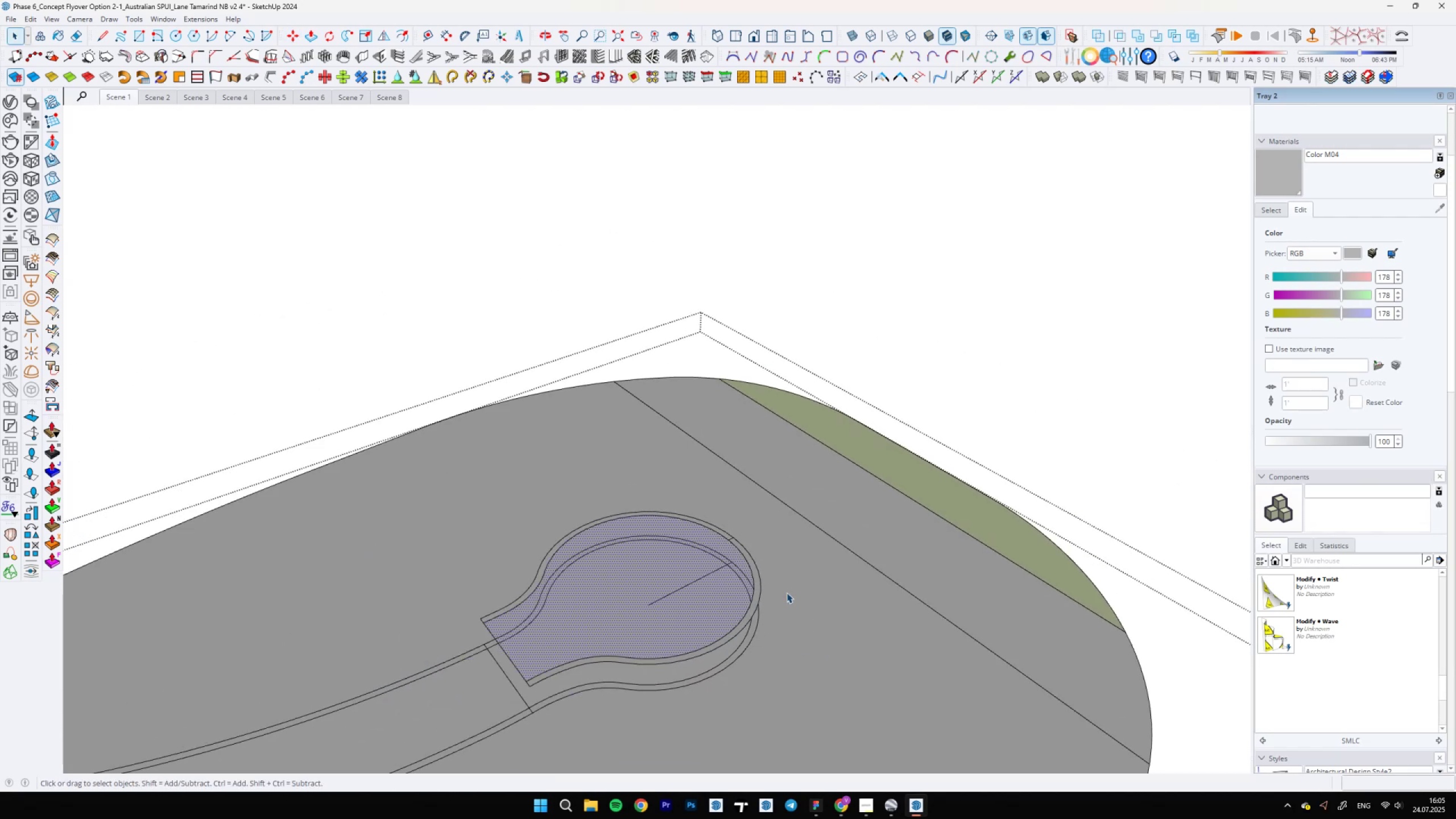 
wait(5.65)
 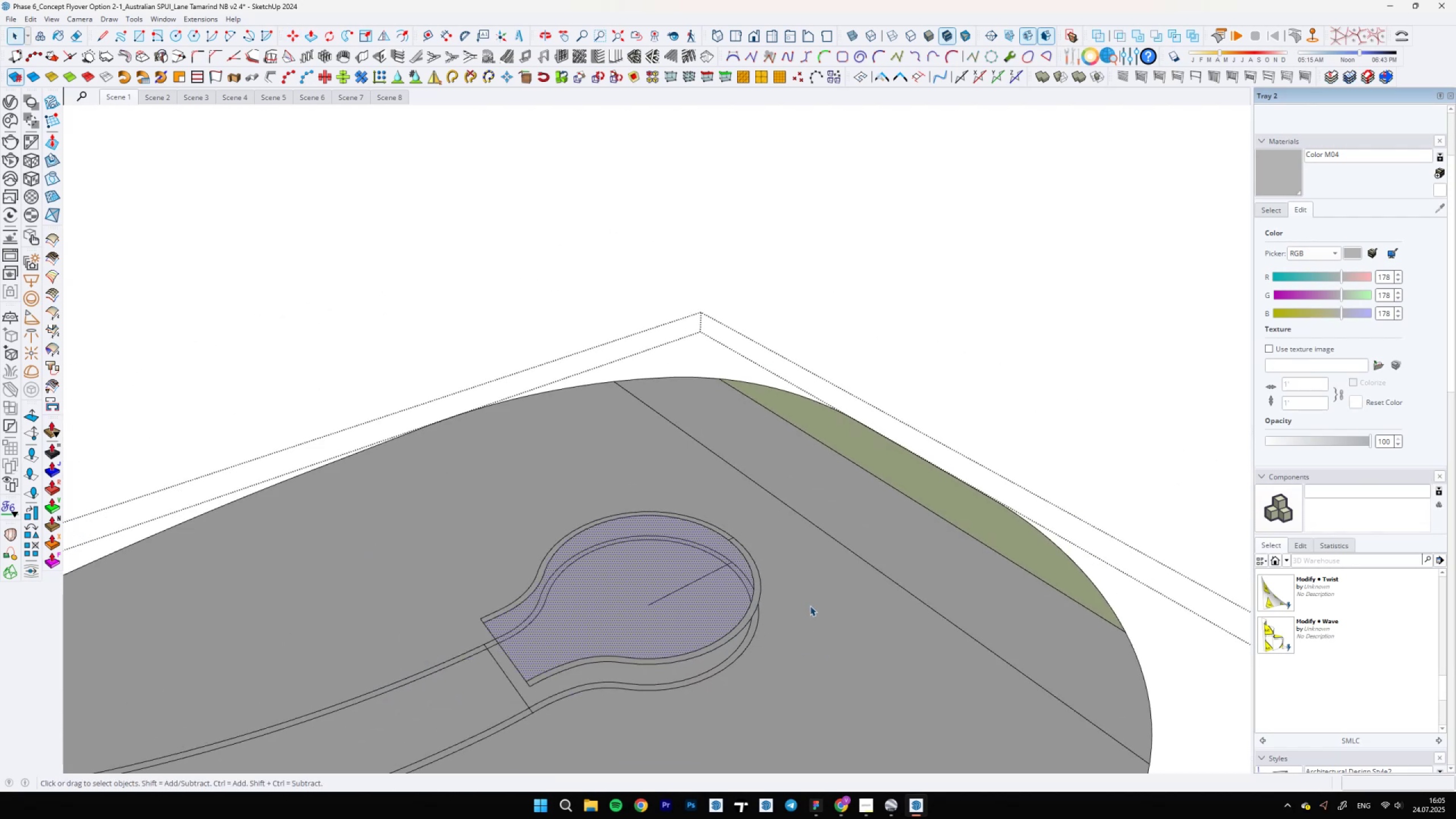 
scroll: coordinate [535, 671], scroll_direction: up, amount: 5.0
 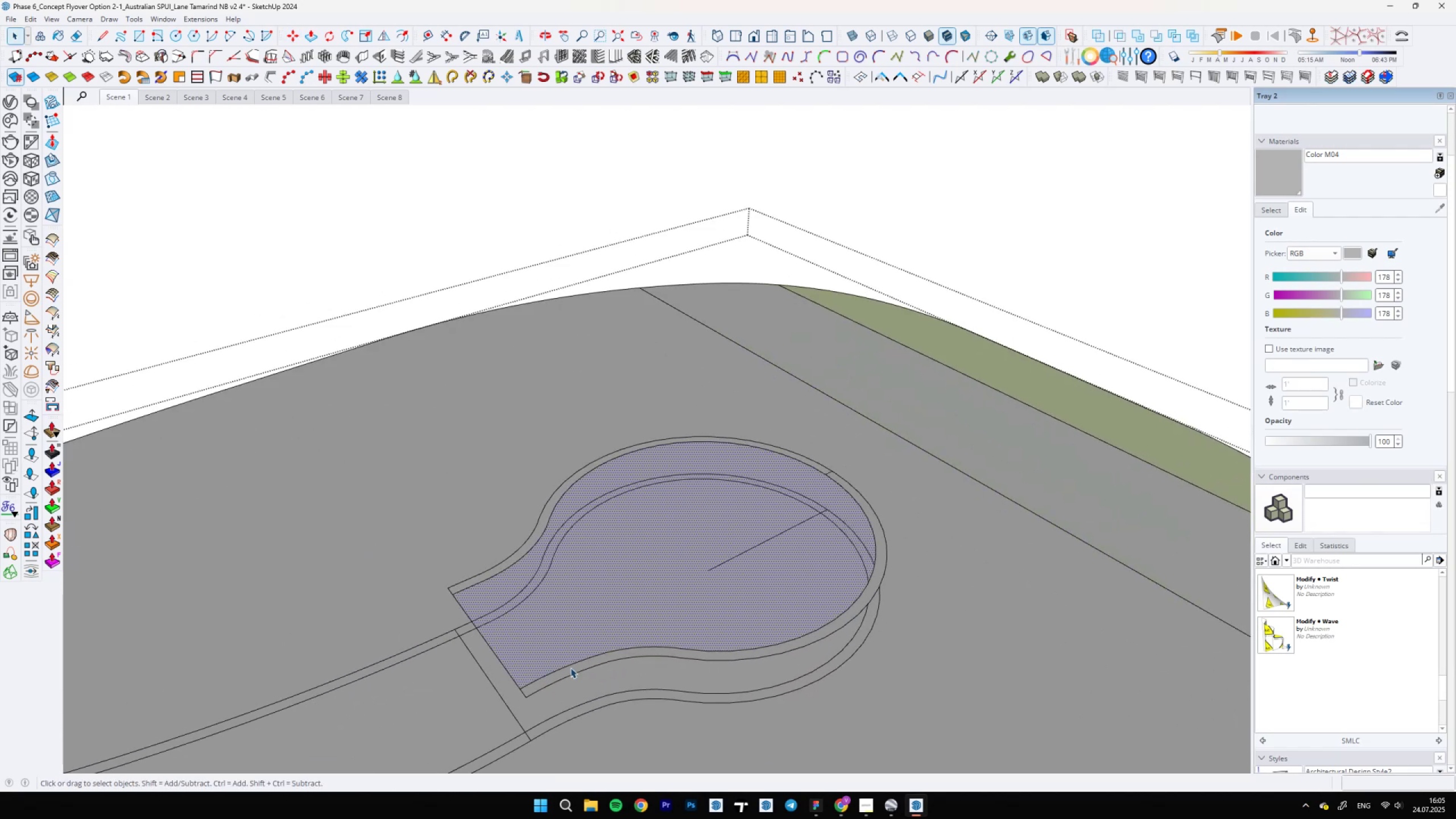 
left_click([565, 669])
 